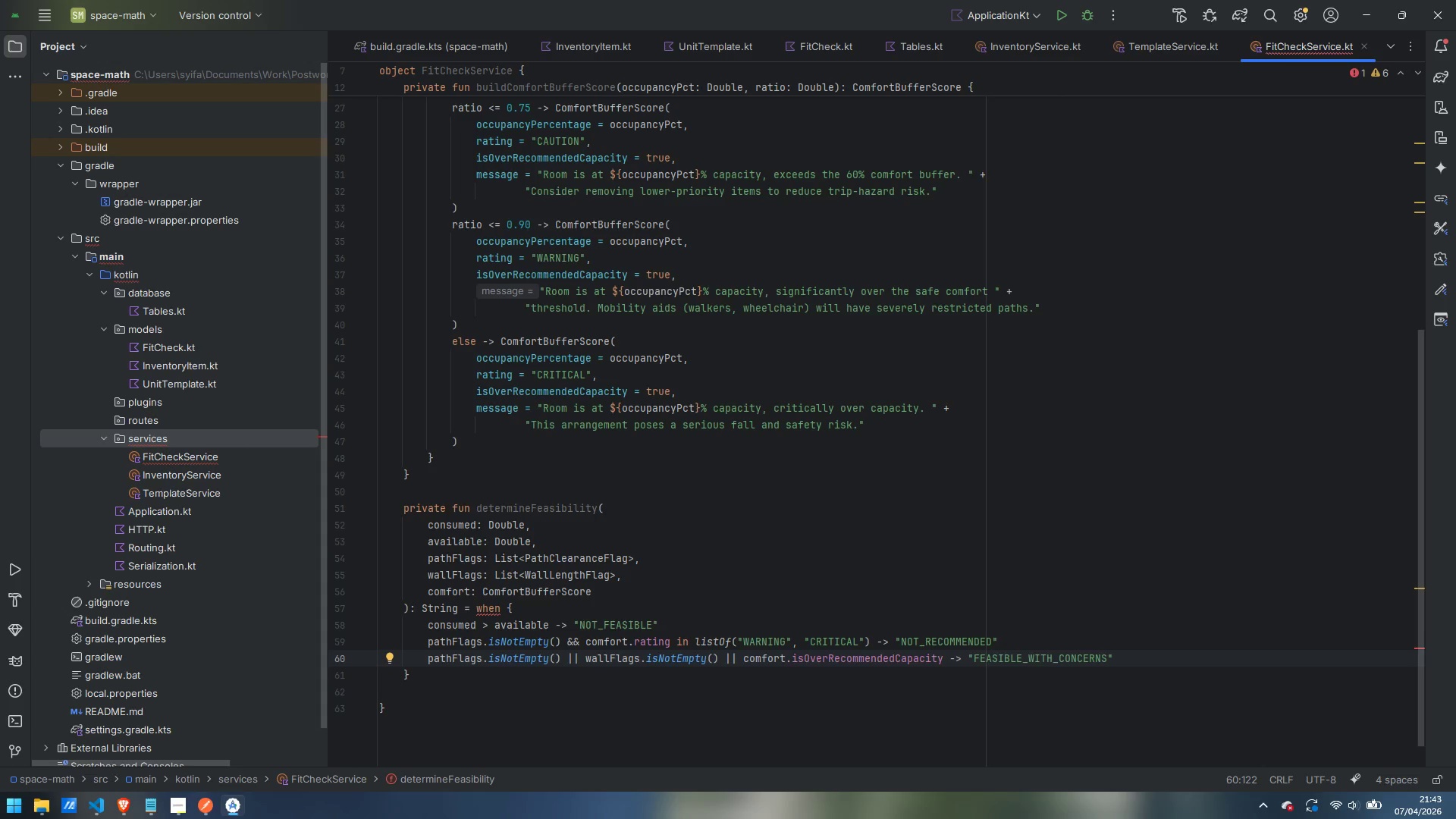 
key(Enter)
 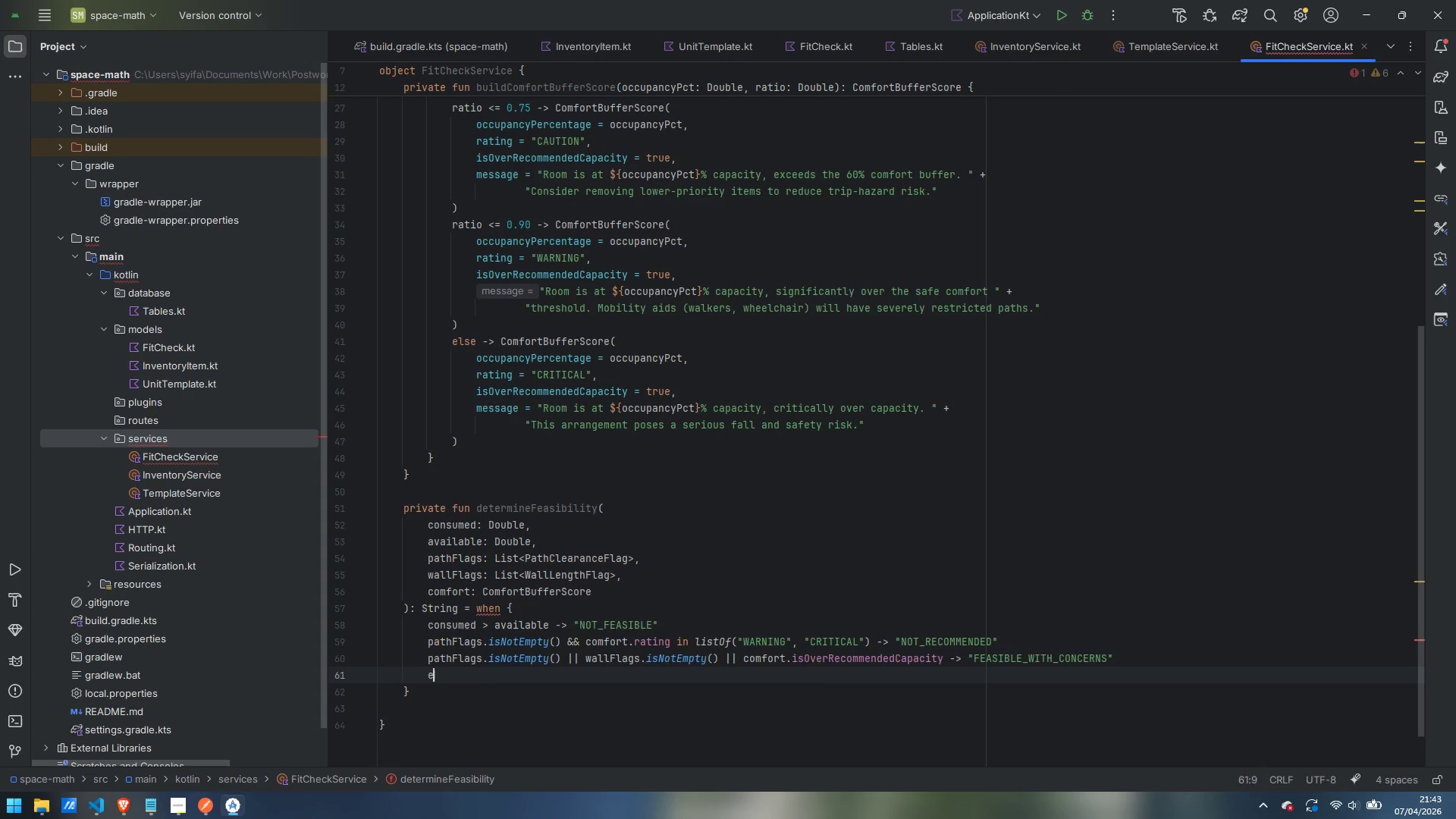 
type(else -> "FULLY_FEASIBLE)
 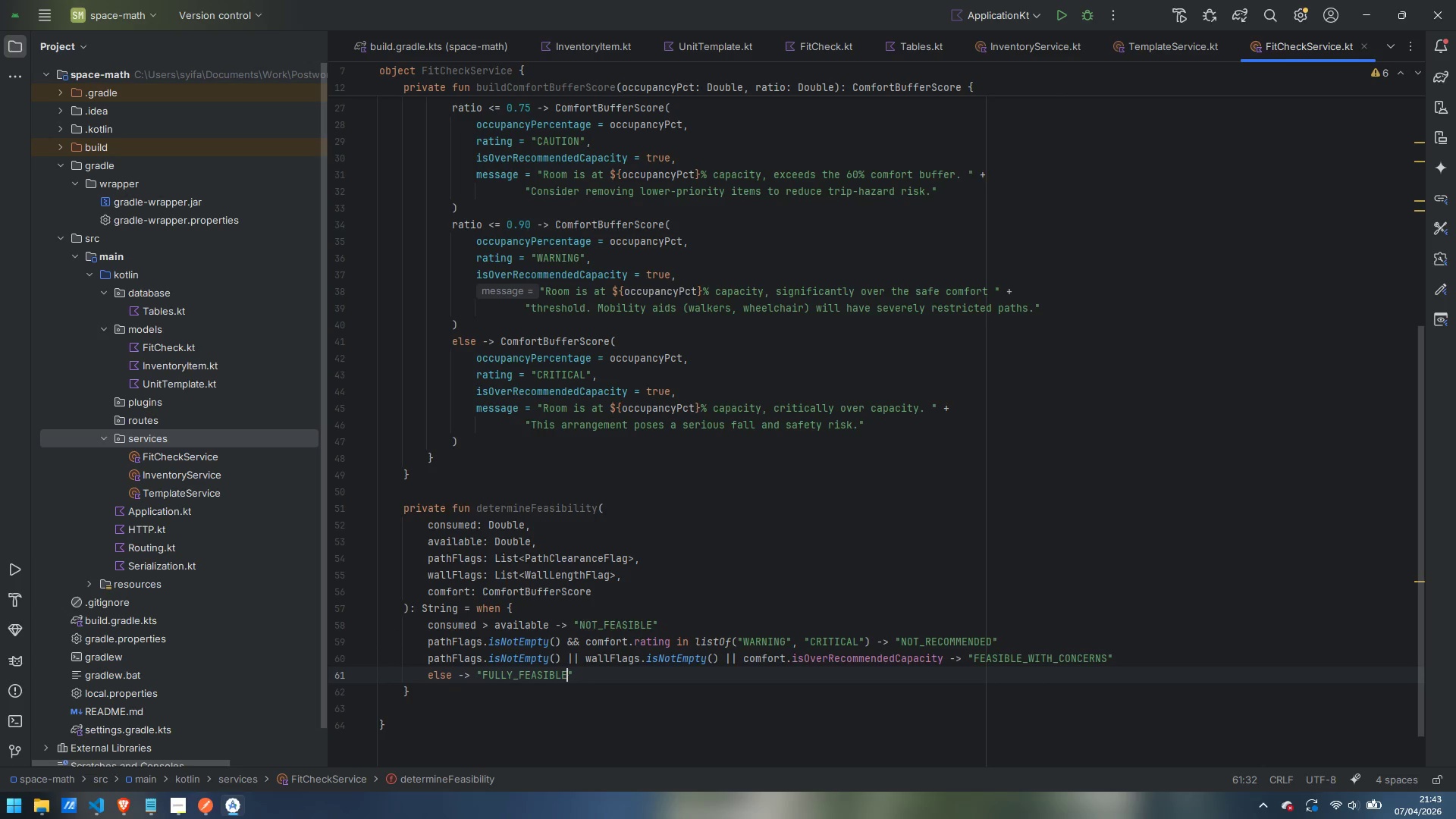 
wait(15.52)
 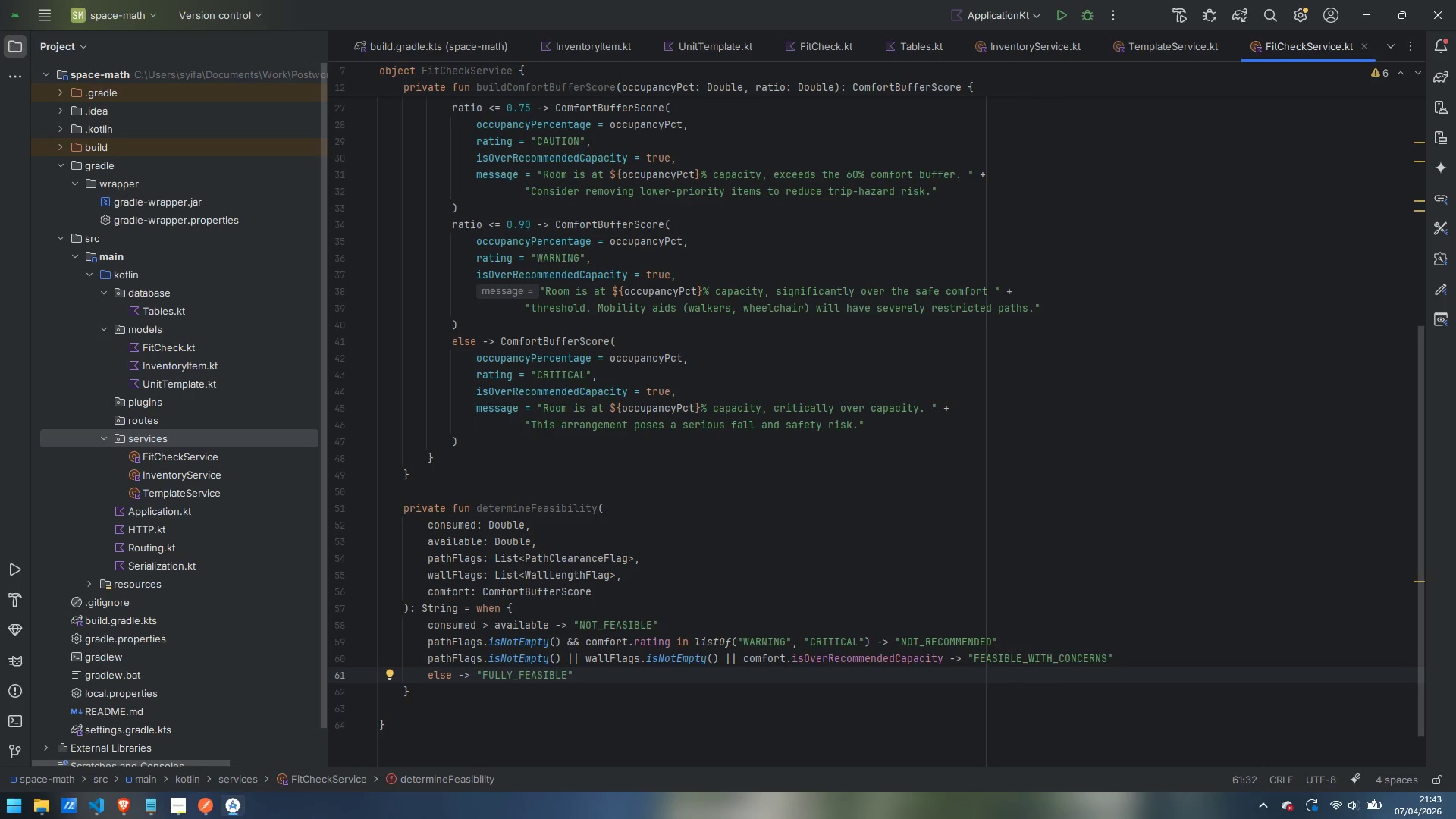 
key(ArrowDown)
 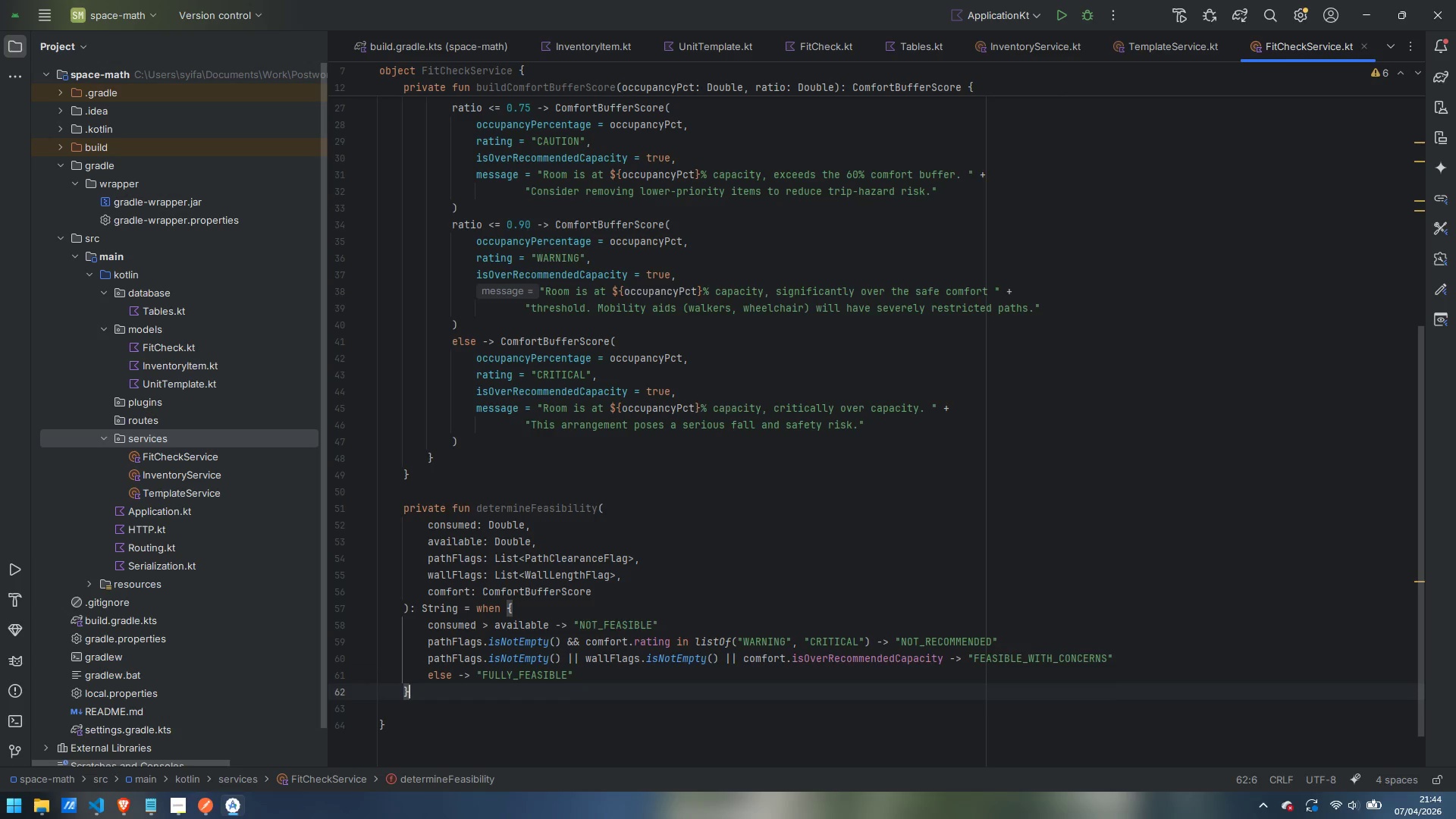 
key(Enter)
 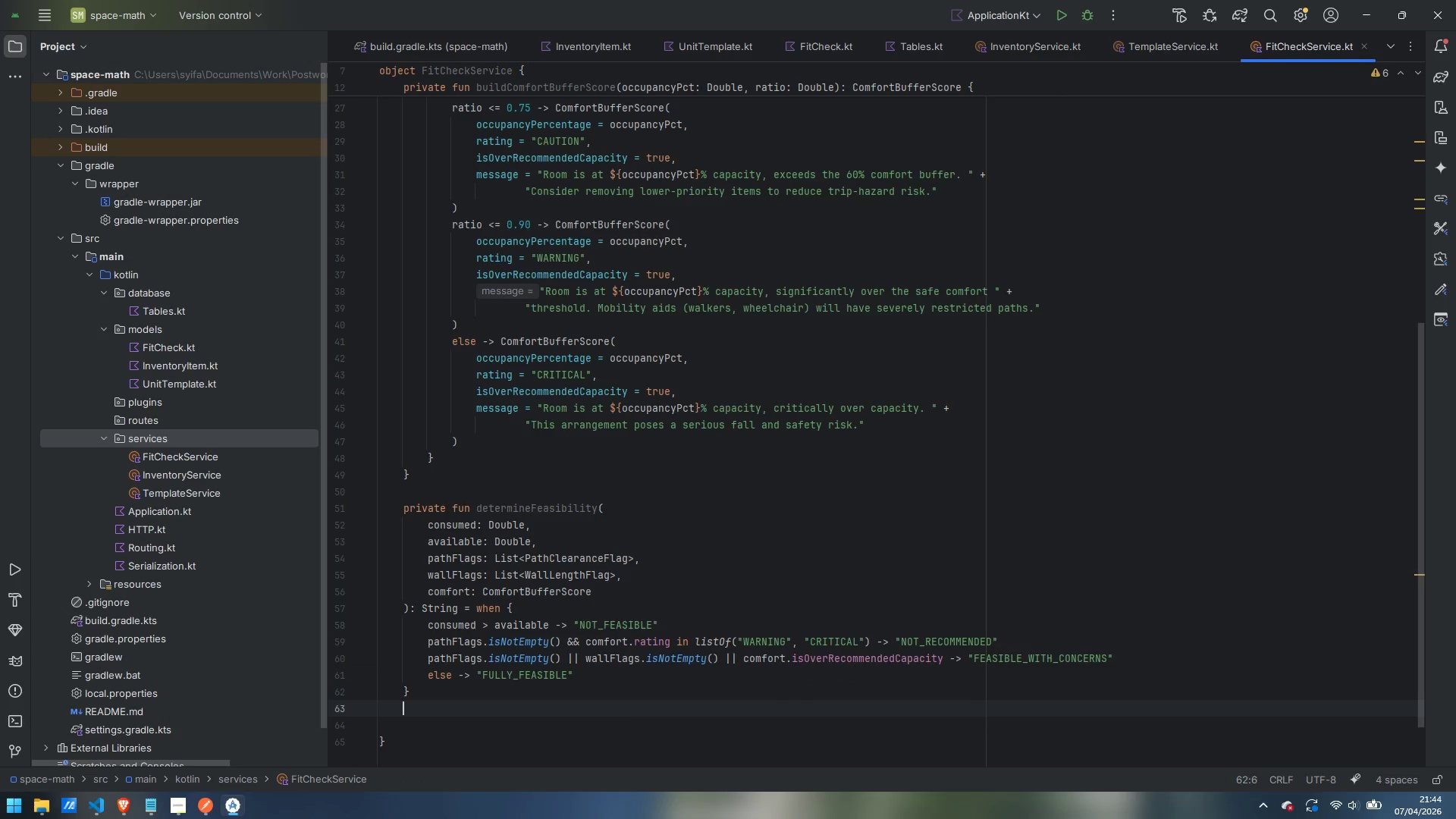 
key(Enter)
 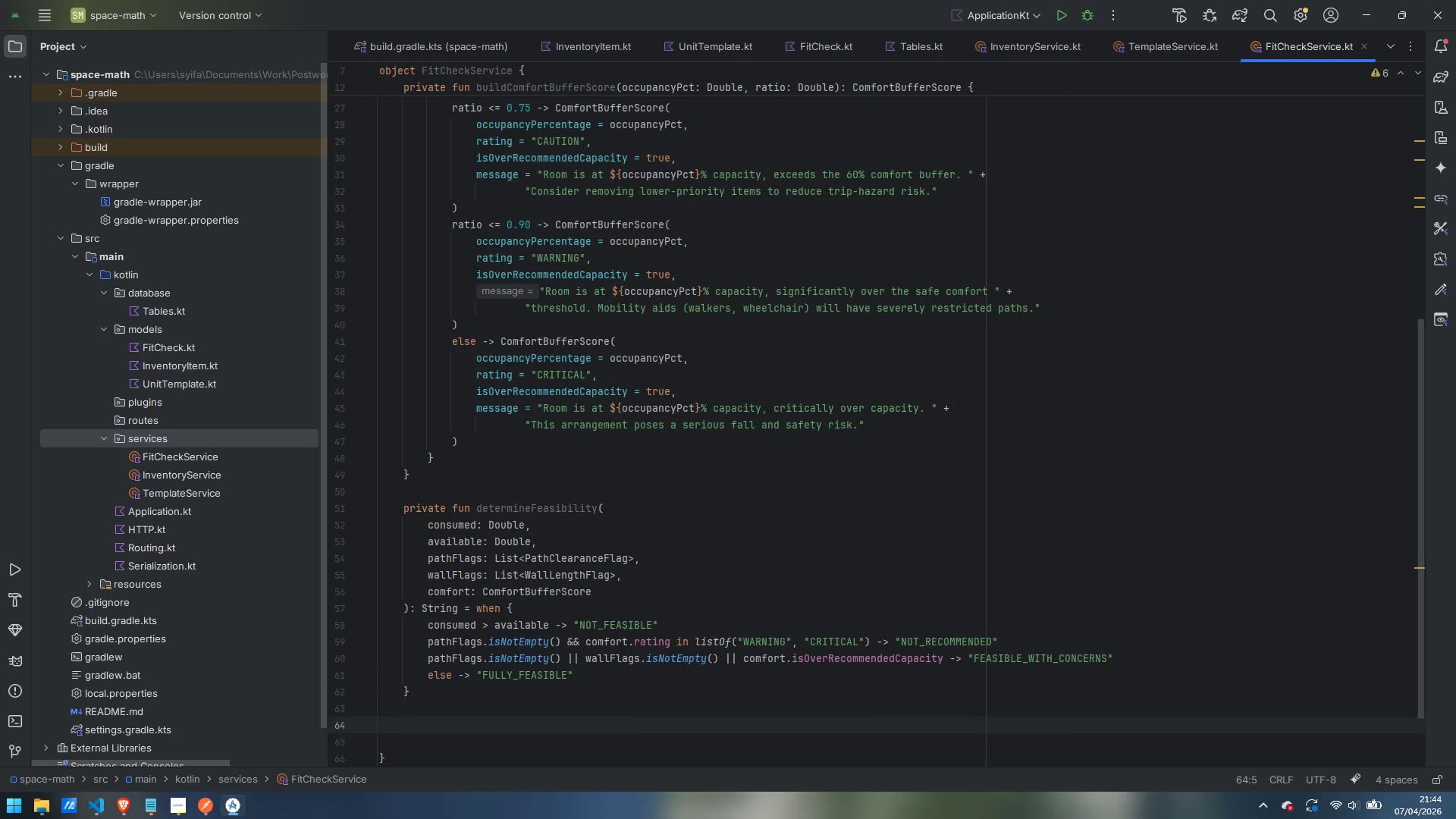 
type(private fun buildRecommendations)
 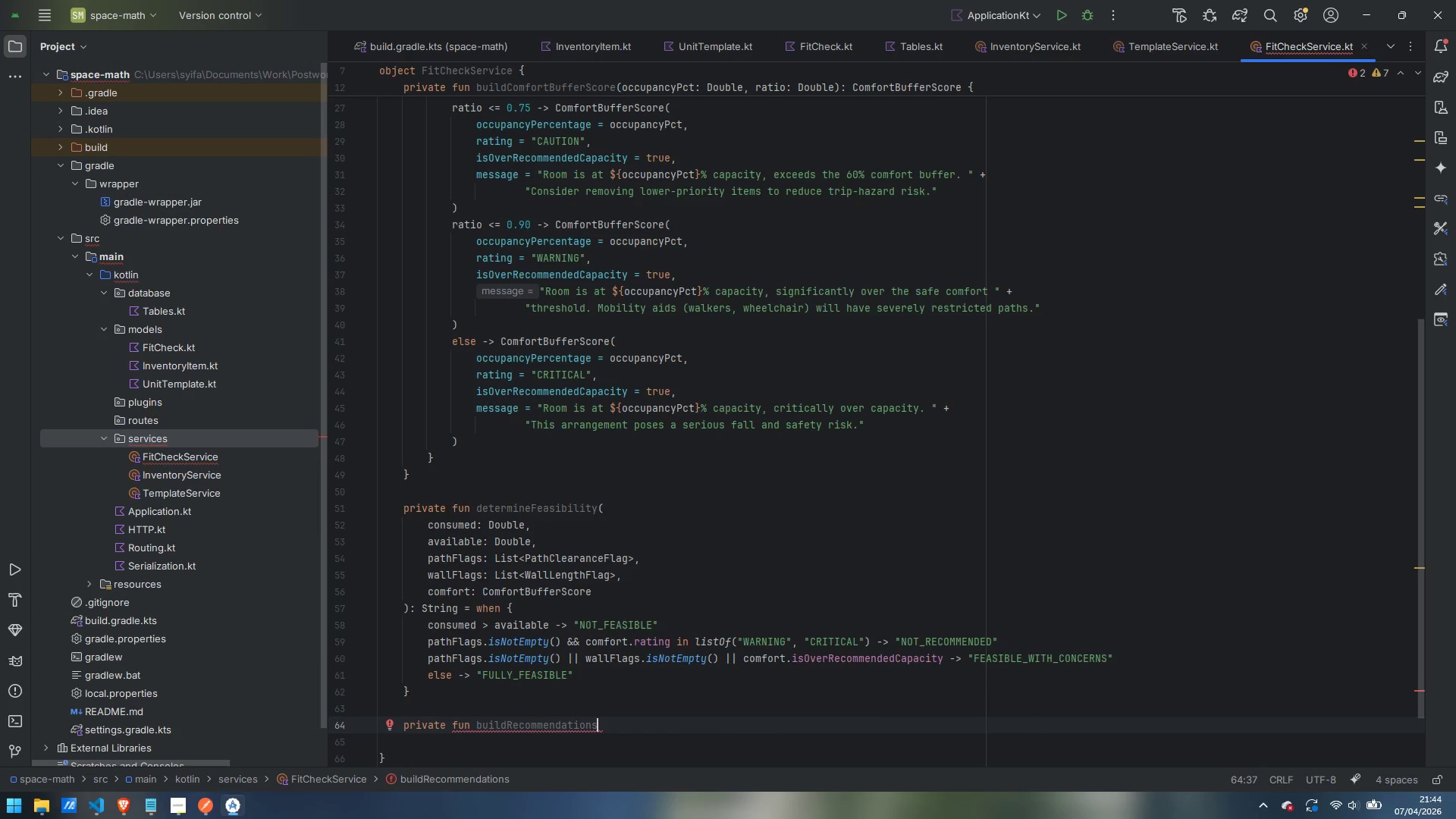 
key(Shift+9)
 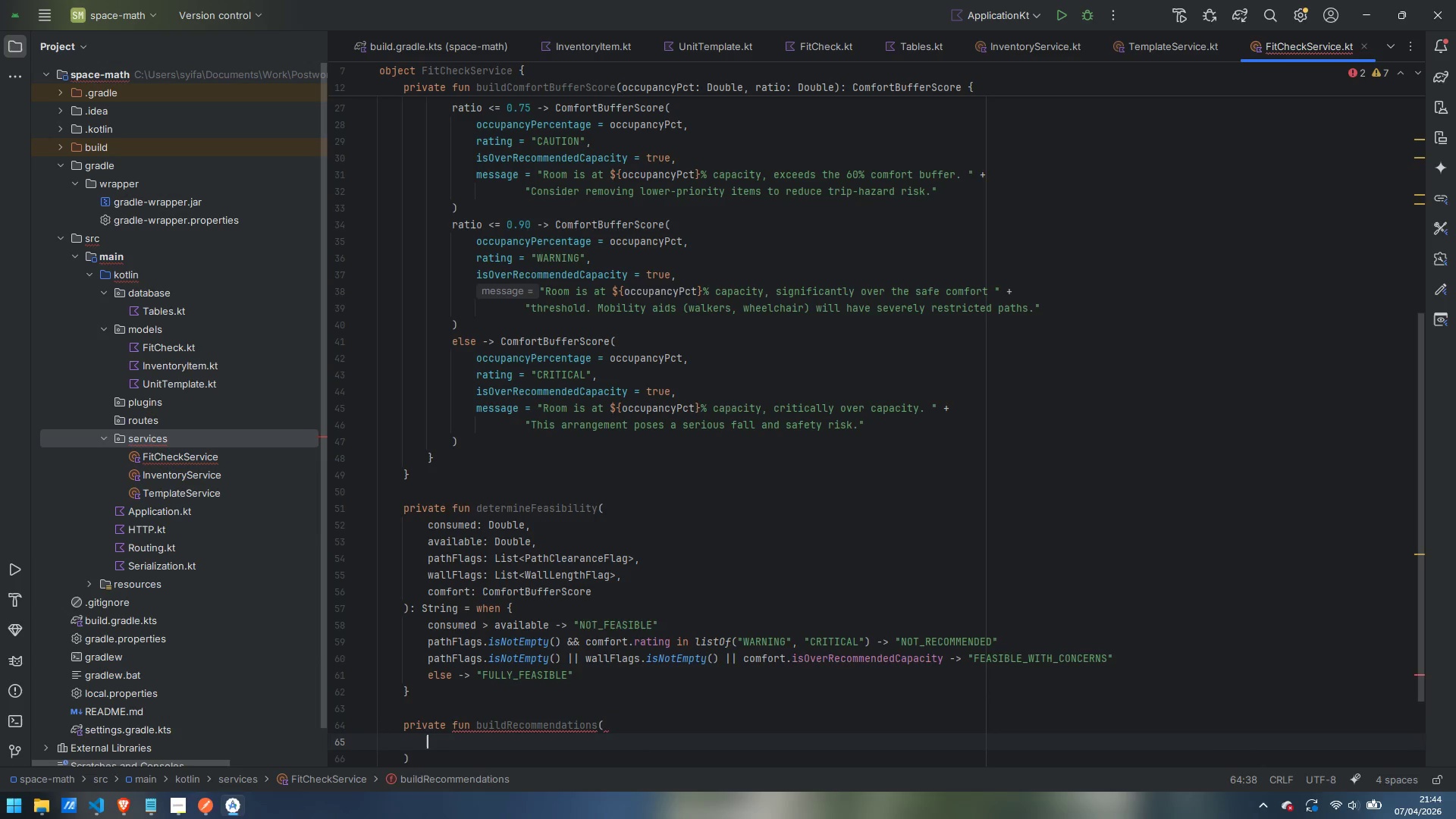 
key(Enter)
 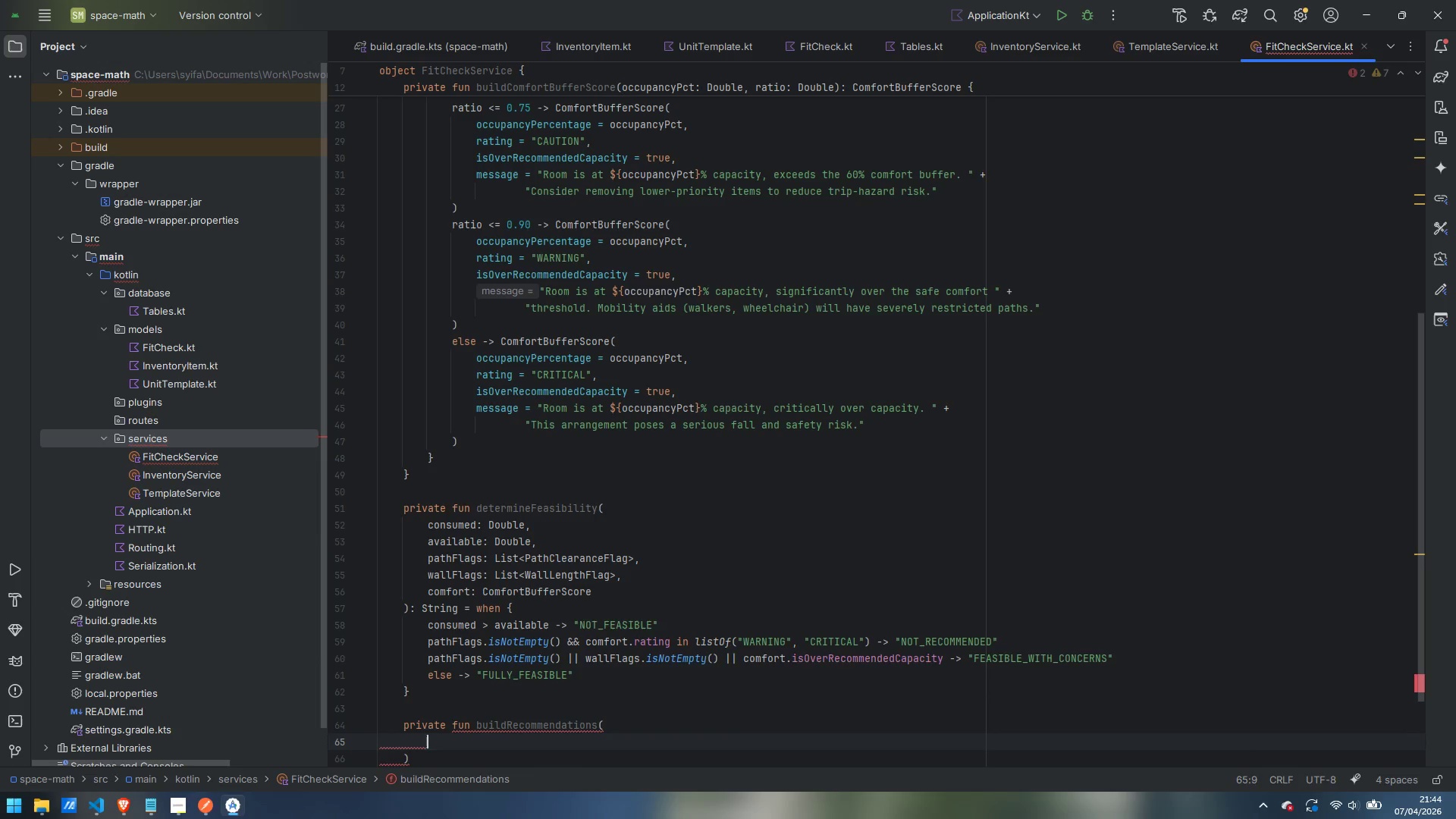 
type(items: List)
 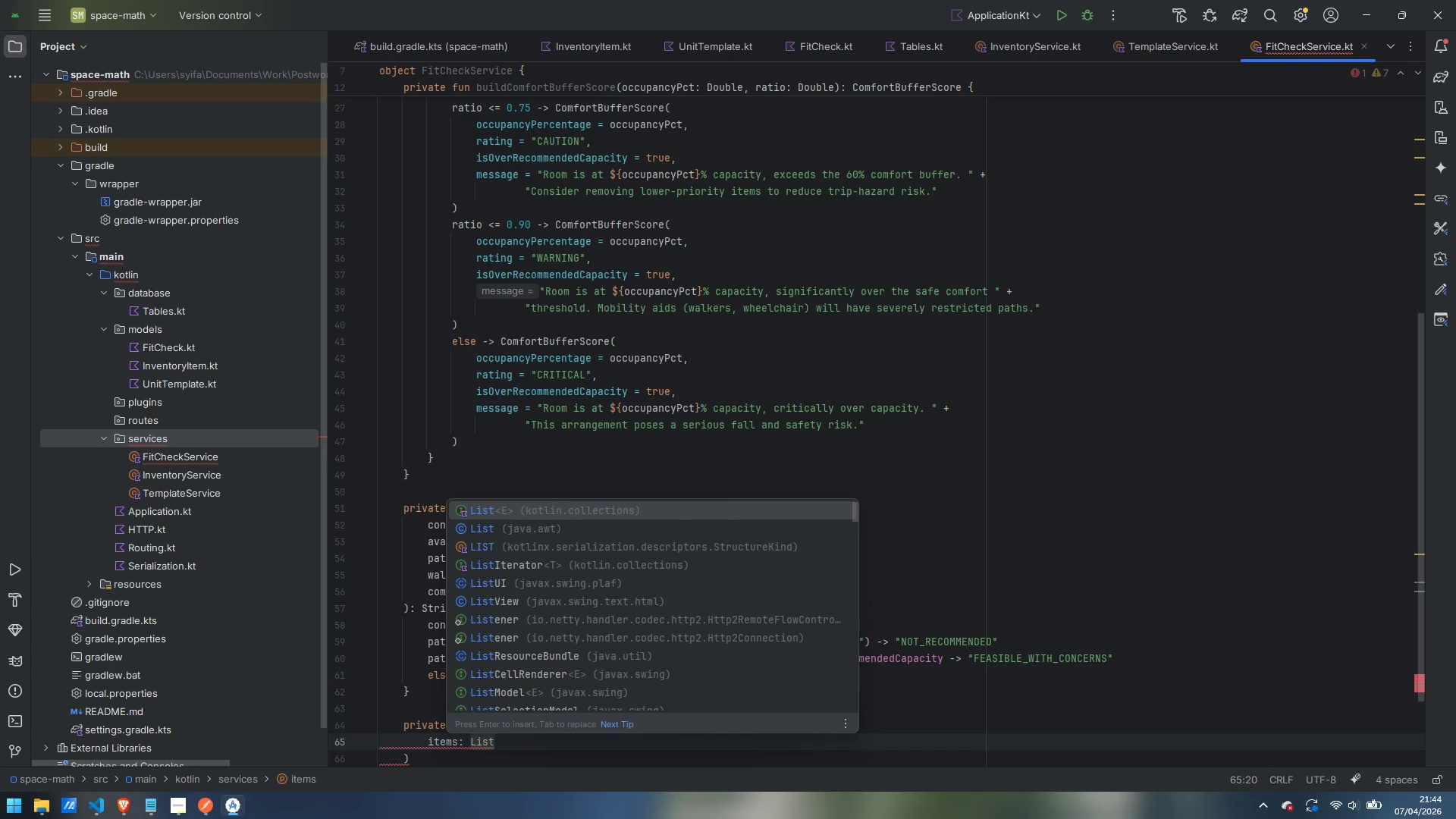 
 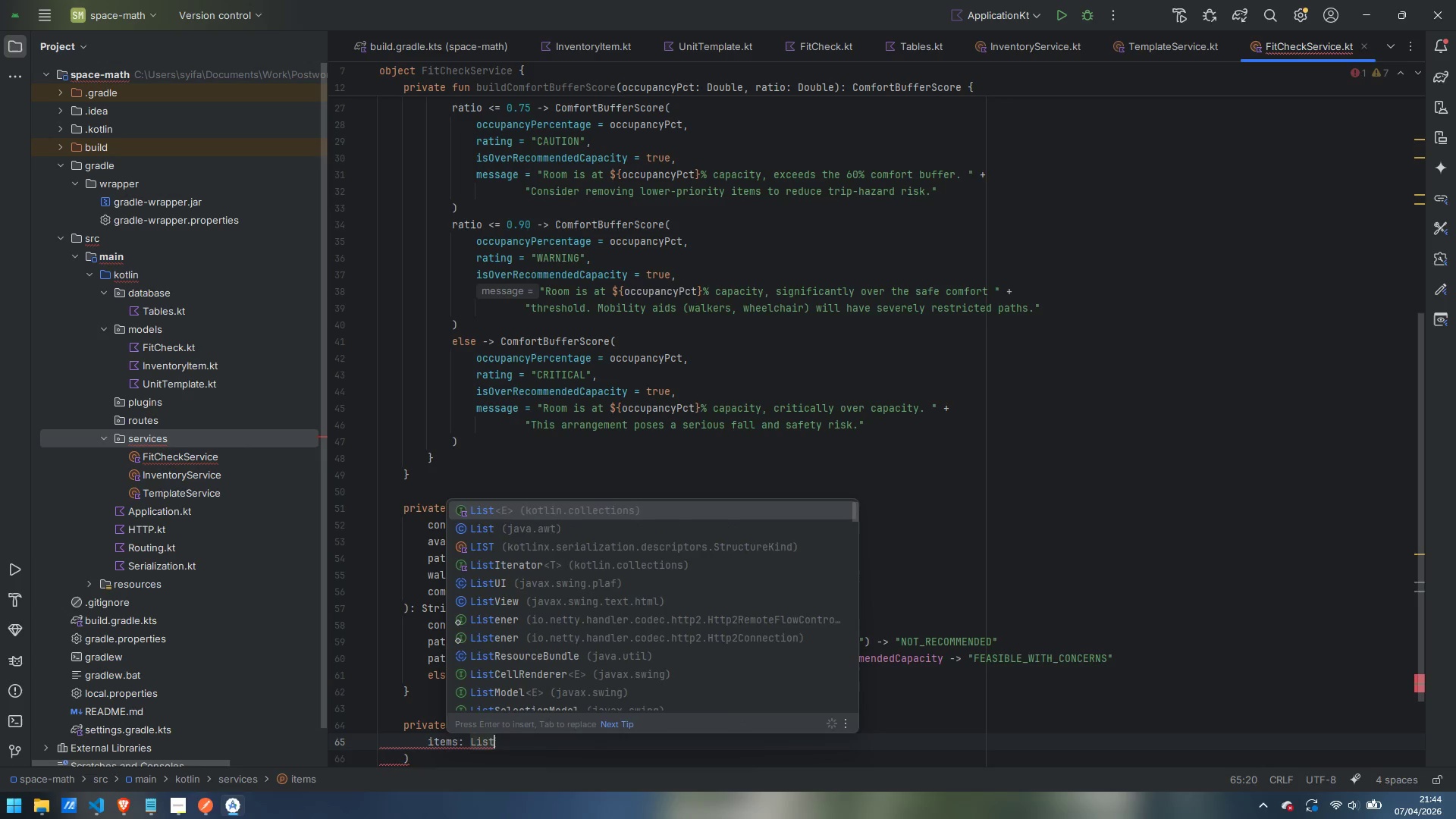 
hold_key(key=ShiftLeft, duration=0.5)
 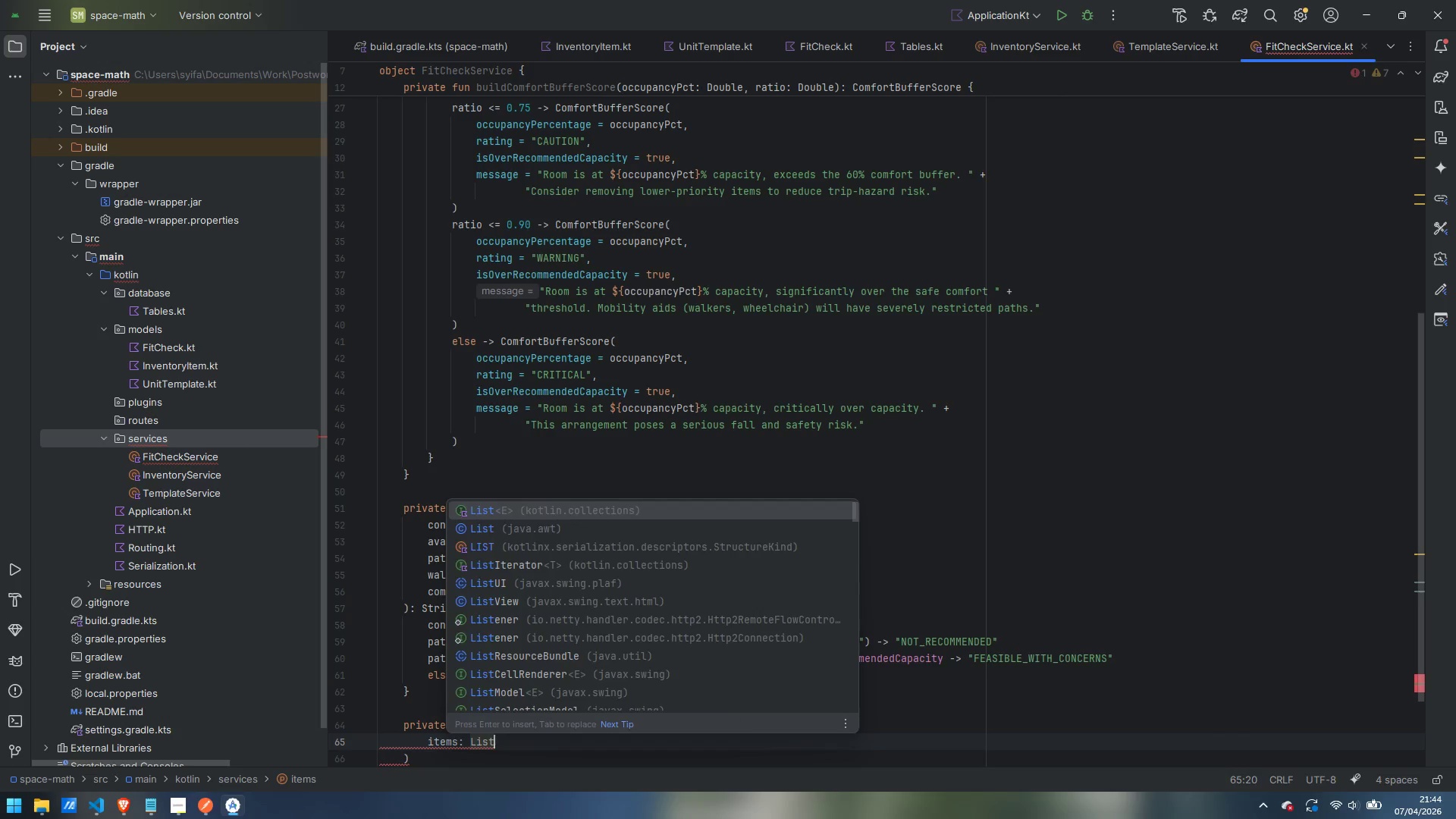 
key(Enter)
 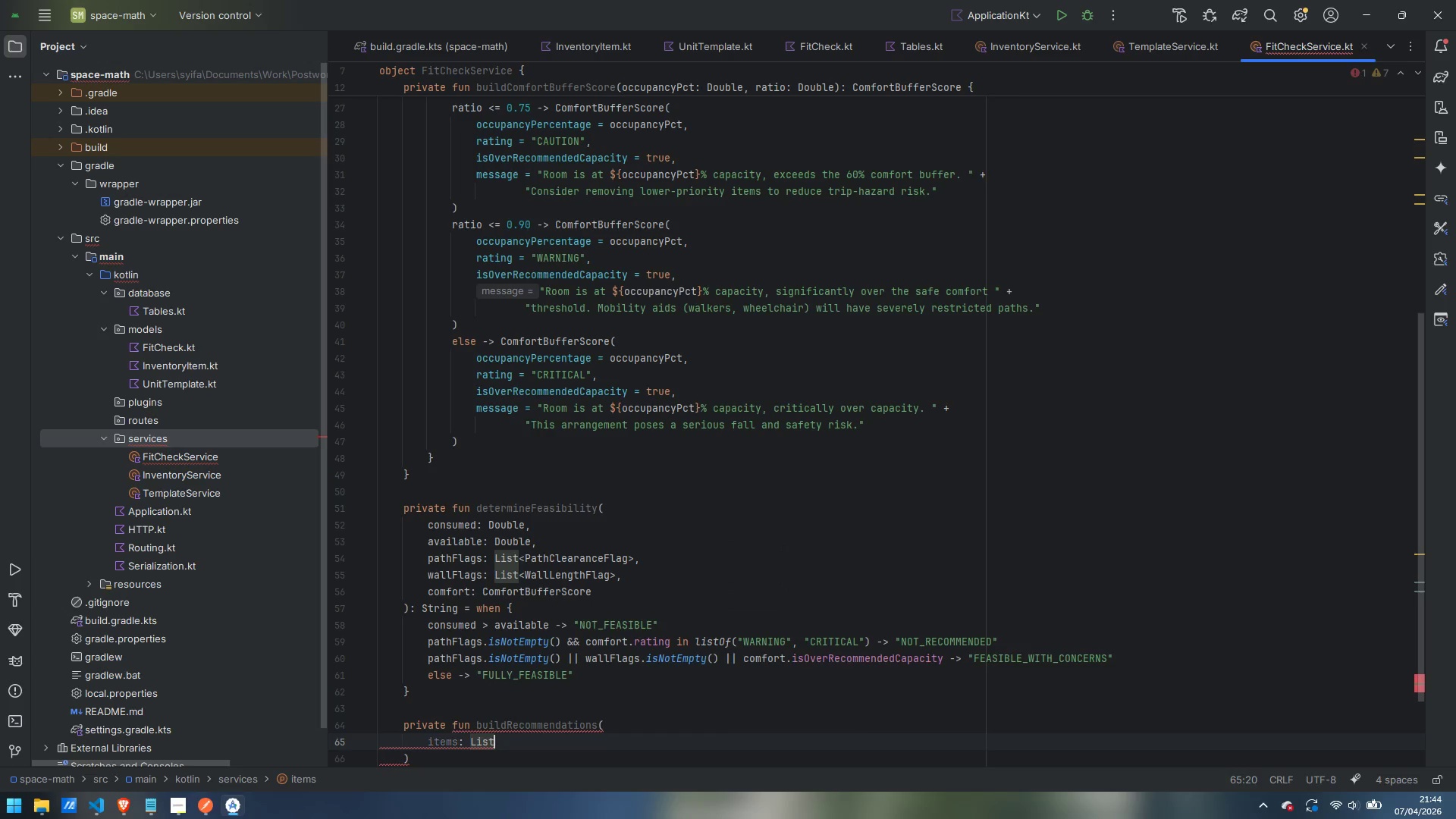 
type(<InventoryItem)
 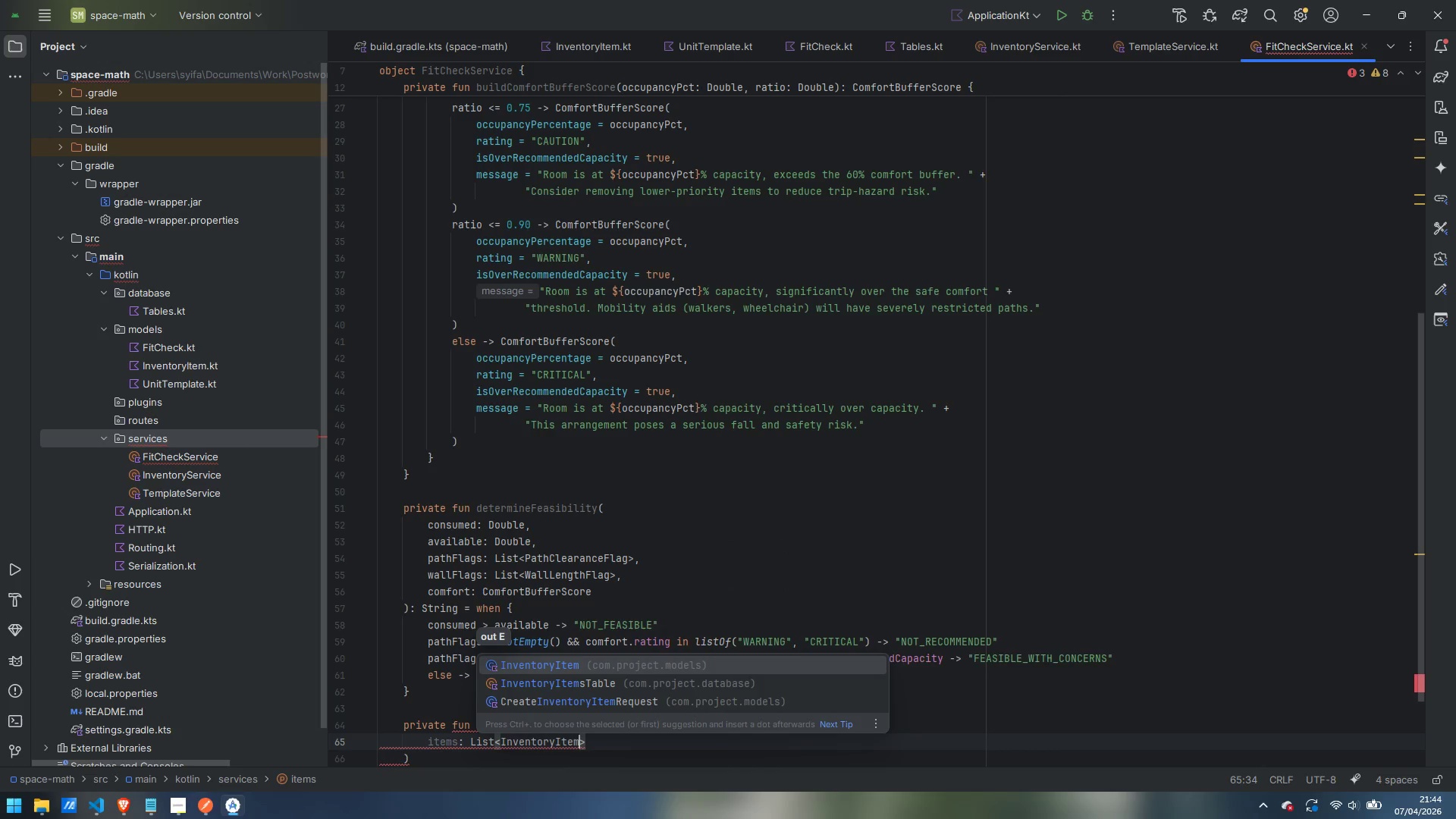 
key(ArrowRight)
 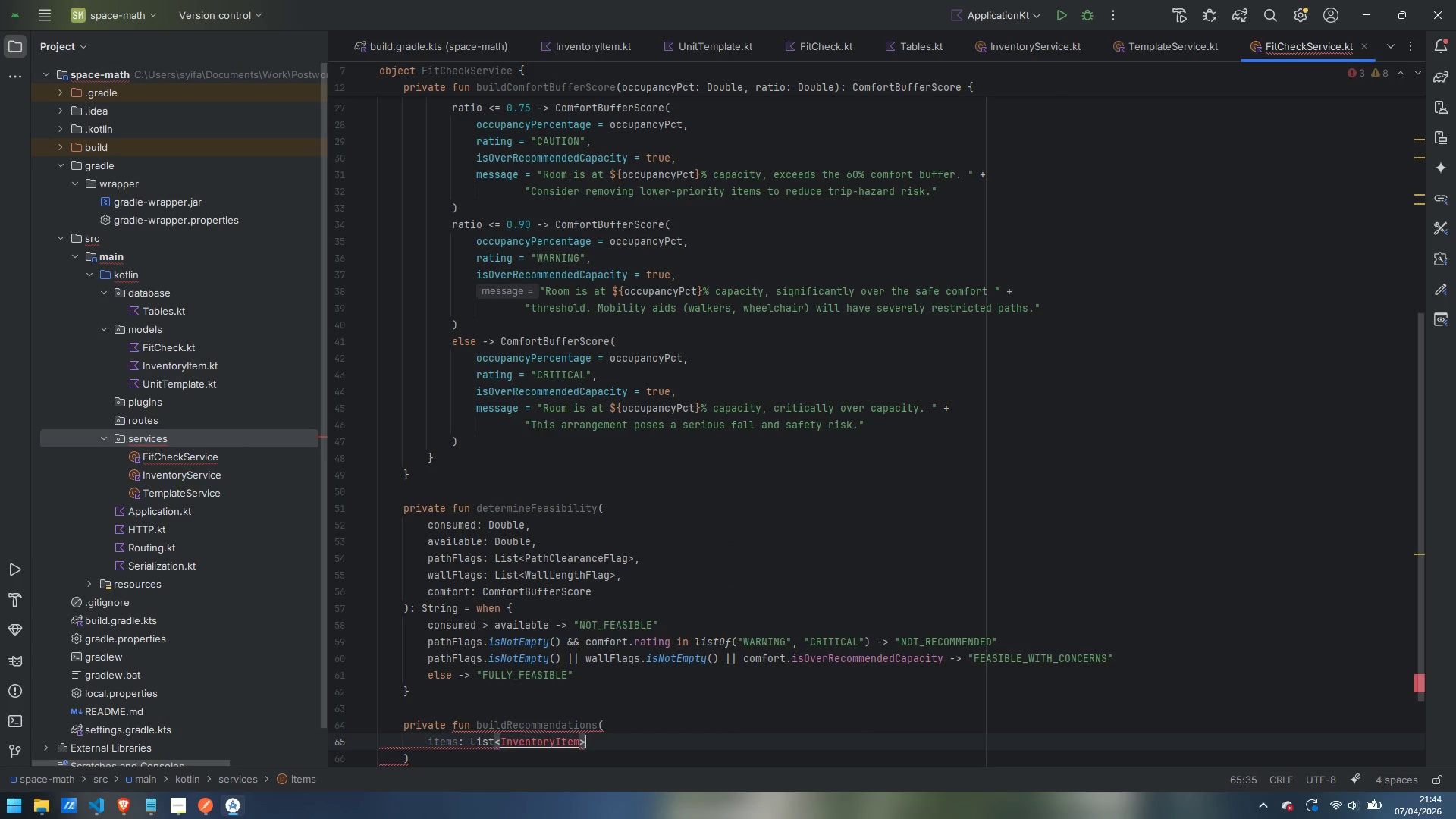 
key(Comma)
 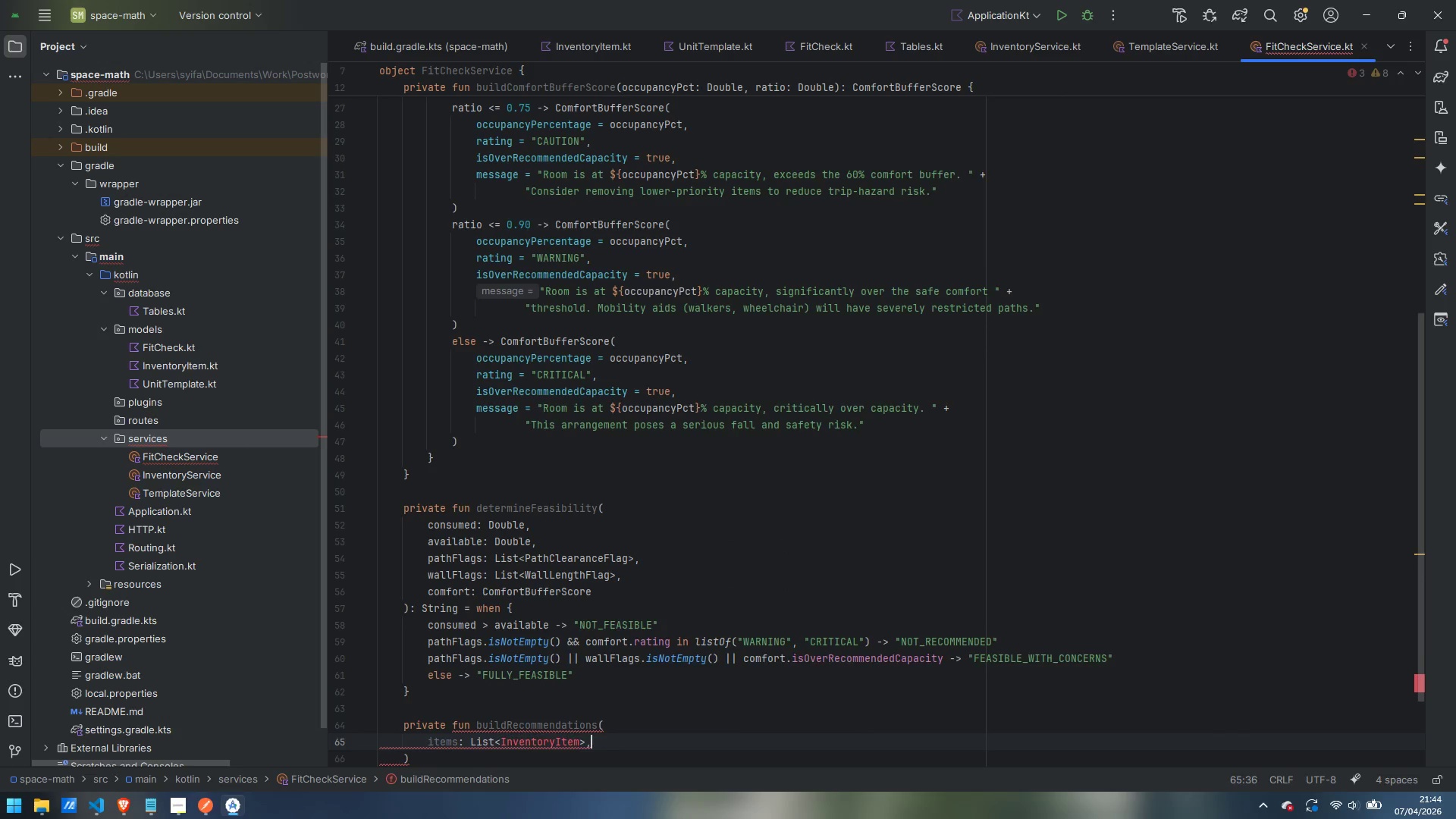 
key(Enter)
 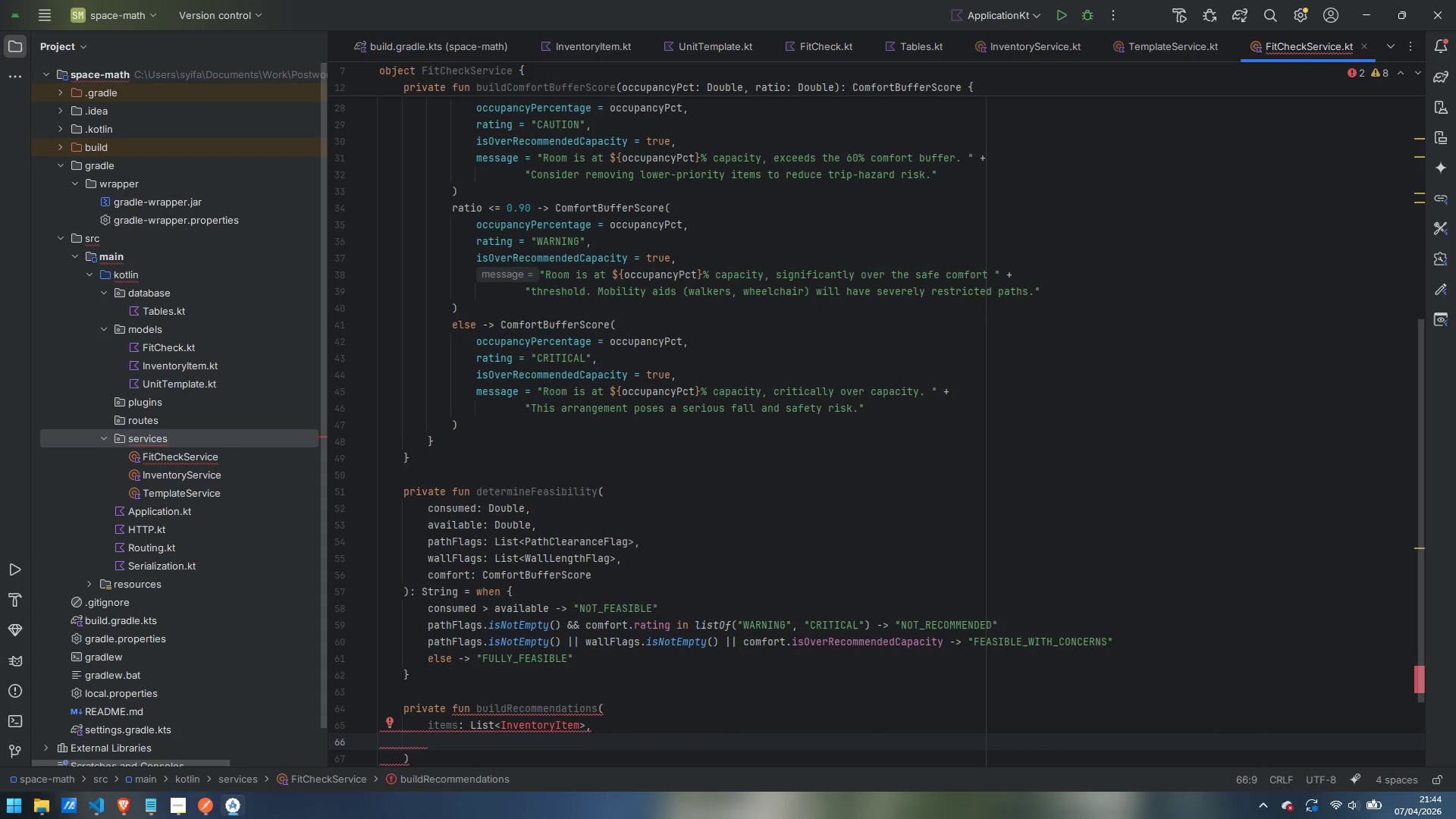 
scroll: coordinate [745, 457], scroll_direction: down, amount: 3.0
 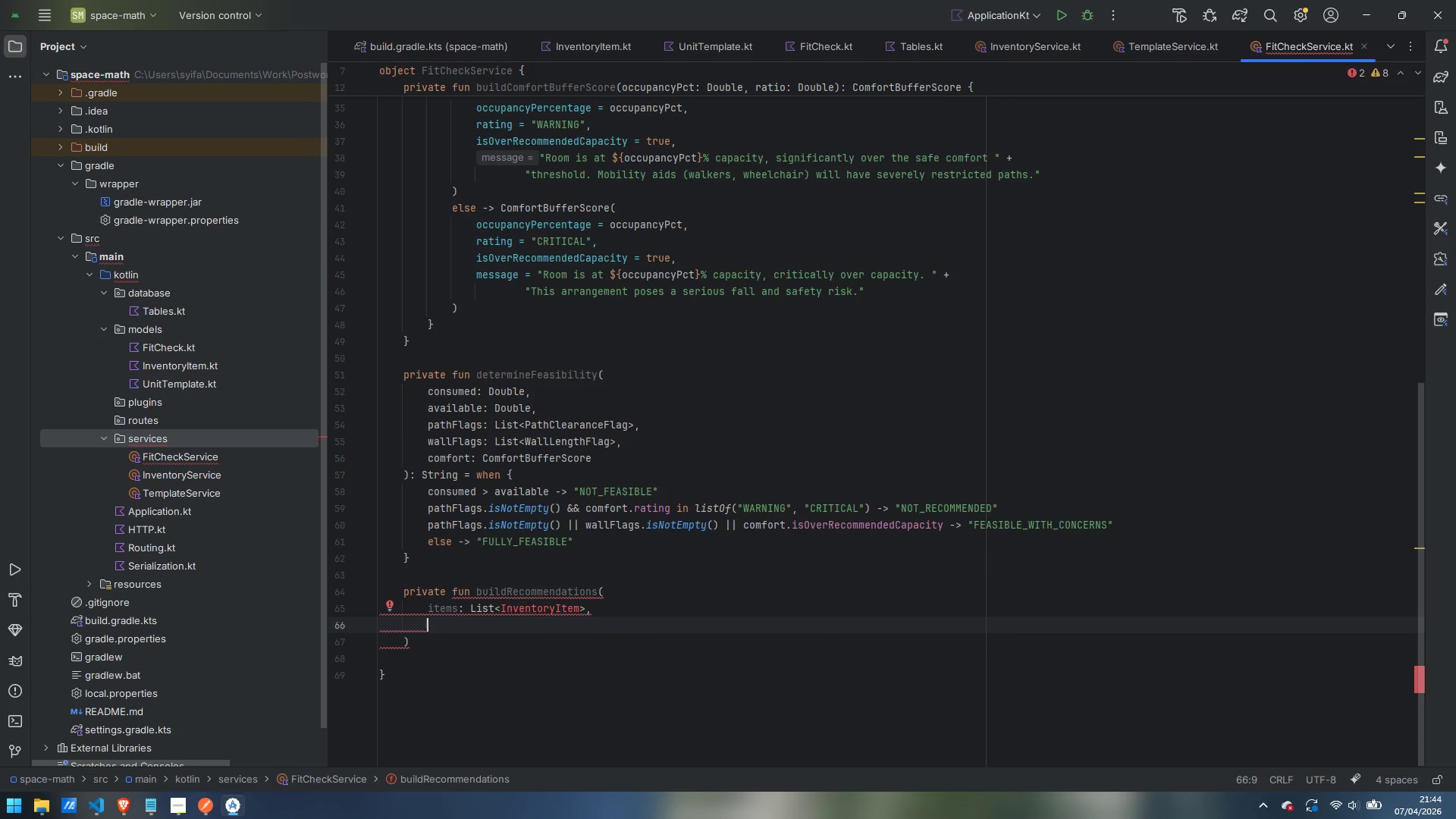 
type(template: UnitTemplate)
 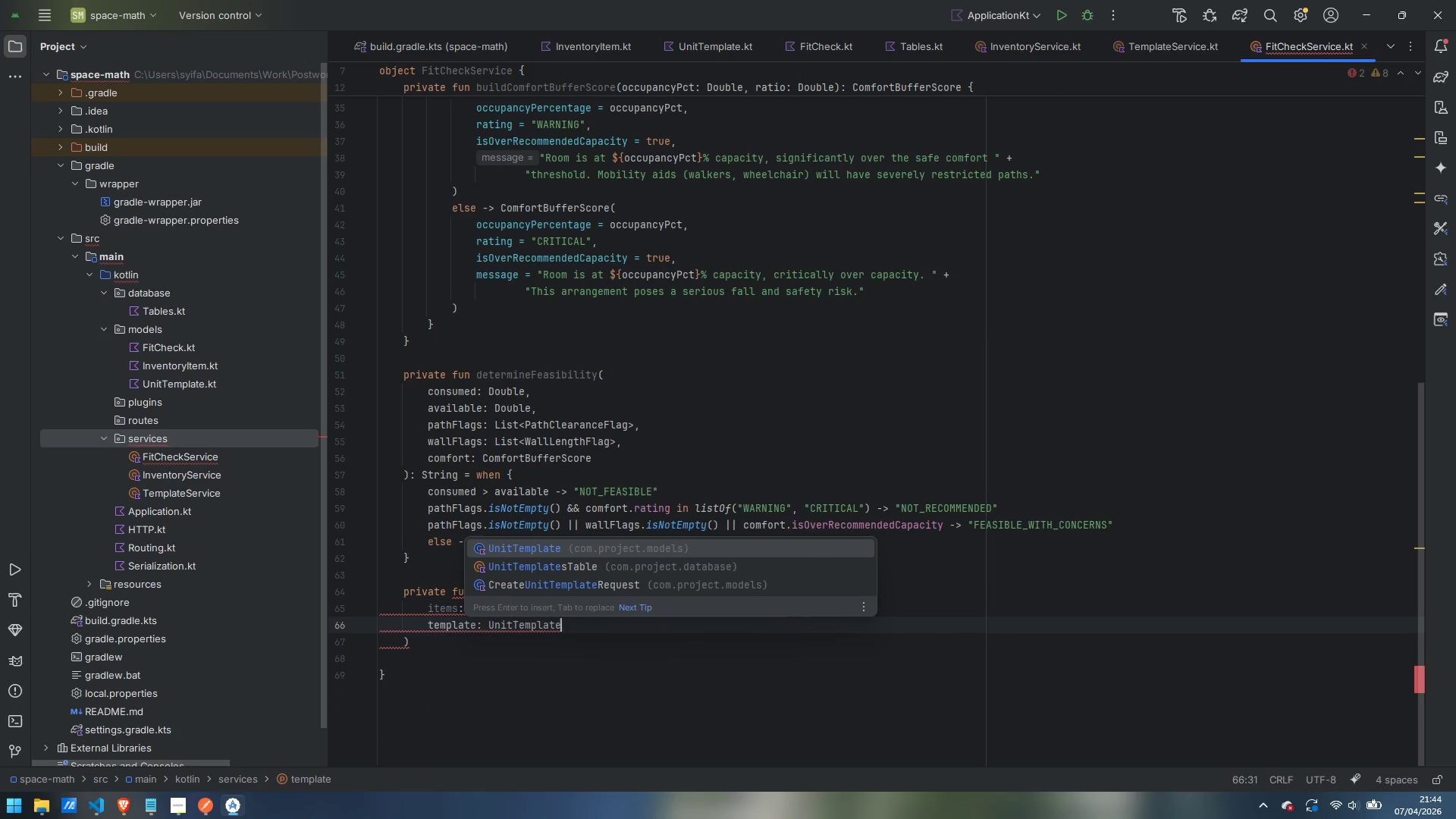 
key(Enter)
 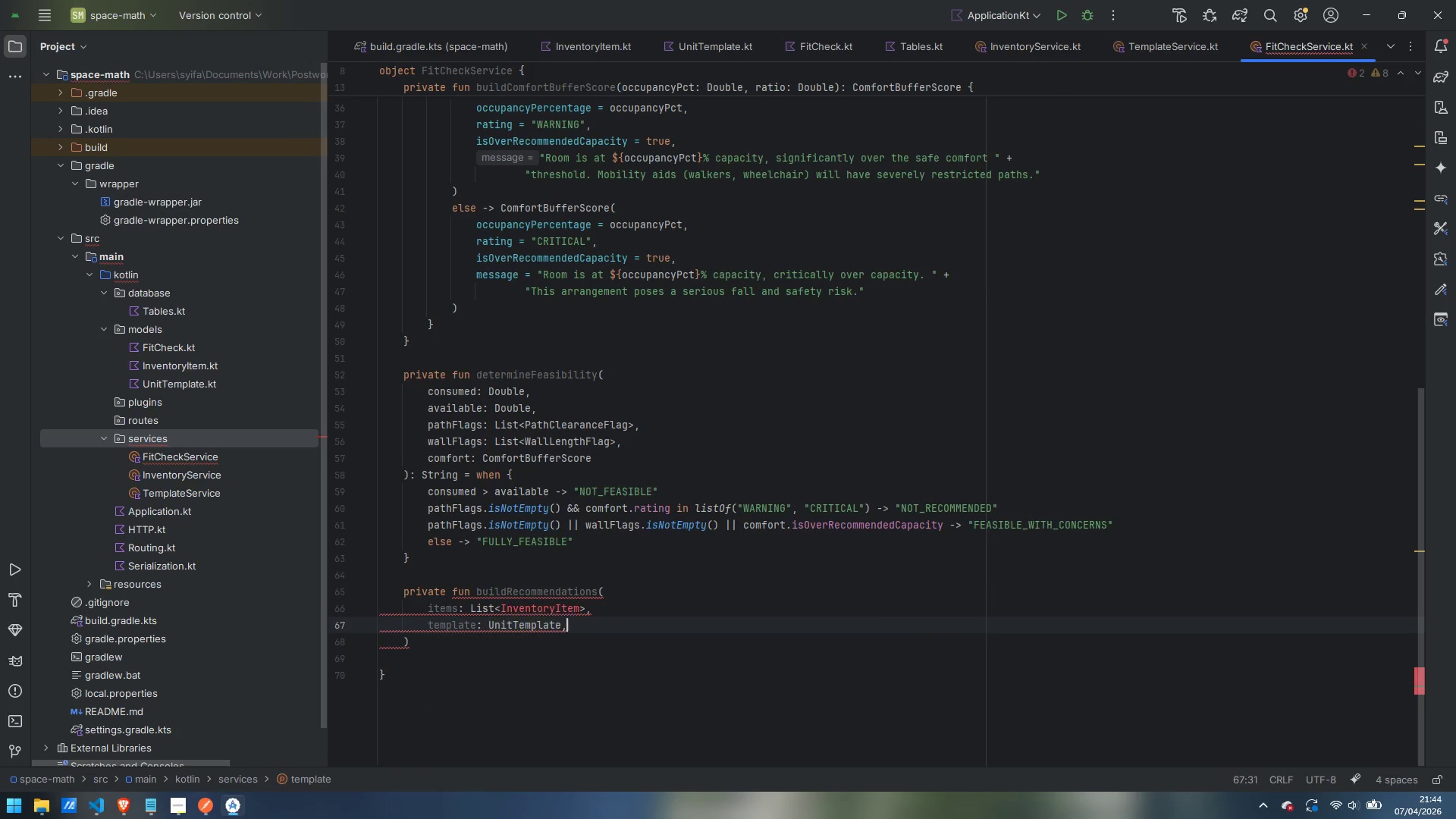 
key(Comma)
 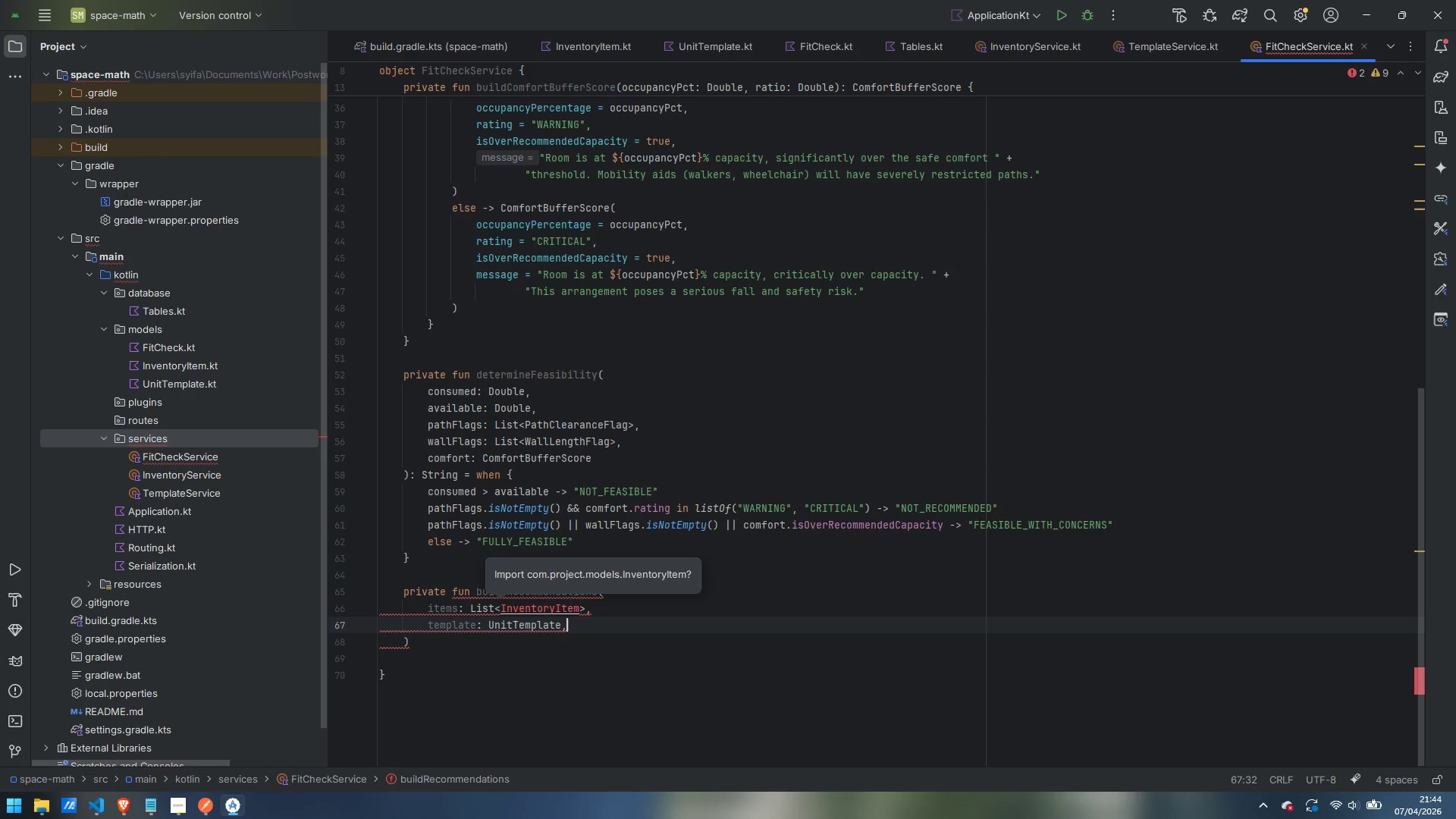 
key(Alt+AltRight)
 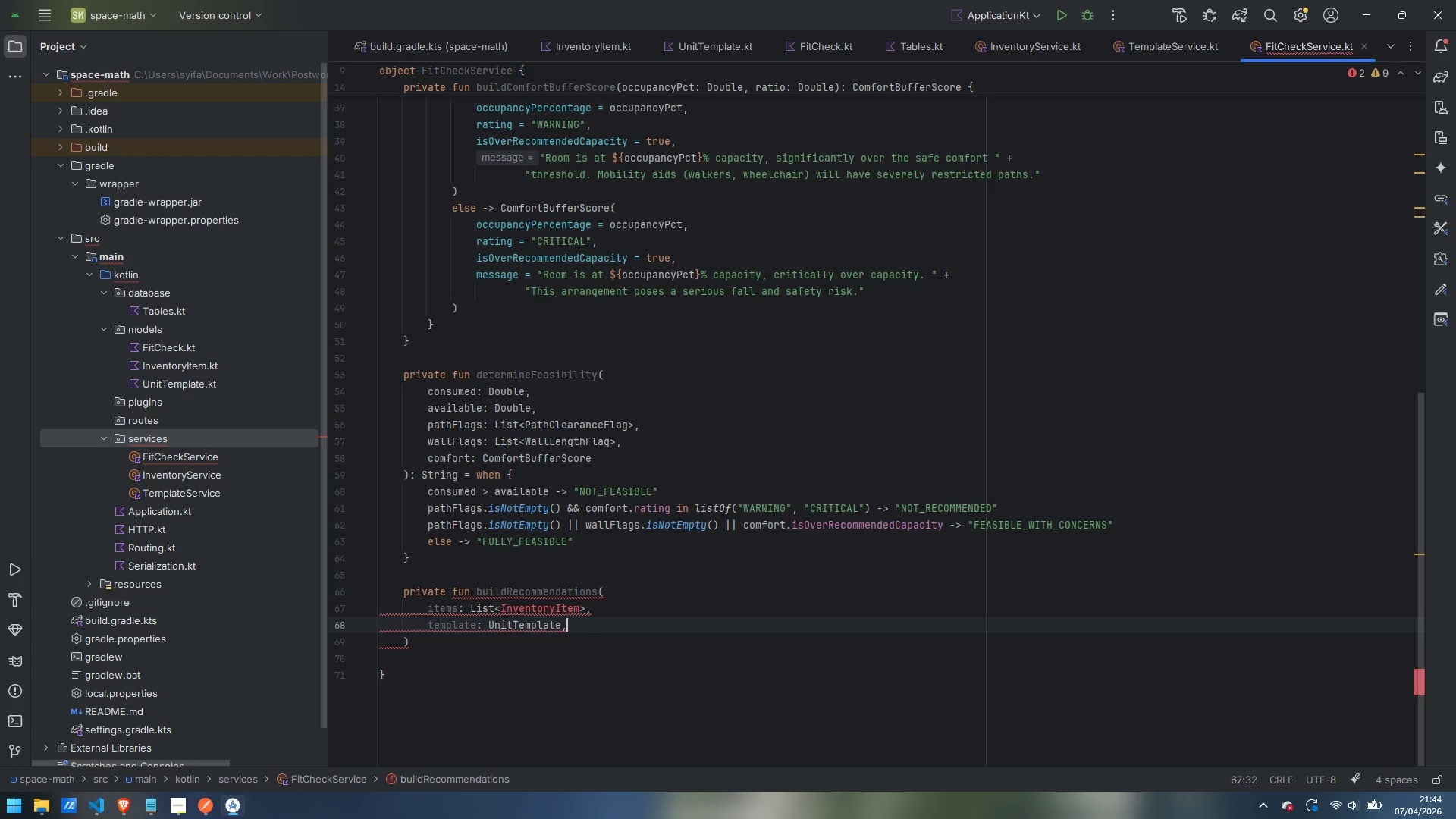 
key(Alt+Enter)
 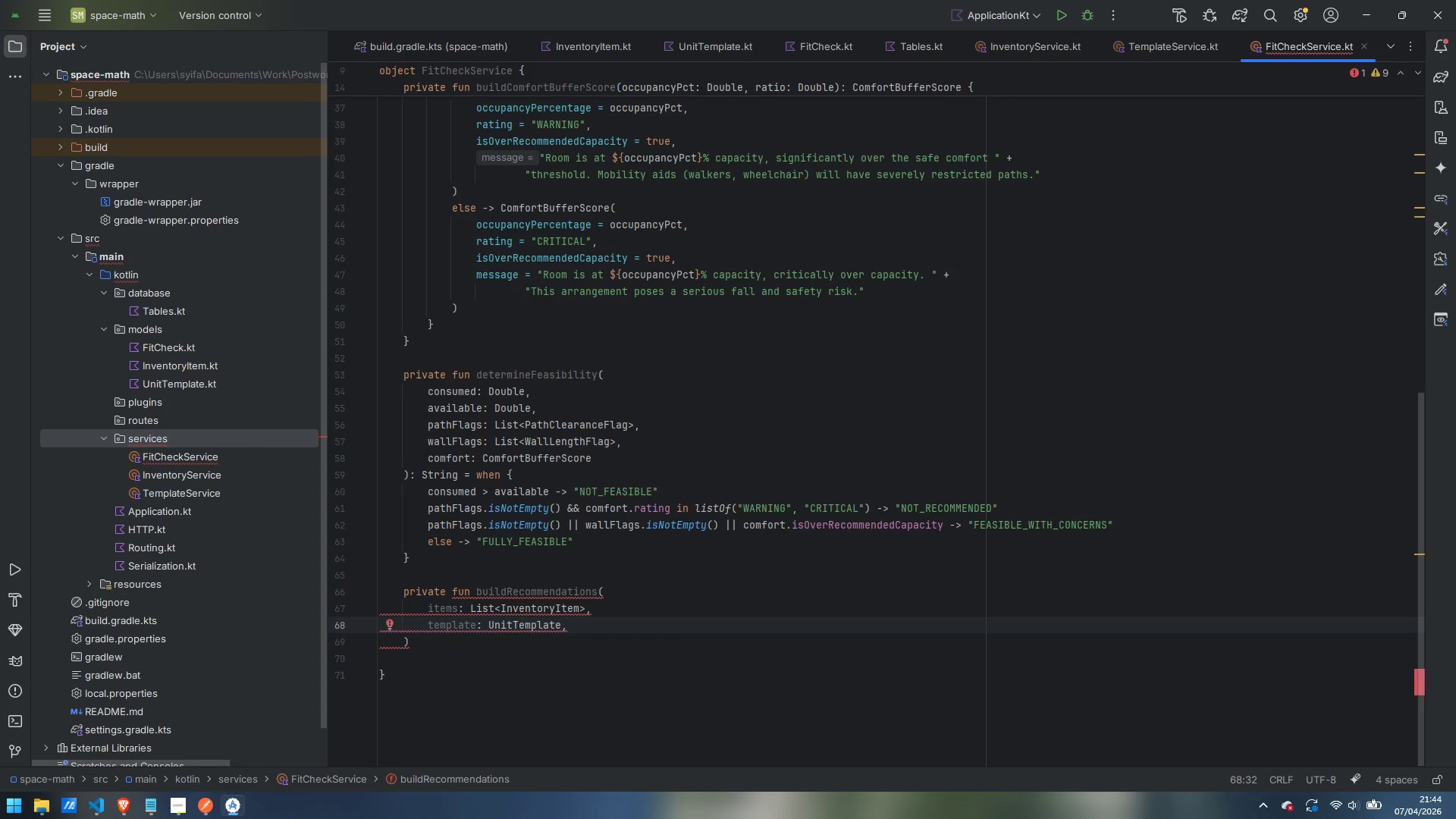 
key(Enter)
 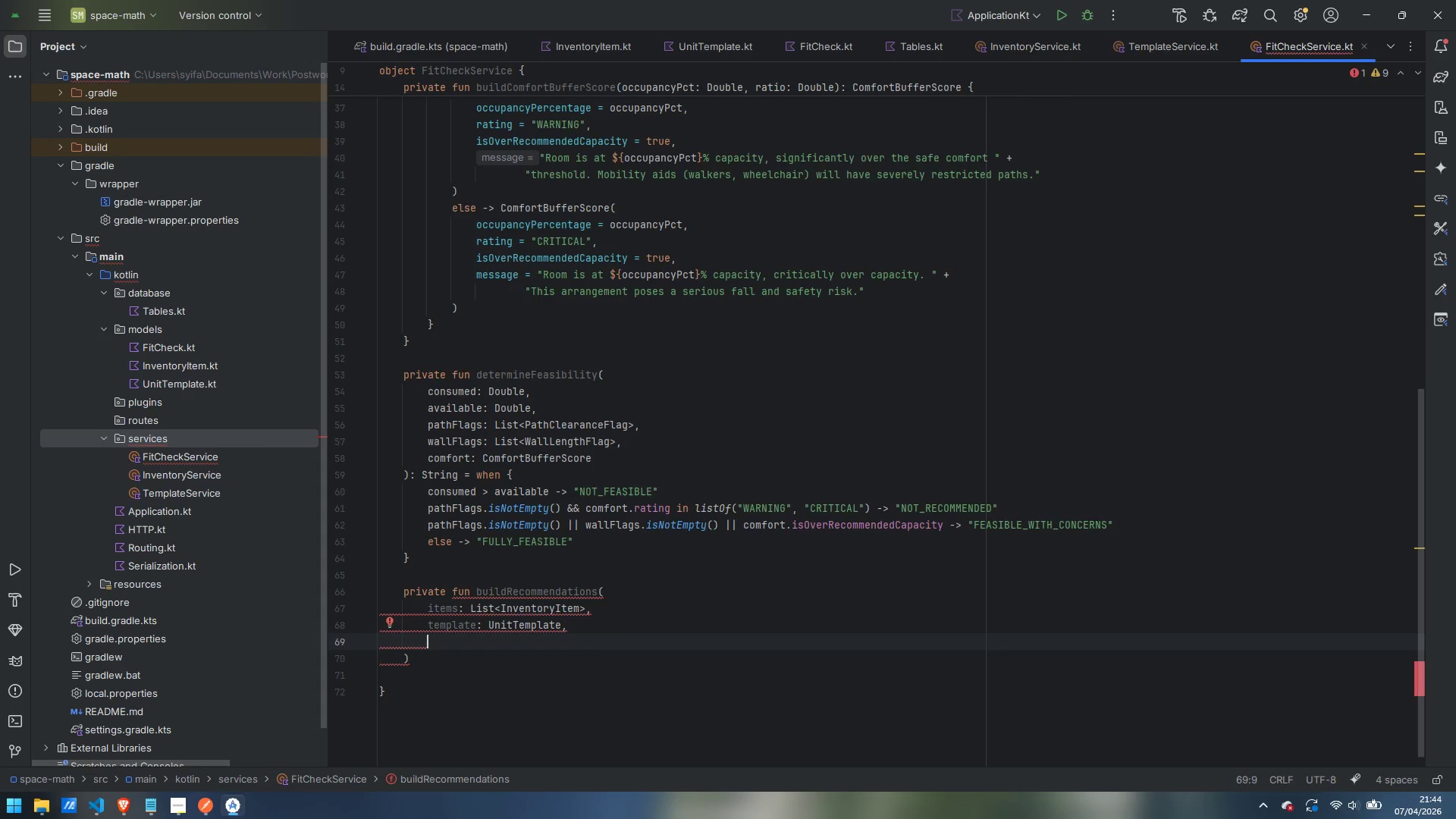 
type(com)
key(Backspace)
type(nsub)
key(Backspace)
type(med: Double,)
 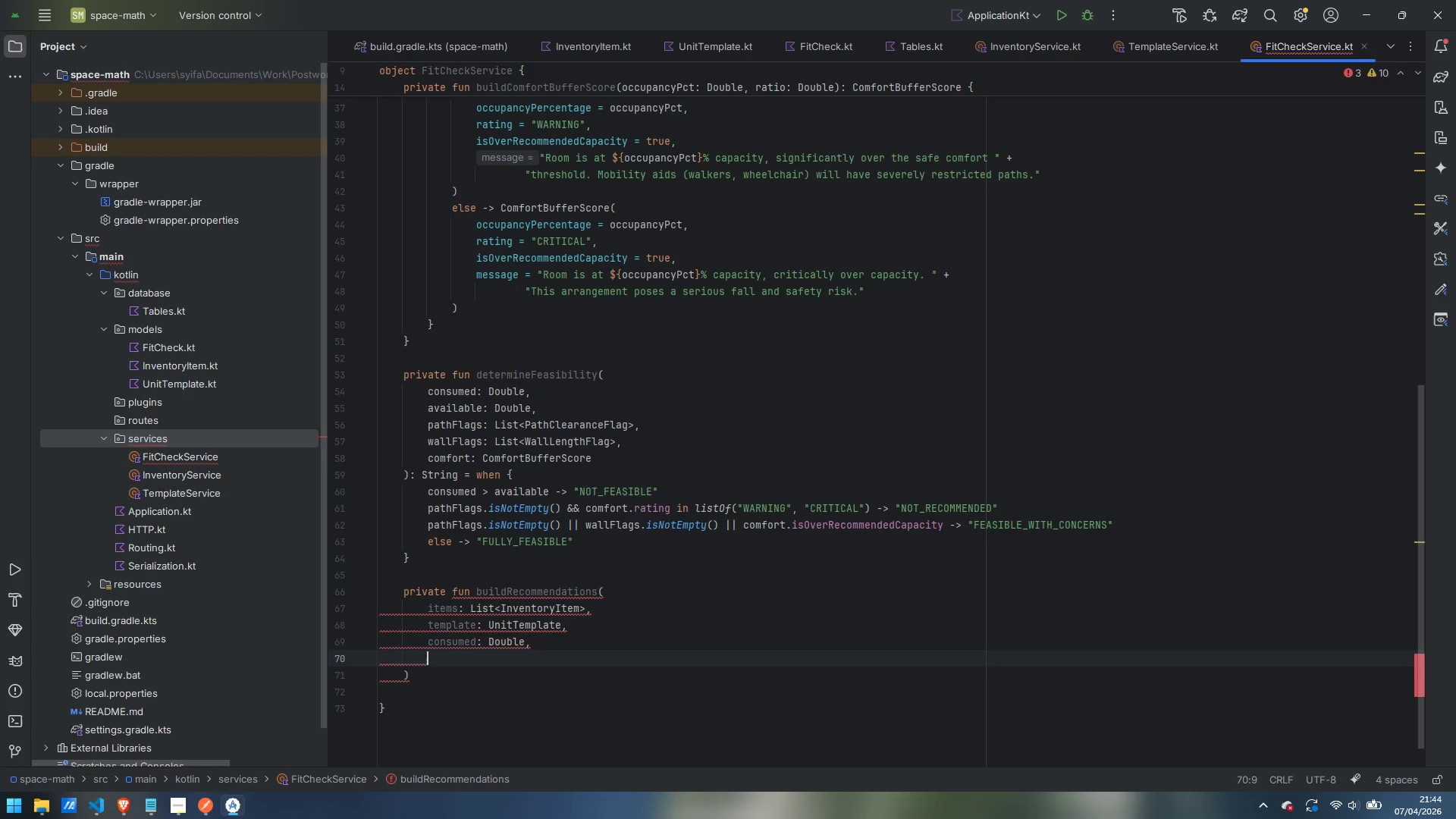 
 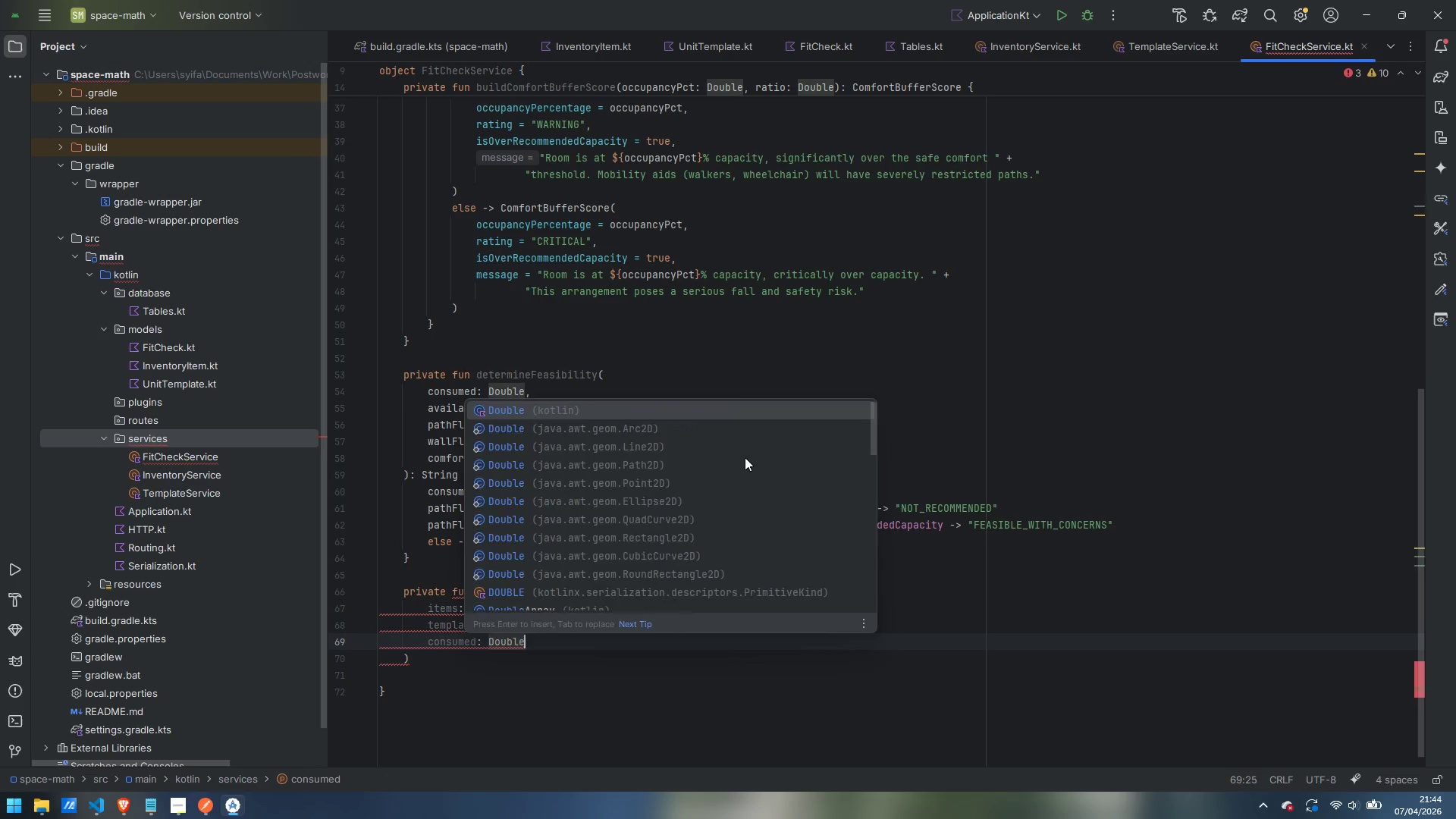 
key(Enter)
 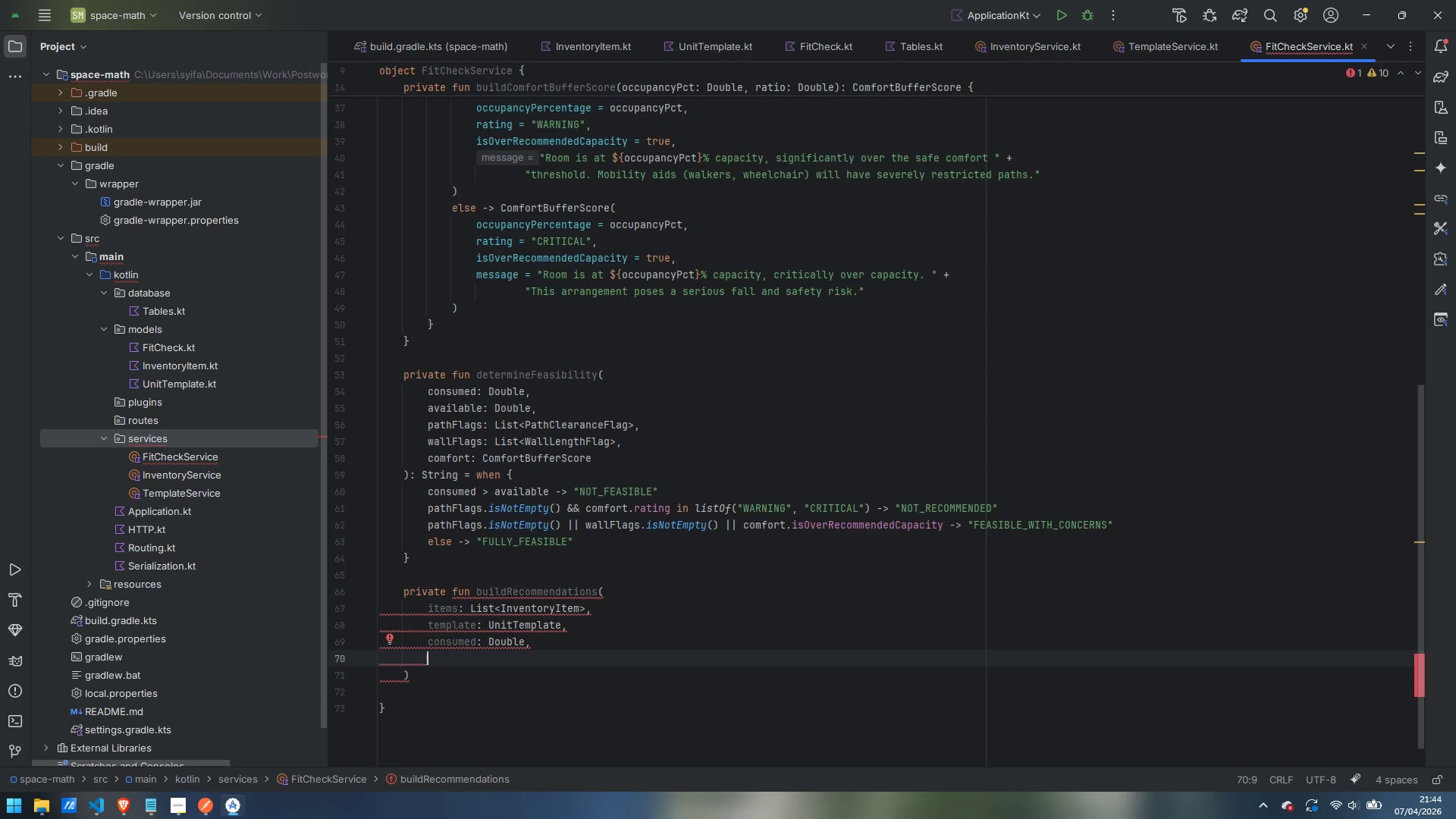 
type(available: Double,)
 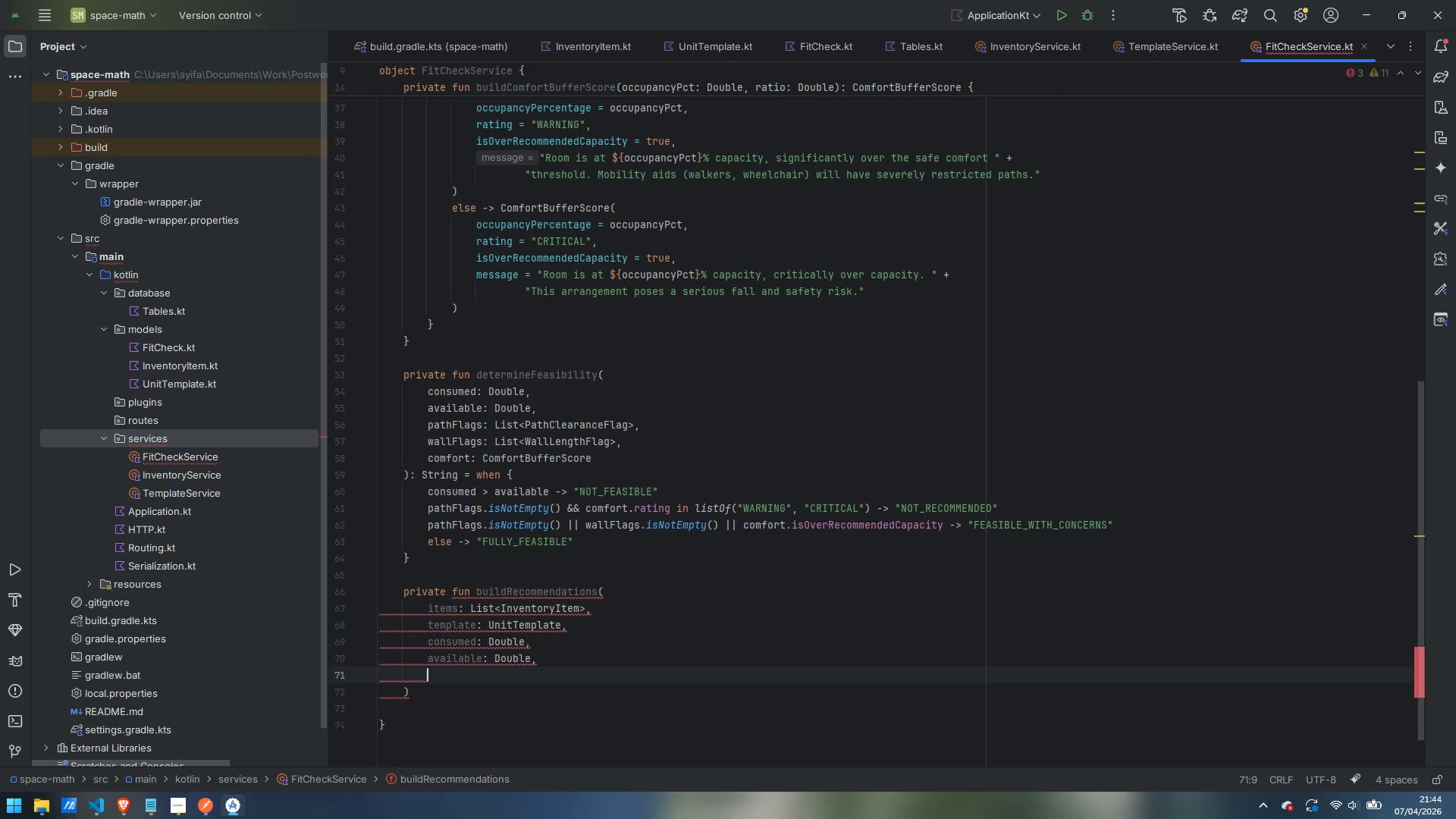 
 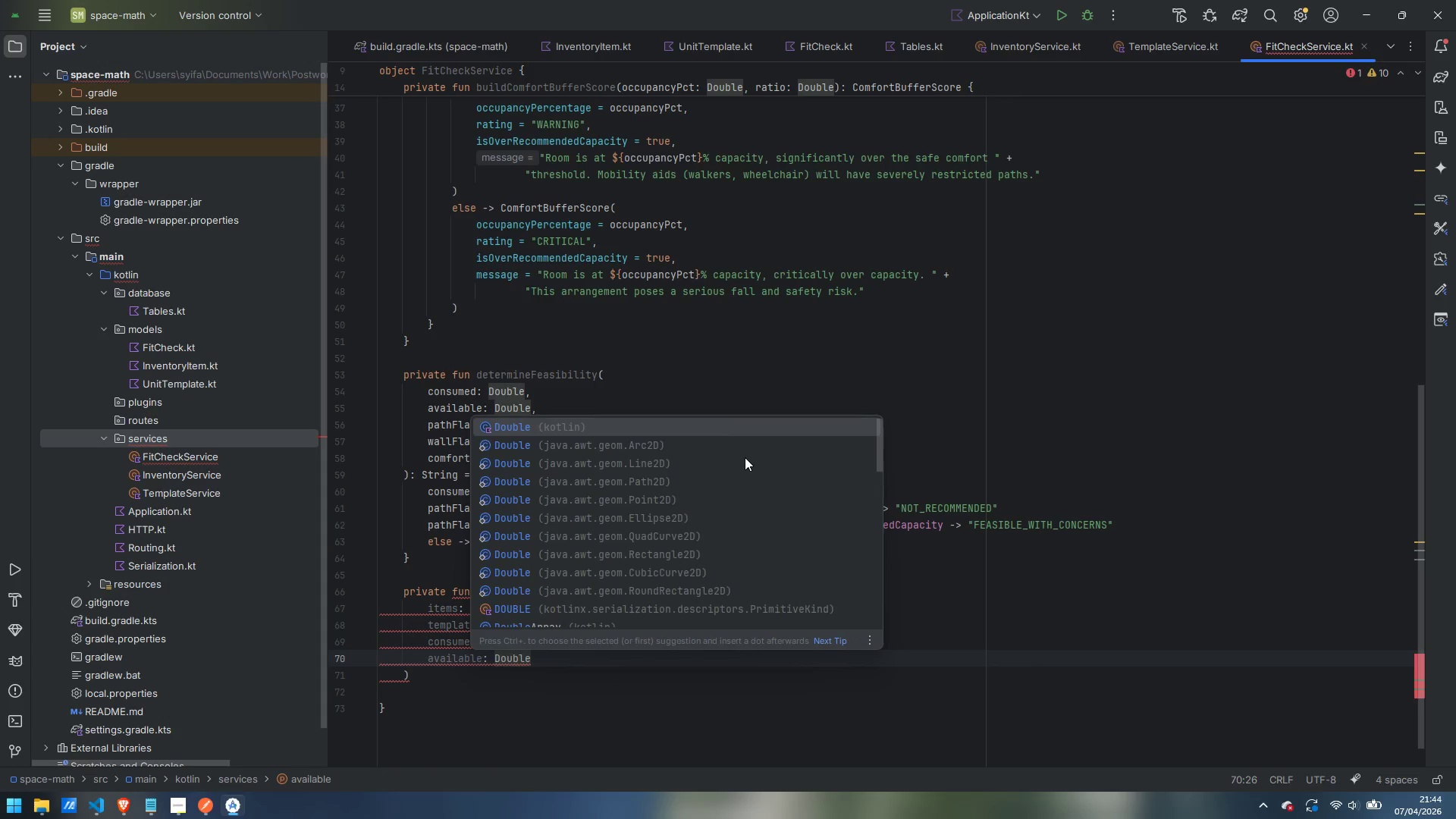 
key(Enter)
 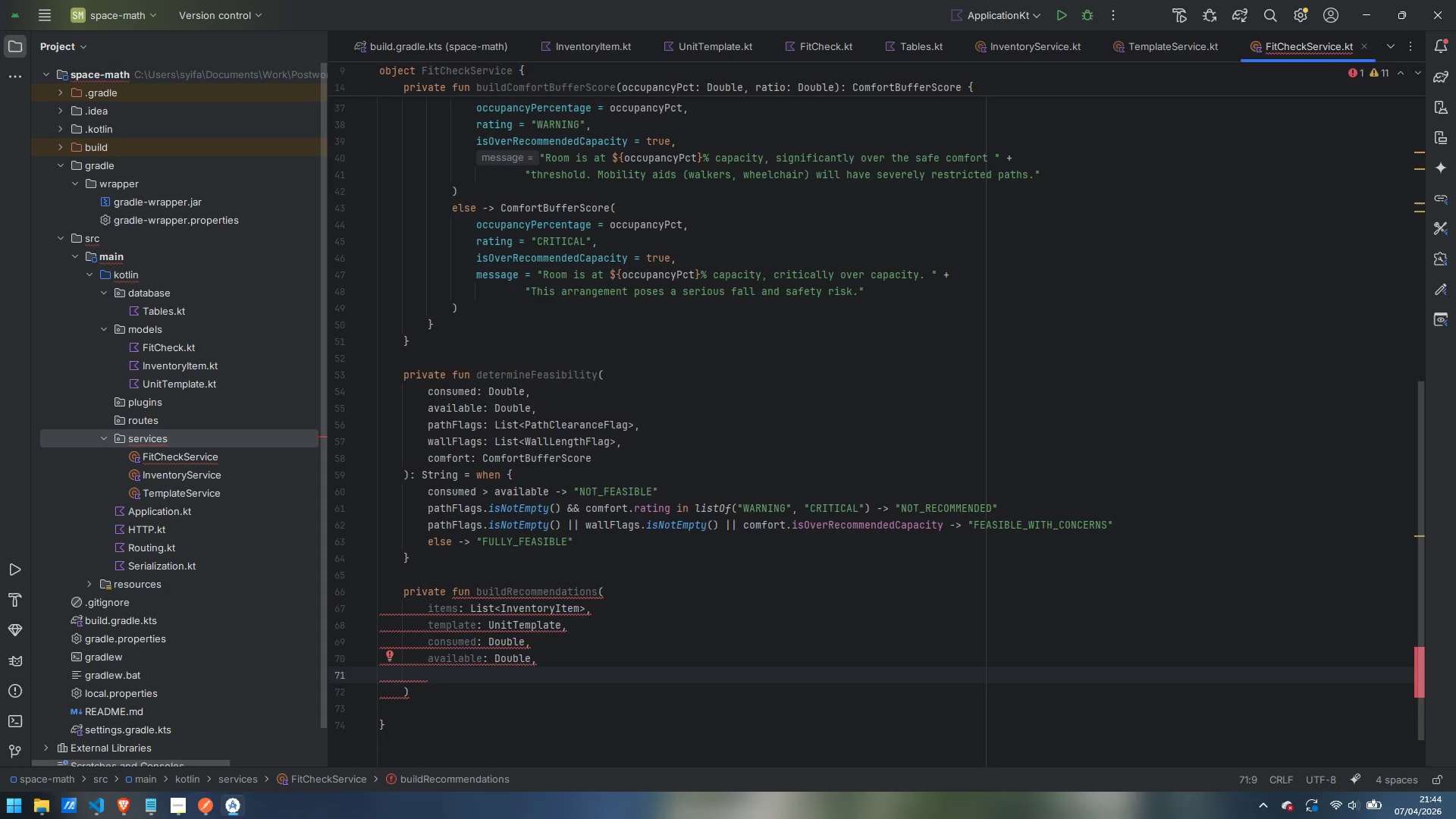 
type(pathFlags: List<PAth)
key(Backspace)
key(Backspace)
key(Backspace)
type(athClearanceFlag)
 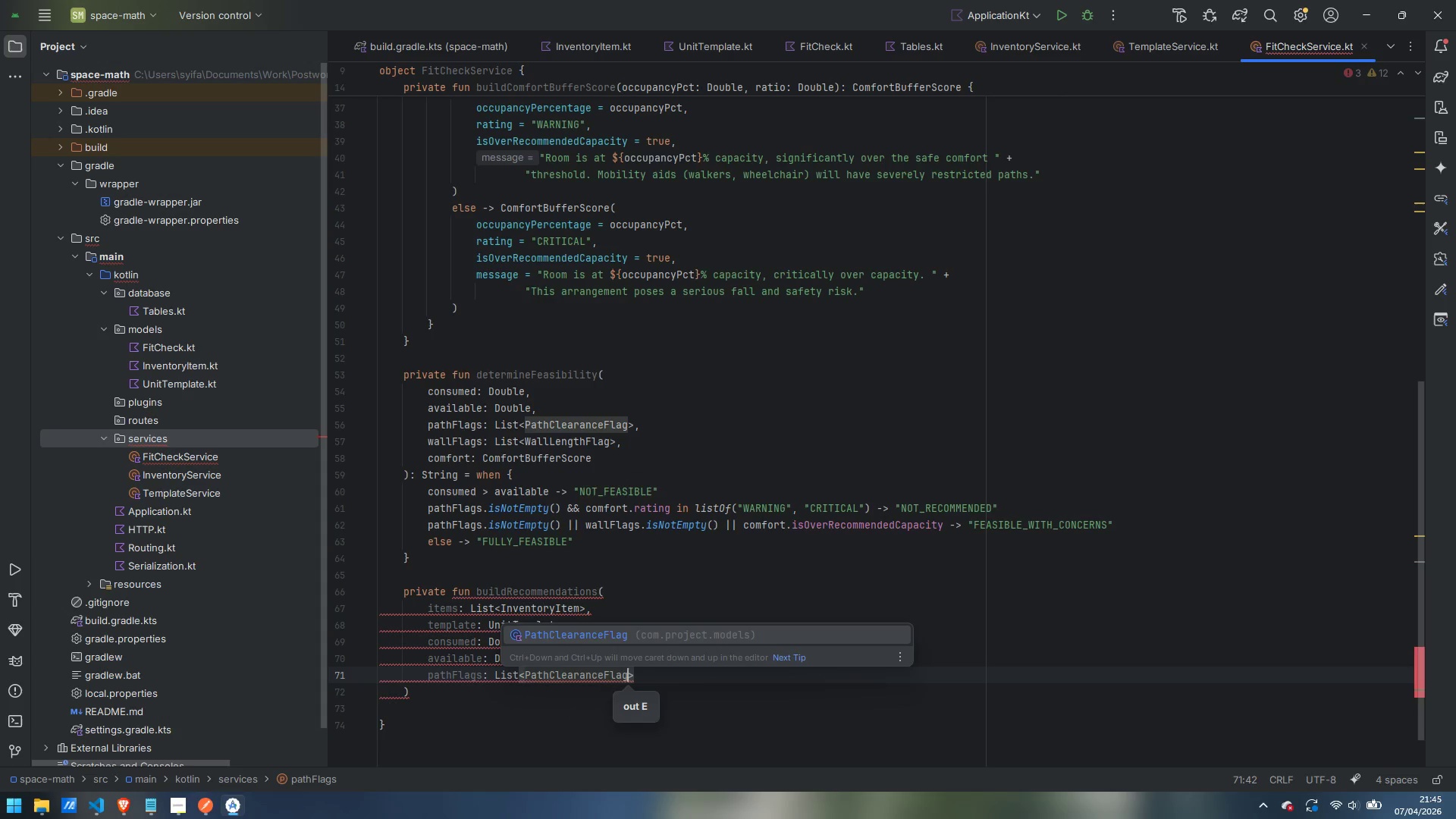 
key(ArrowRight)
 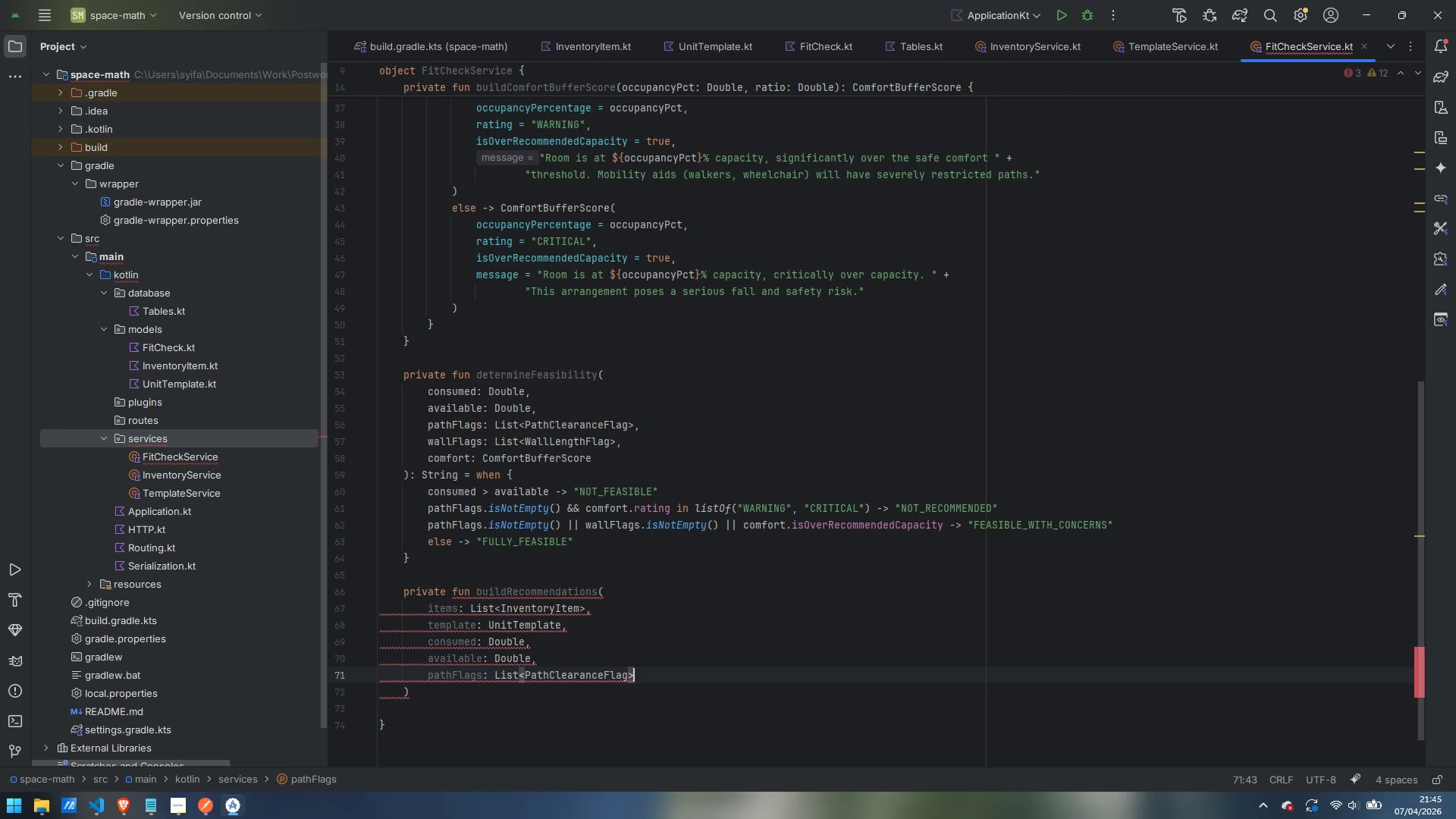 
key(Comma)
 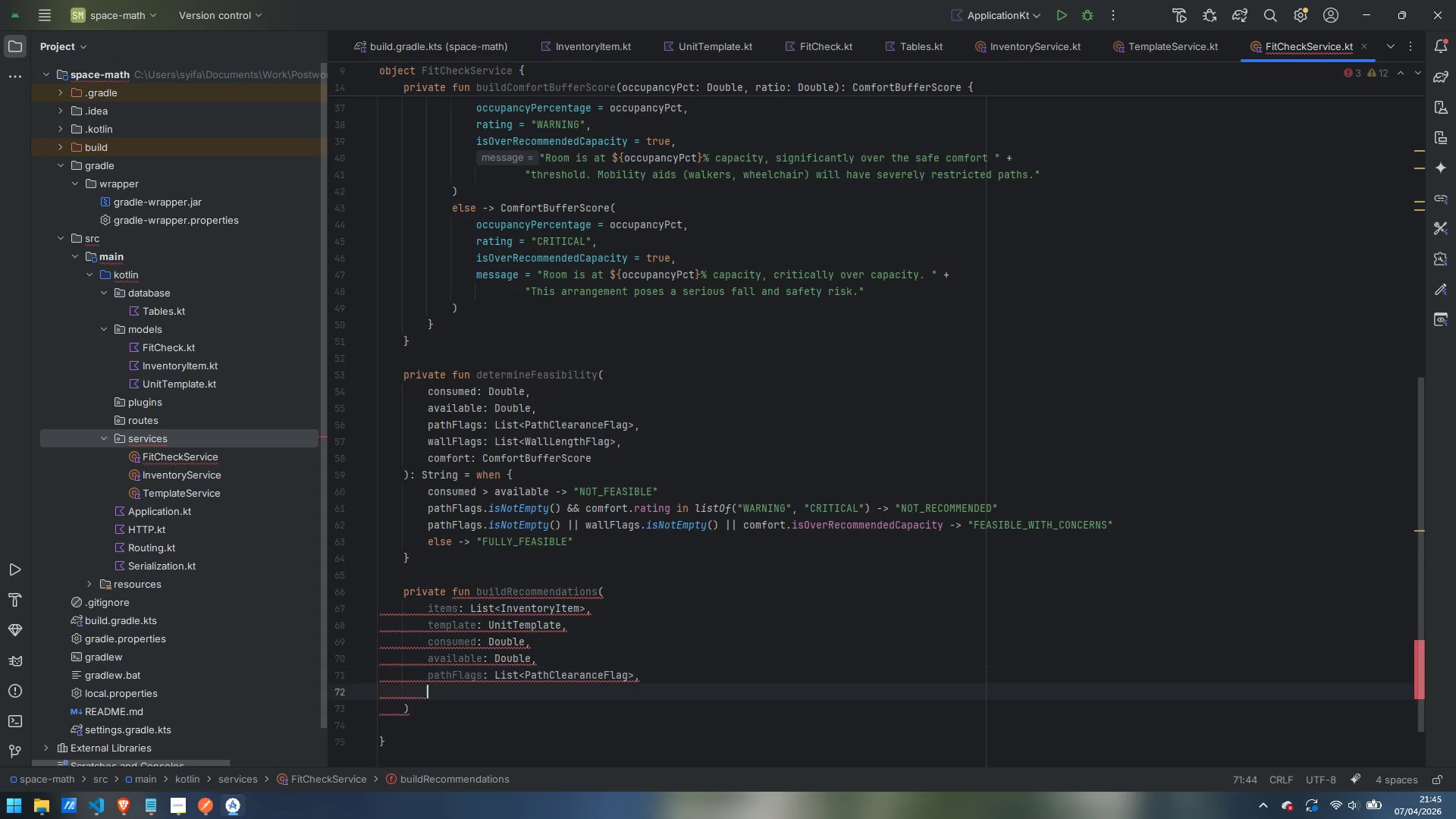 
key(Enter)
 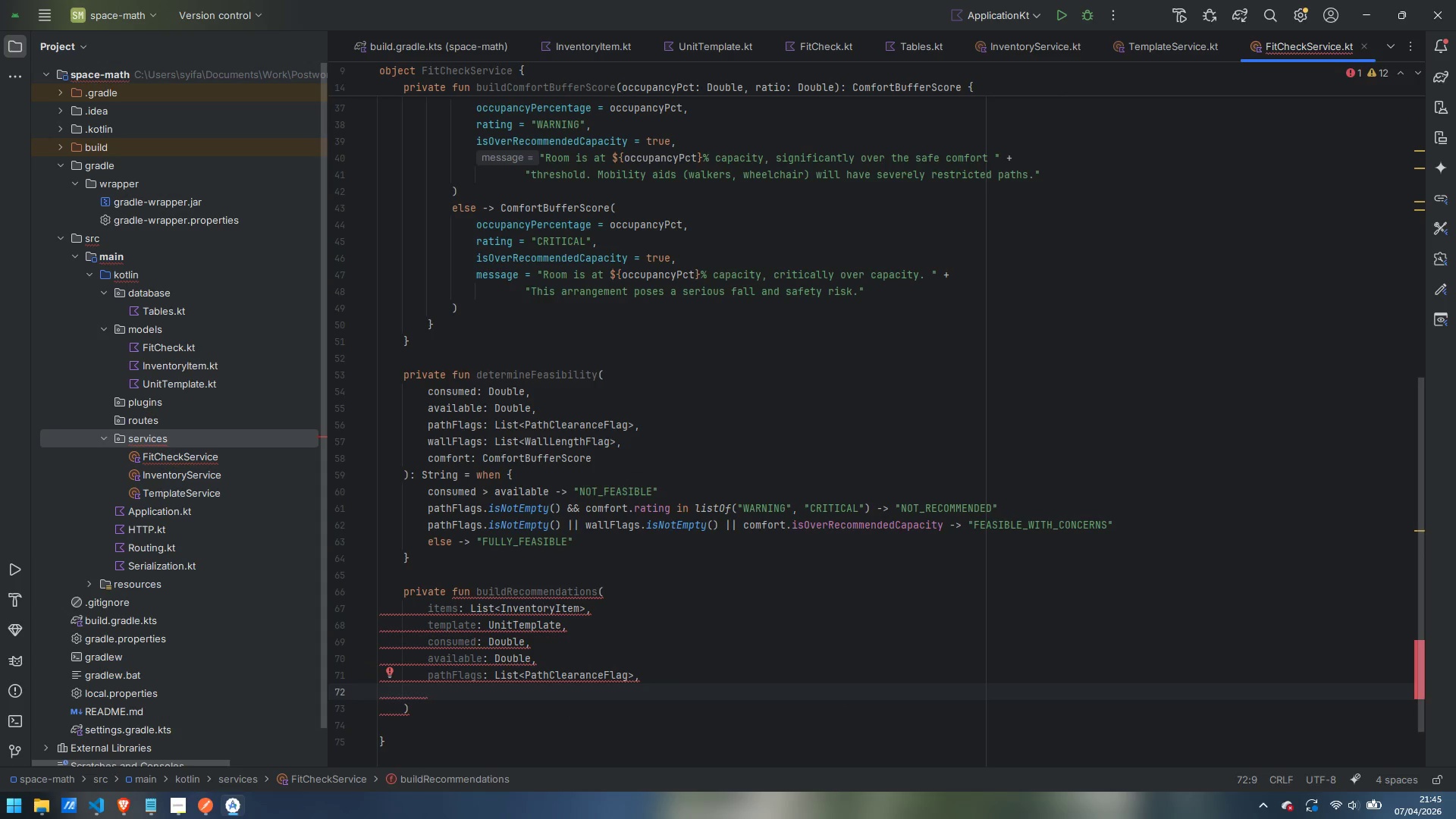 
type(wallFlags: List<WallLengh)
key(Backspace)
type(thFlag)
 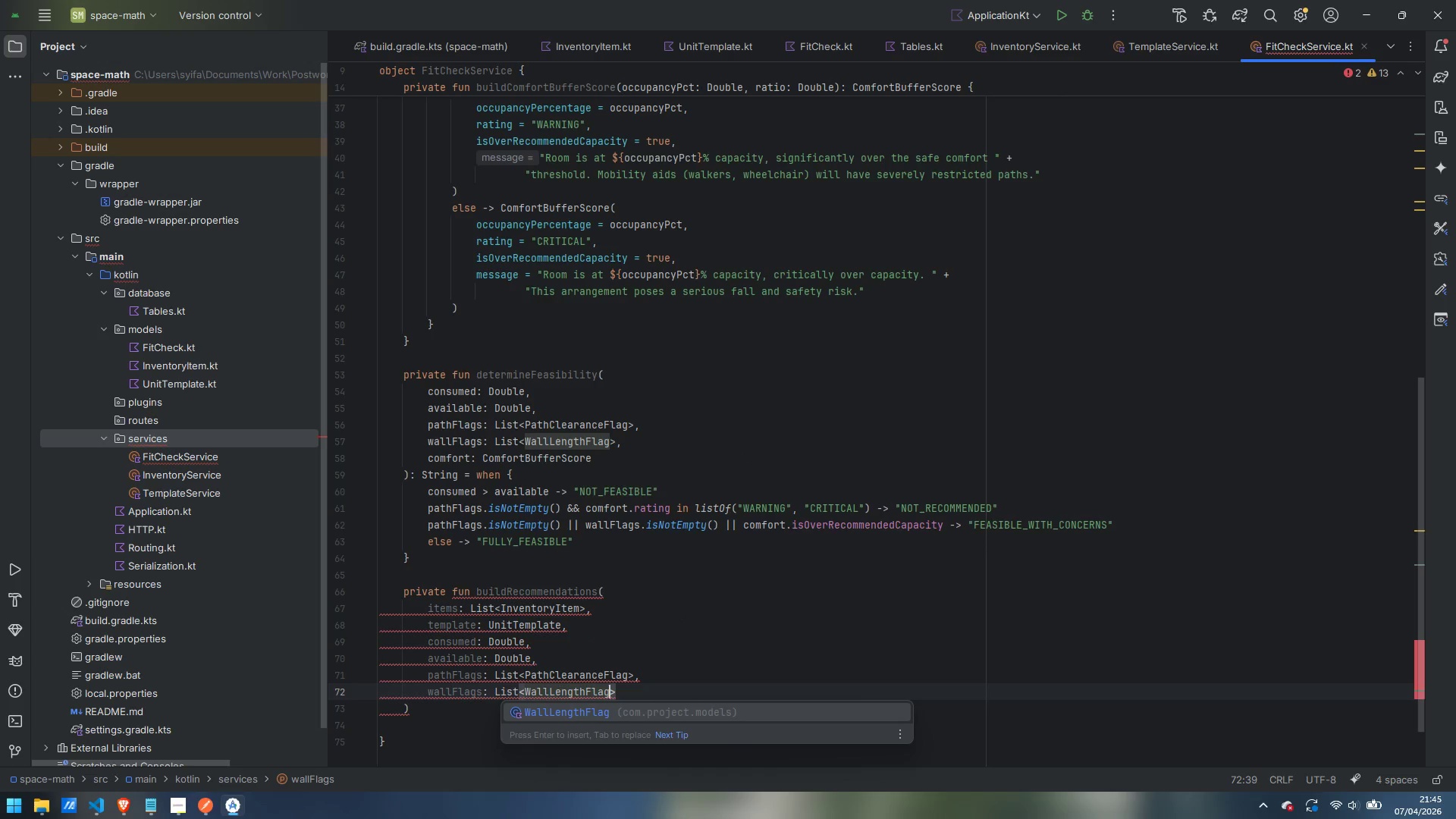 
key(ArrowRight)
 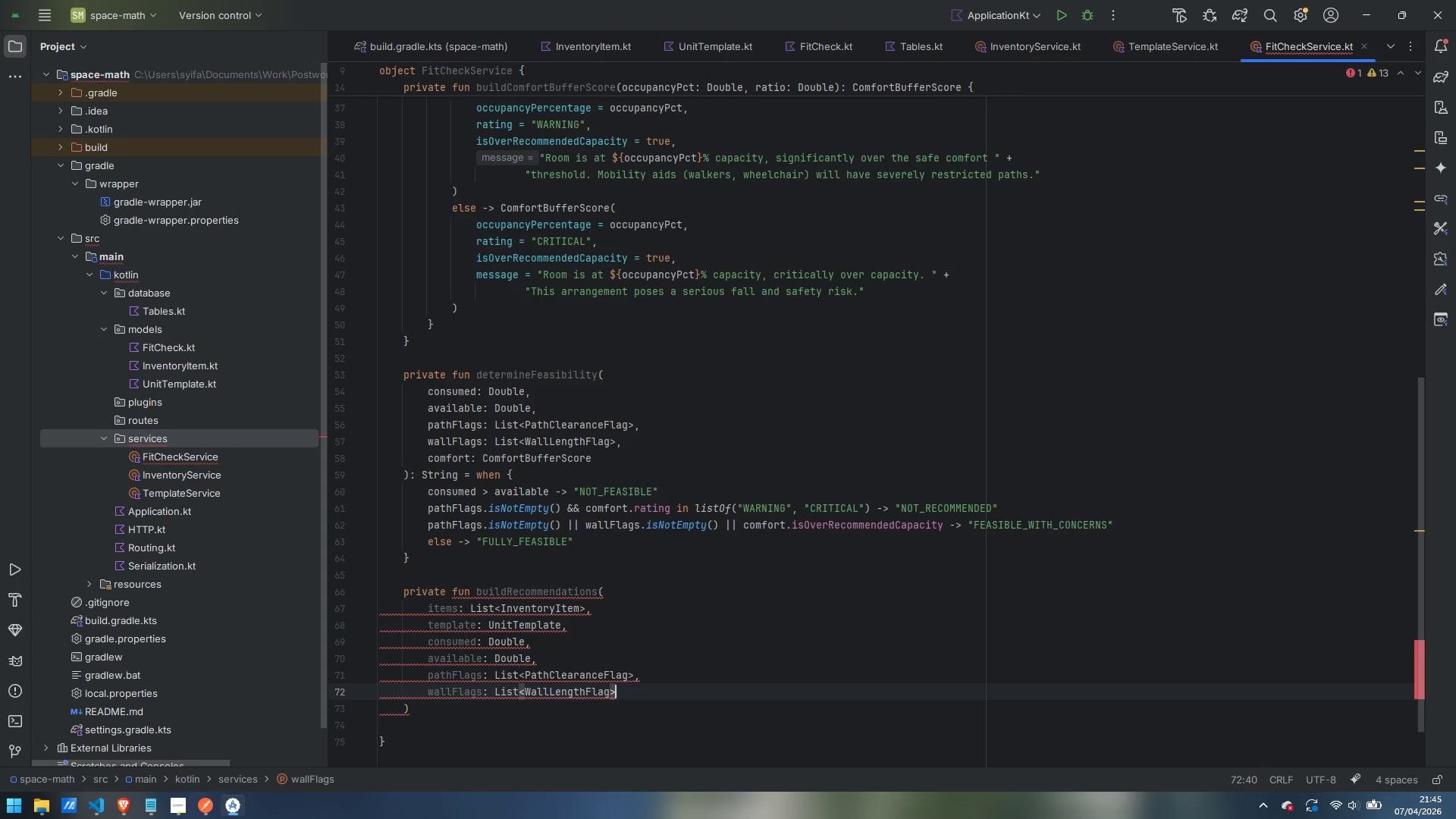 
key(Comma)
 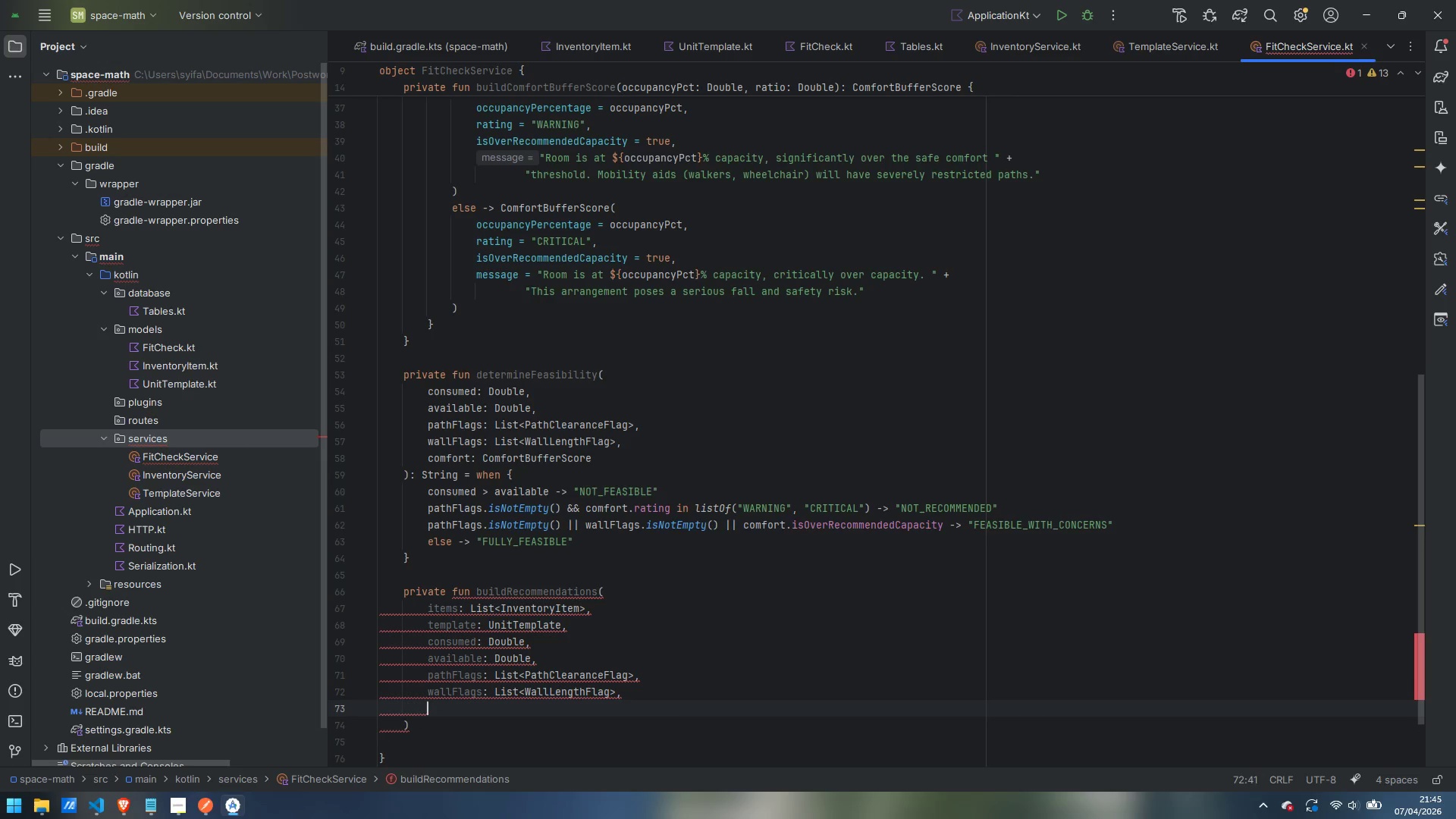 
key(Enter)
 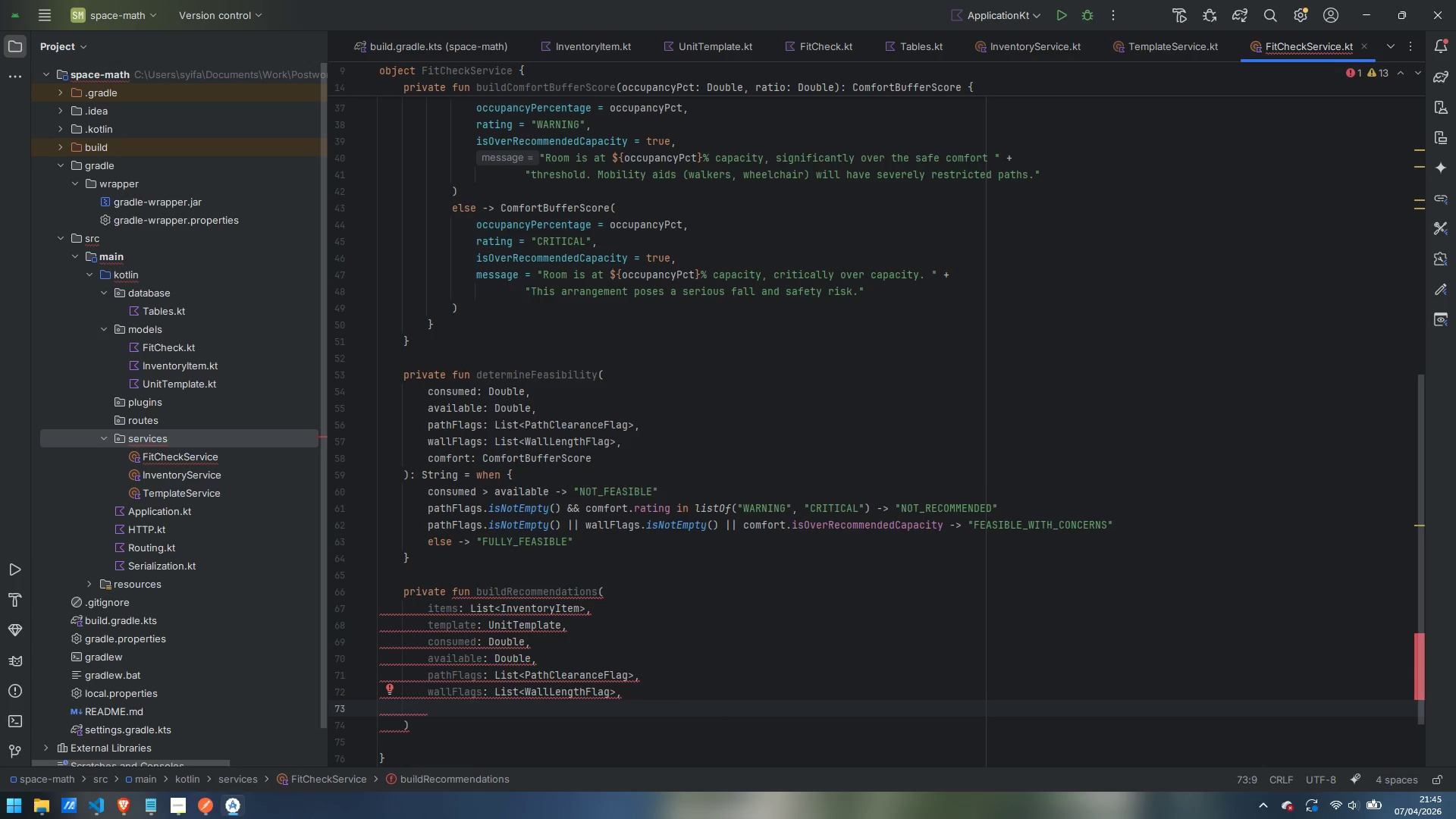 
type(comfort: ComfortBufferScore)
 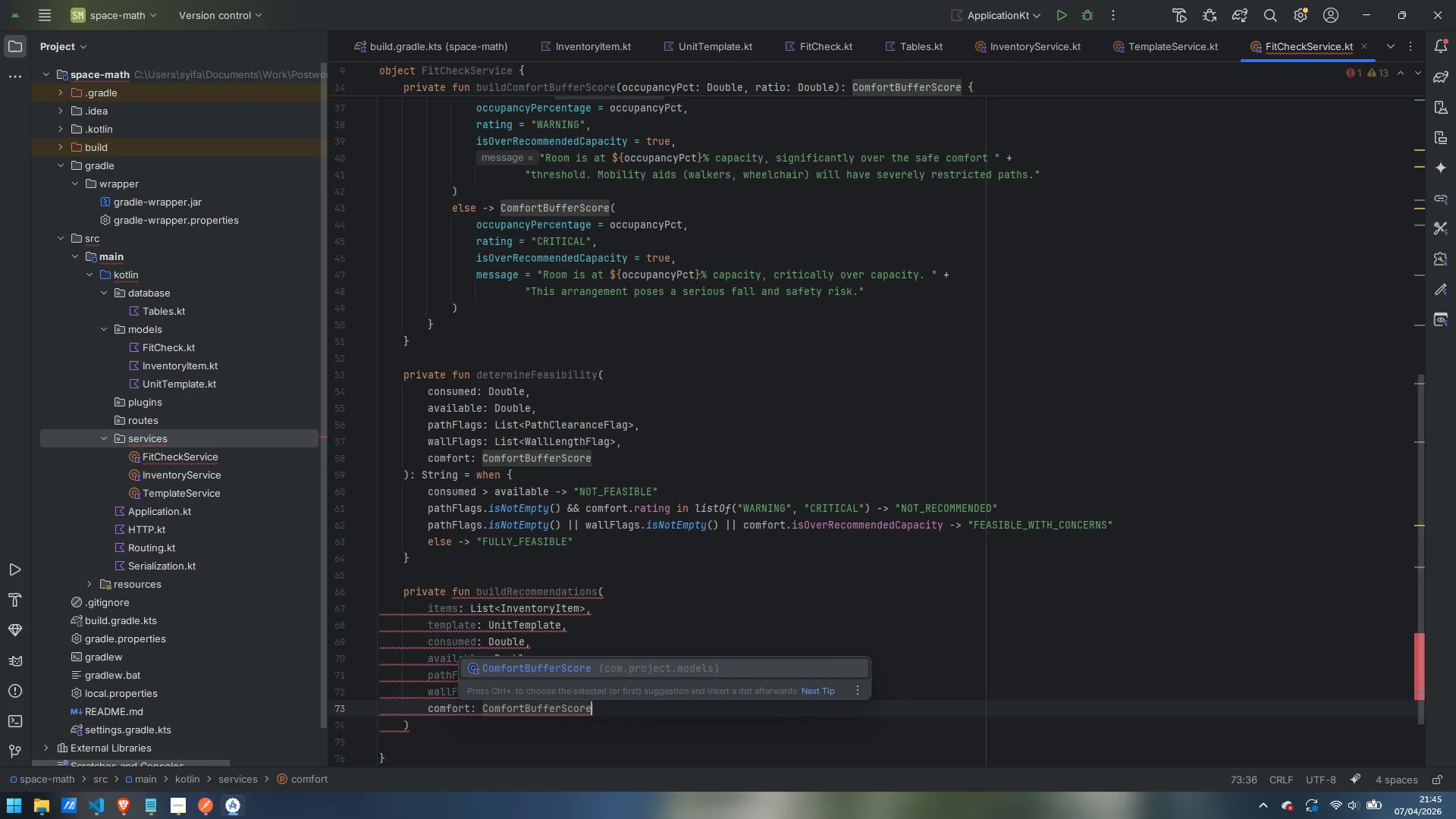 
key(Enter)
 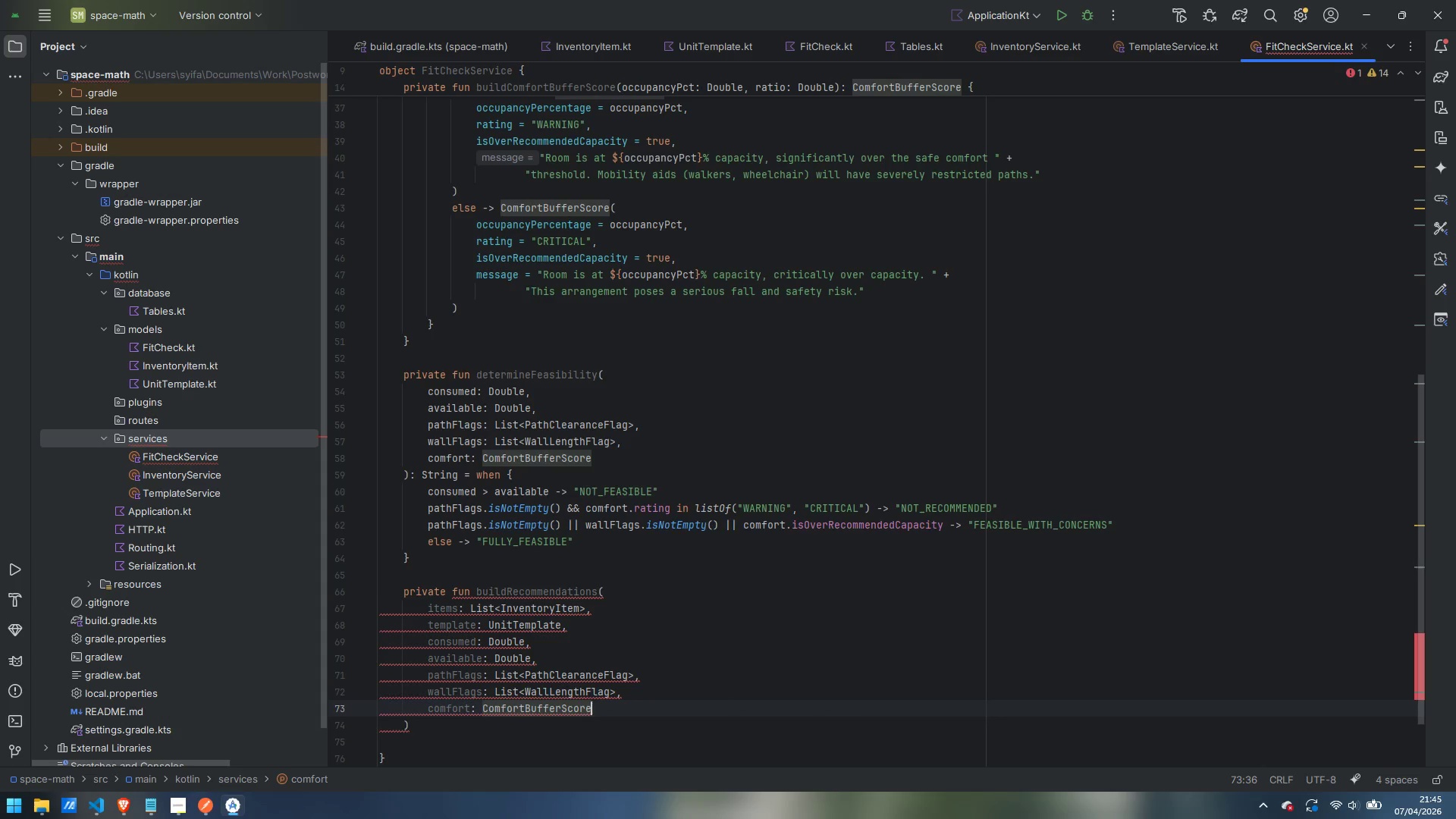 
key(ArrowDown)
 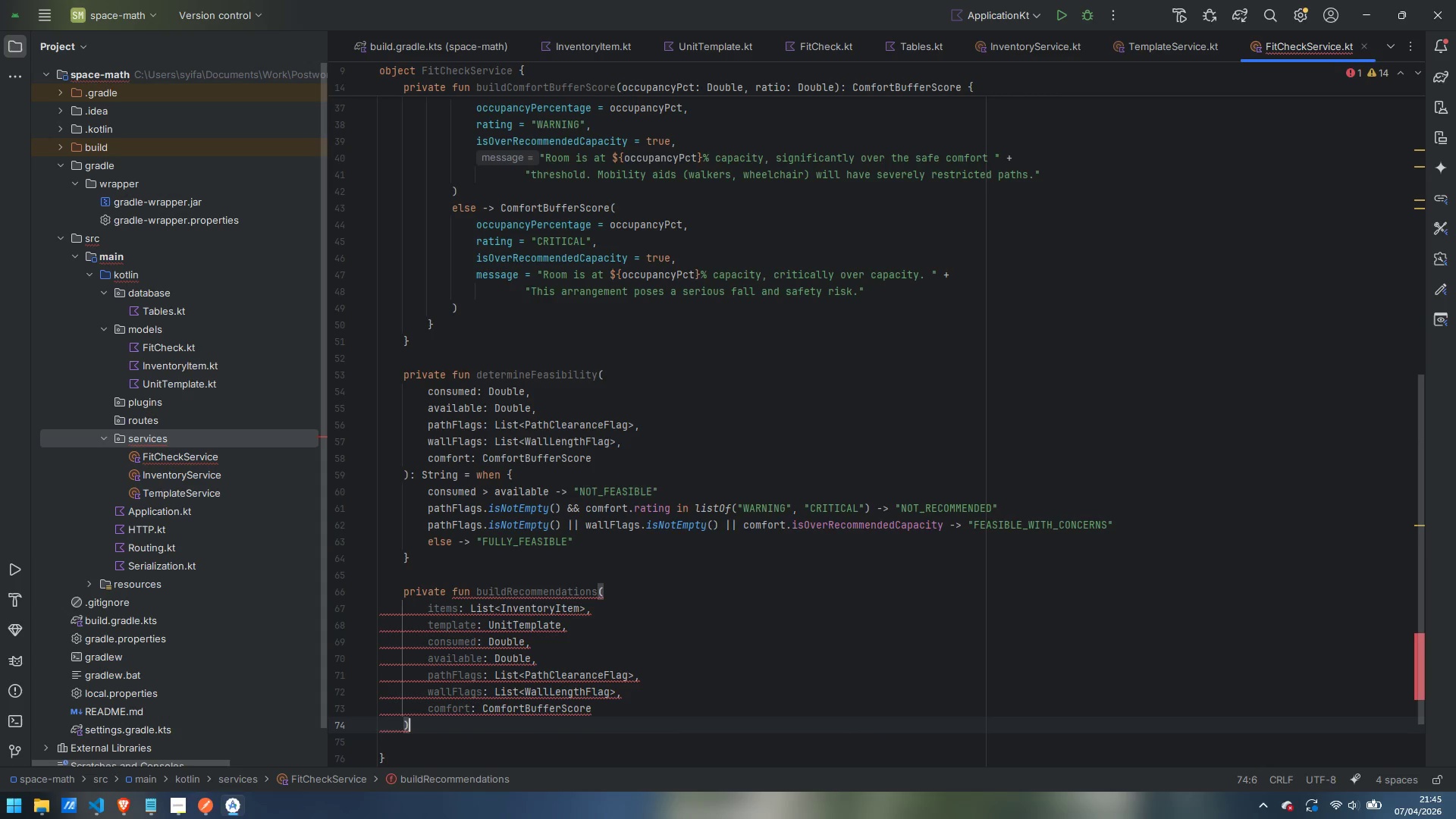 
type(: List<String)
 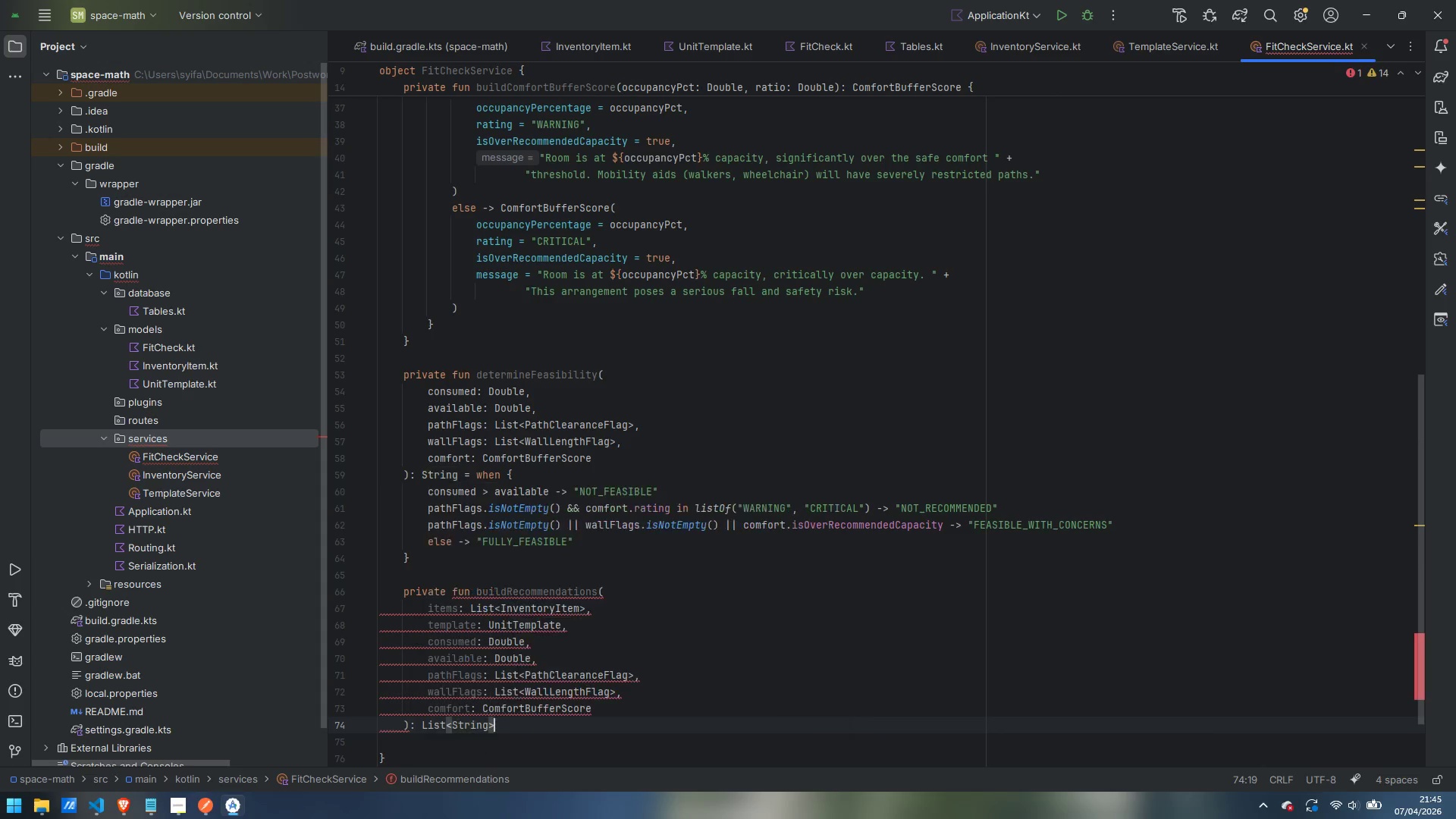 
 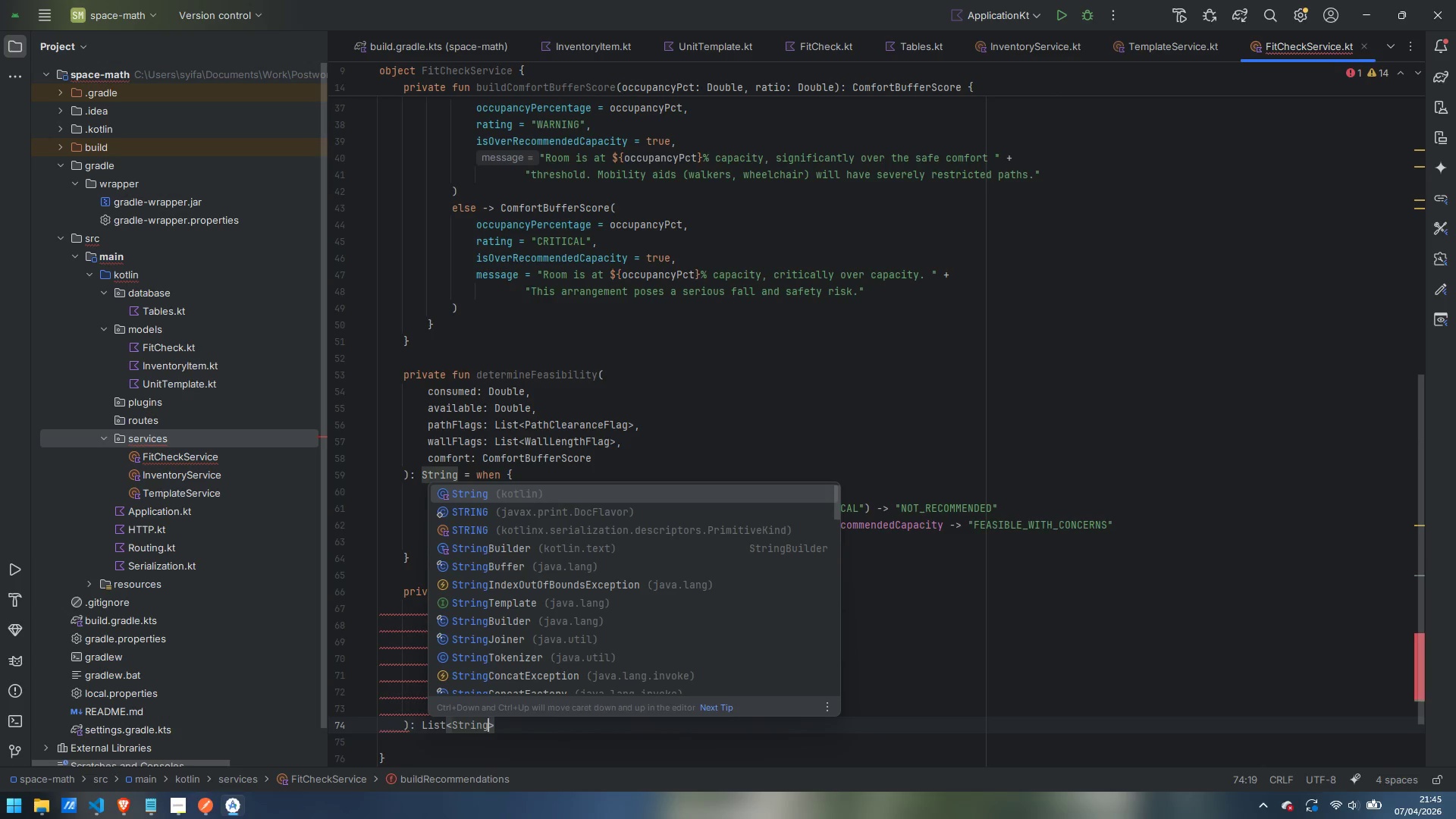 
key(ArrowRight)
 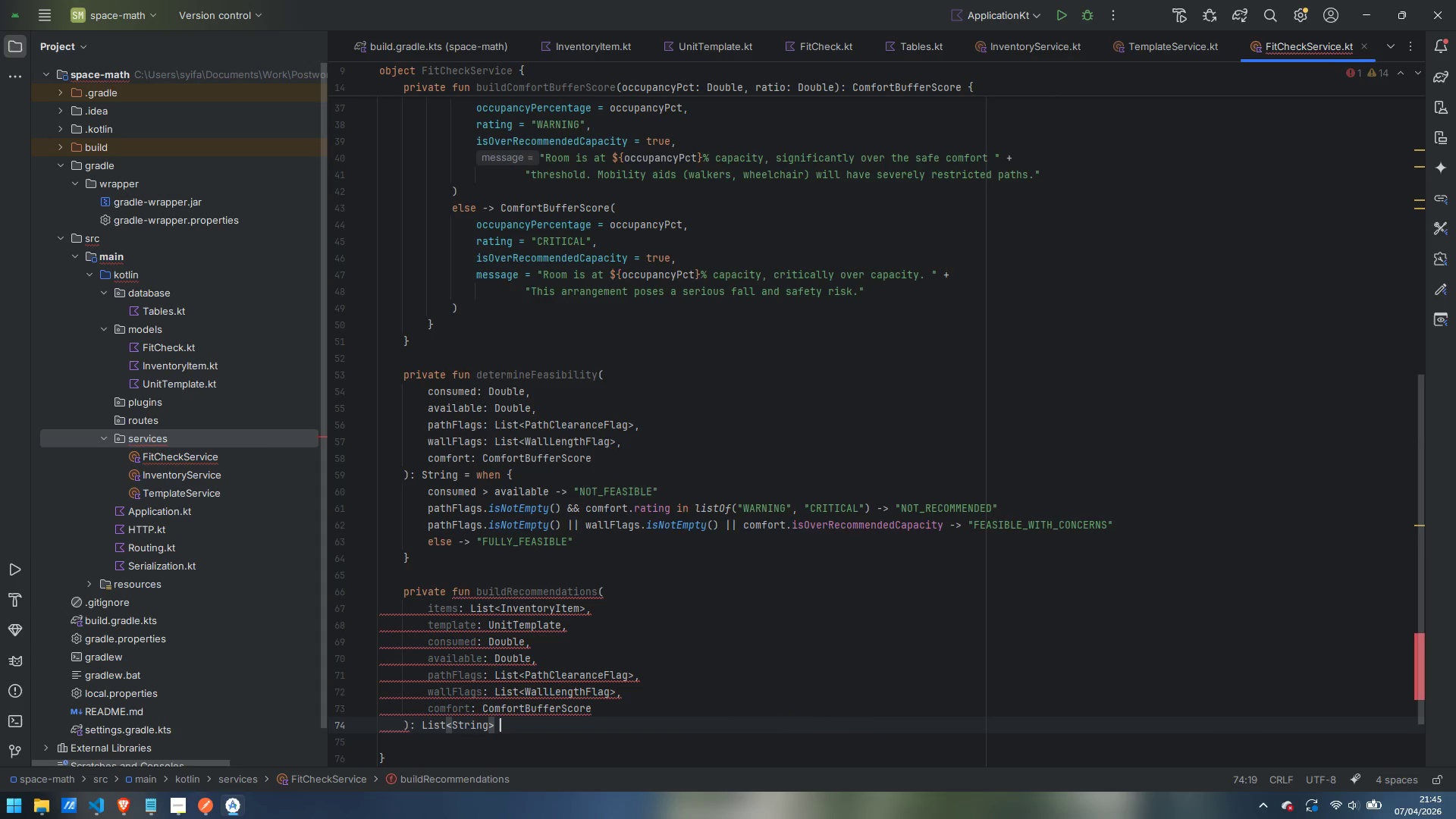 
key(Space)
 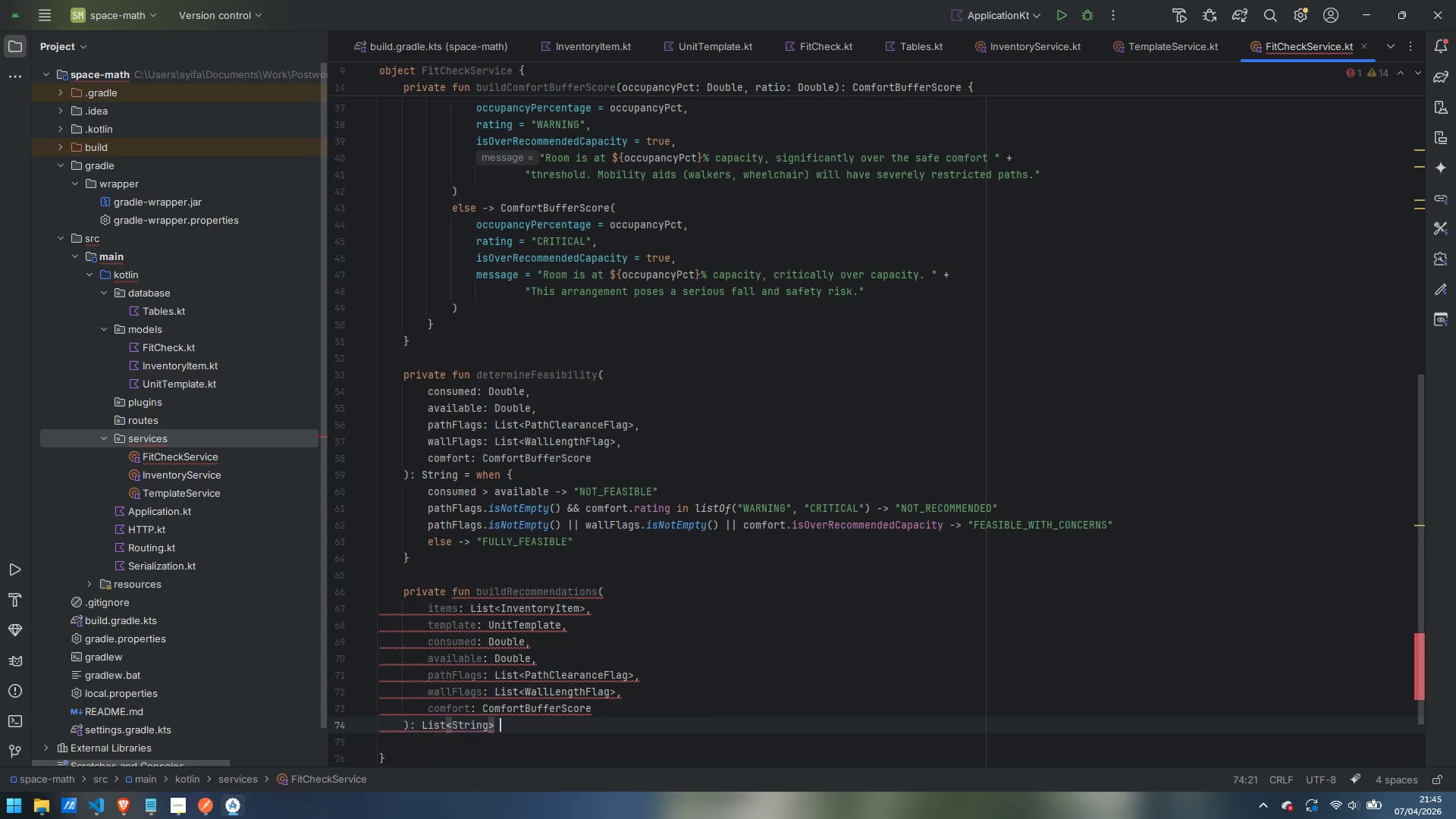 
key(Shift+BracketLeft)
 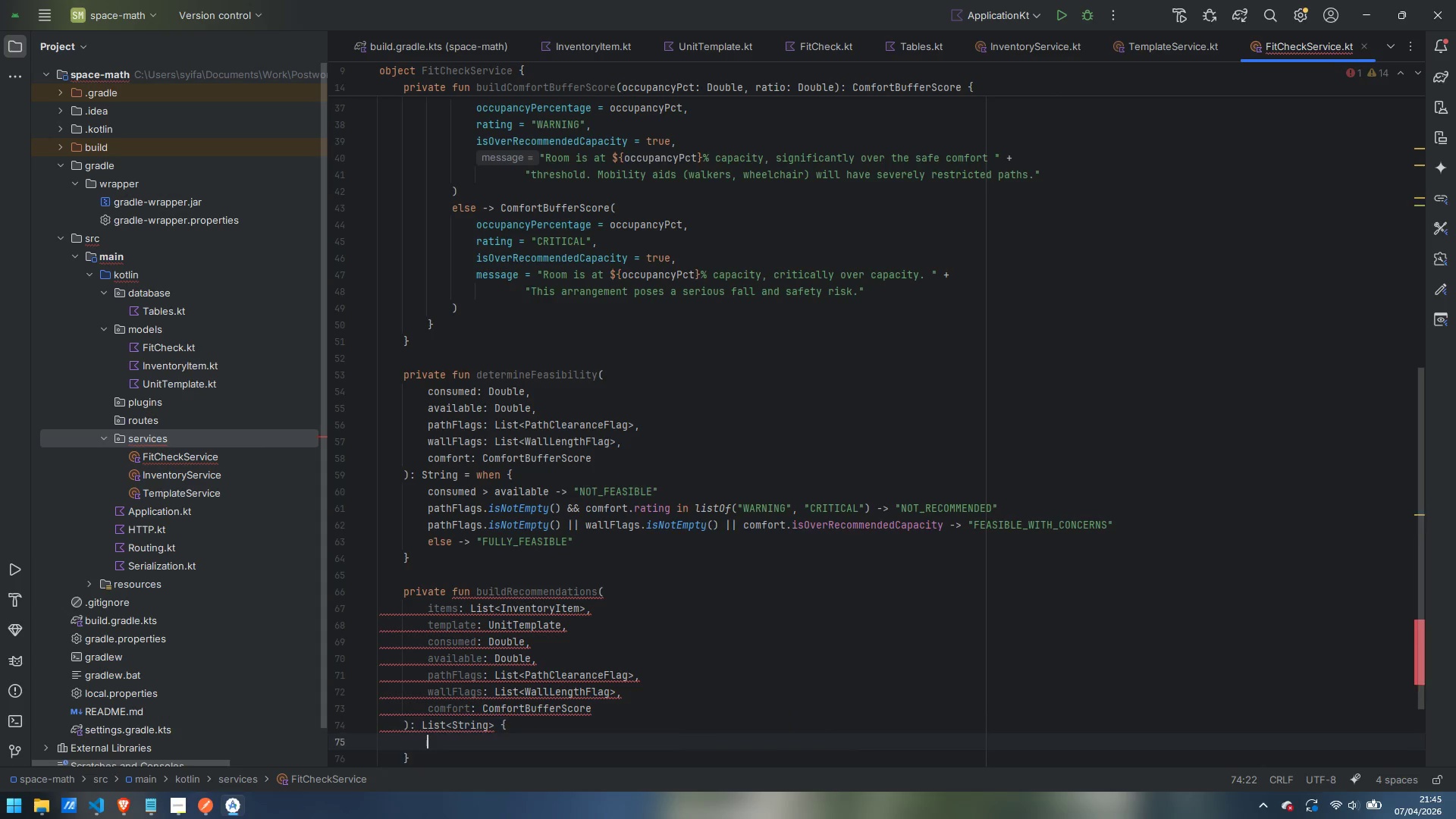 
key(Enter)
 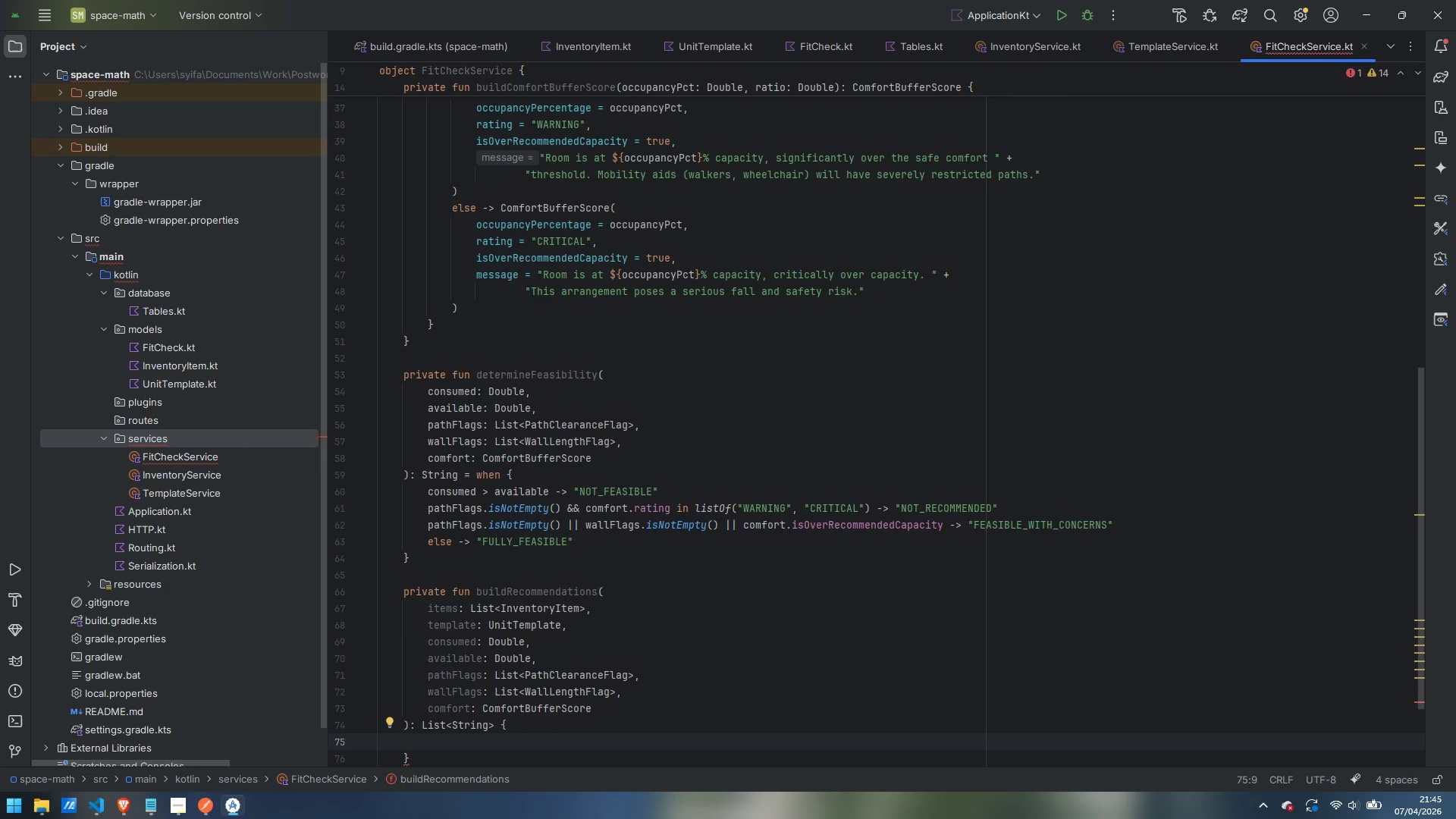 
scroll: coordinate [772, 447], scroll_direction: down, amount: 6.0
 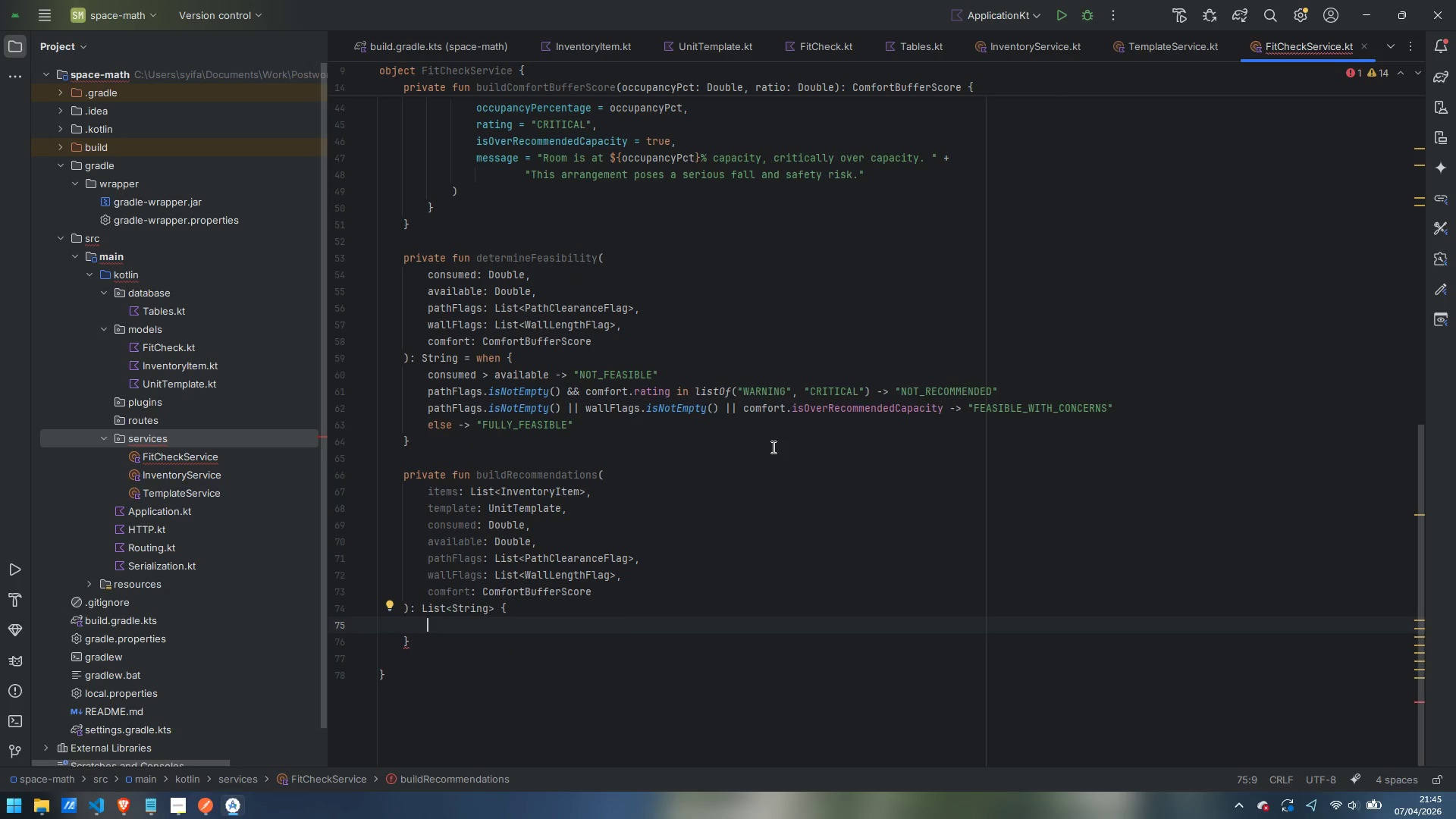 
wait(8.23)
 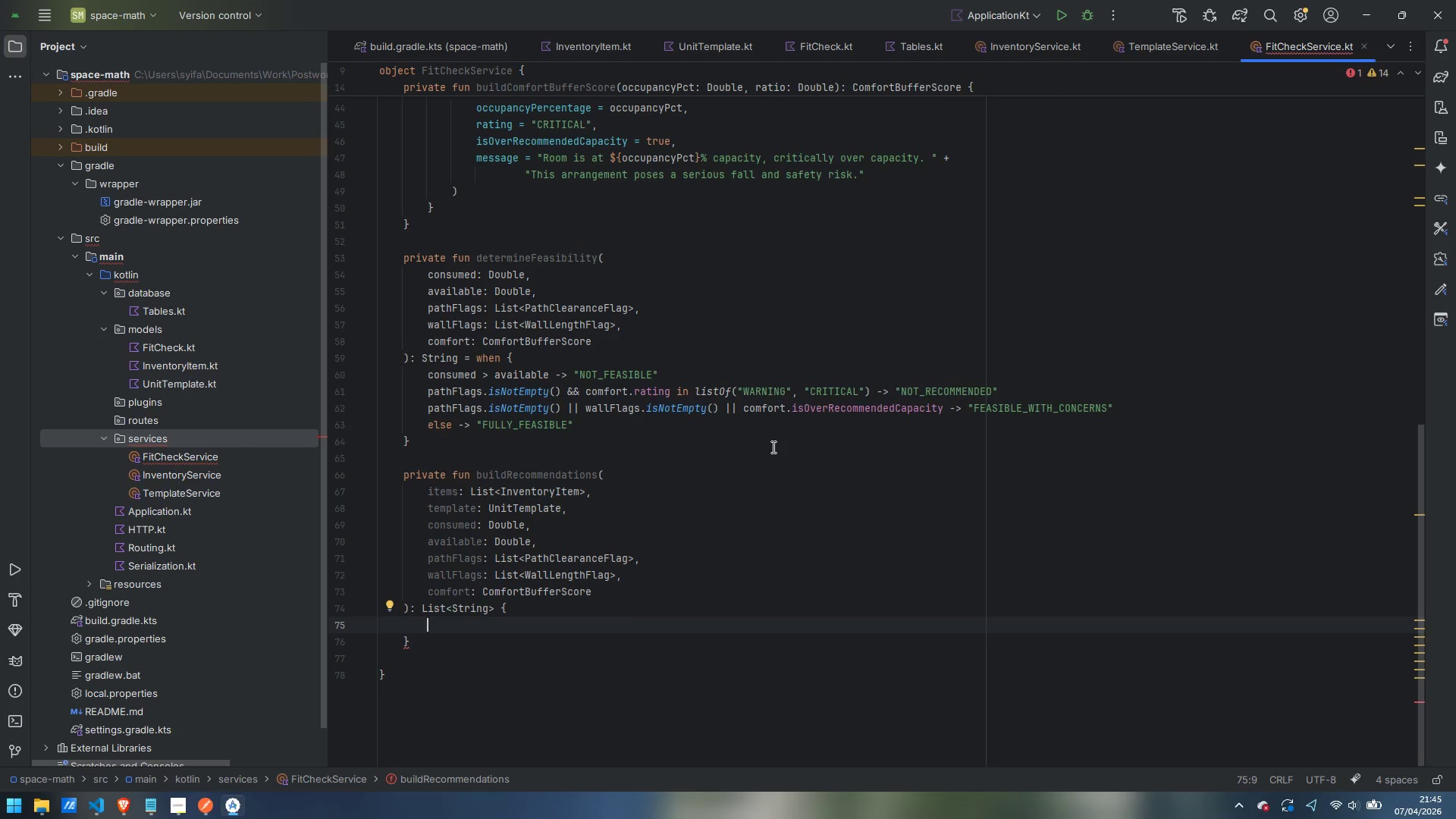 
type(val recs = mutableListOf)
 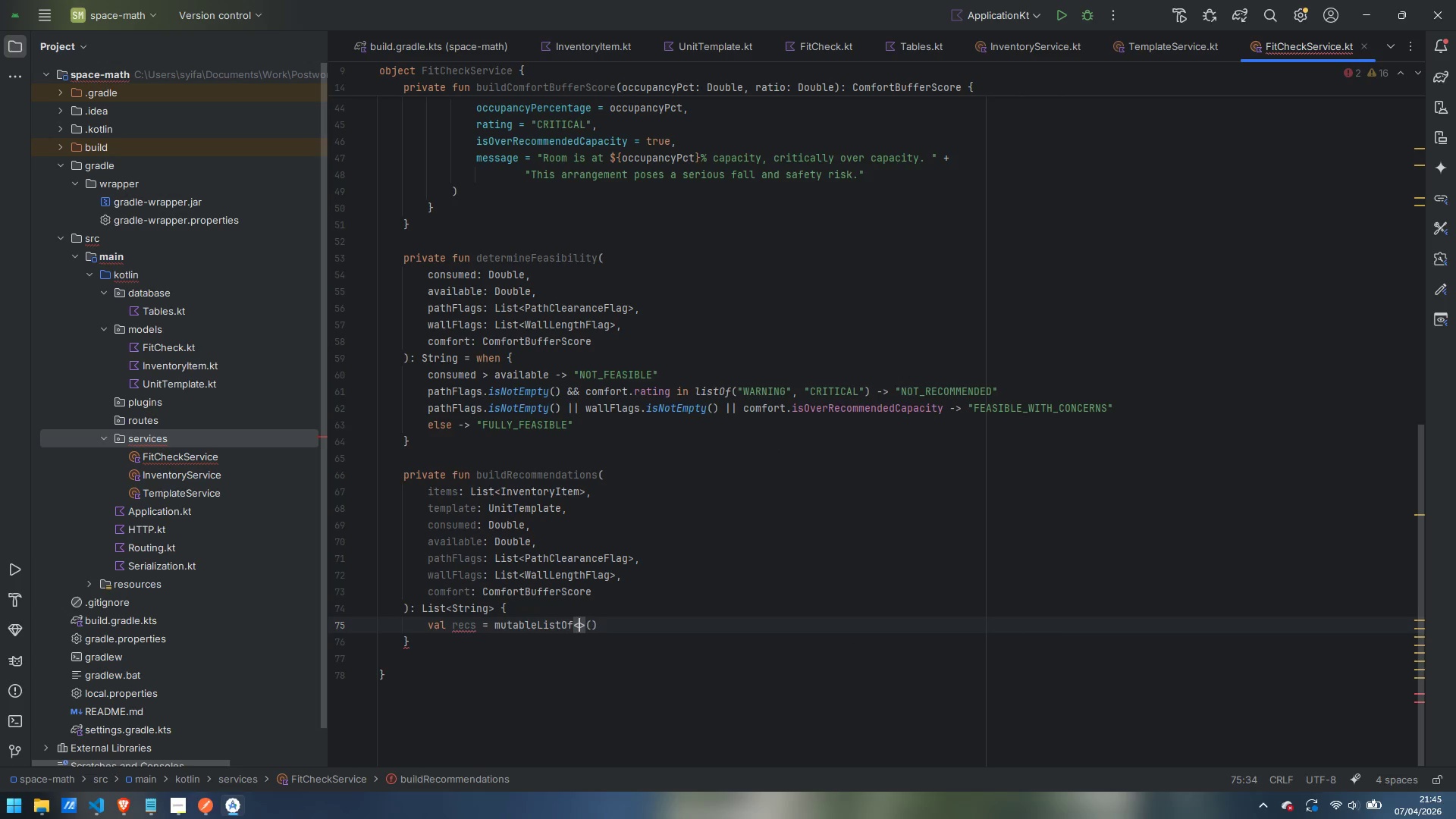 
 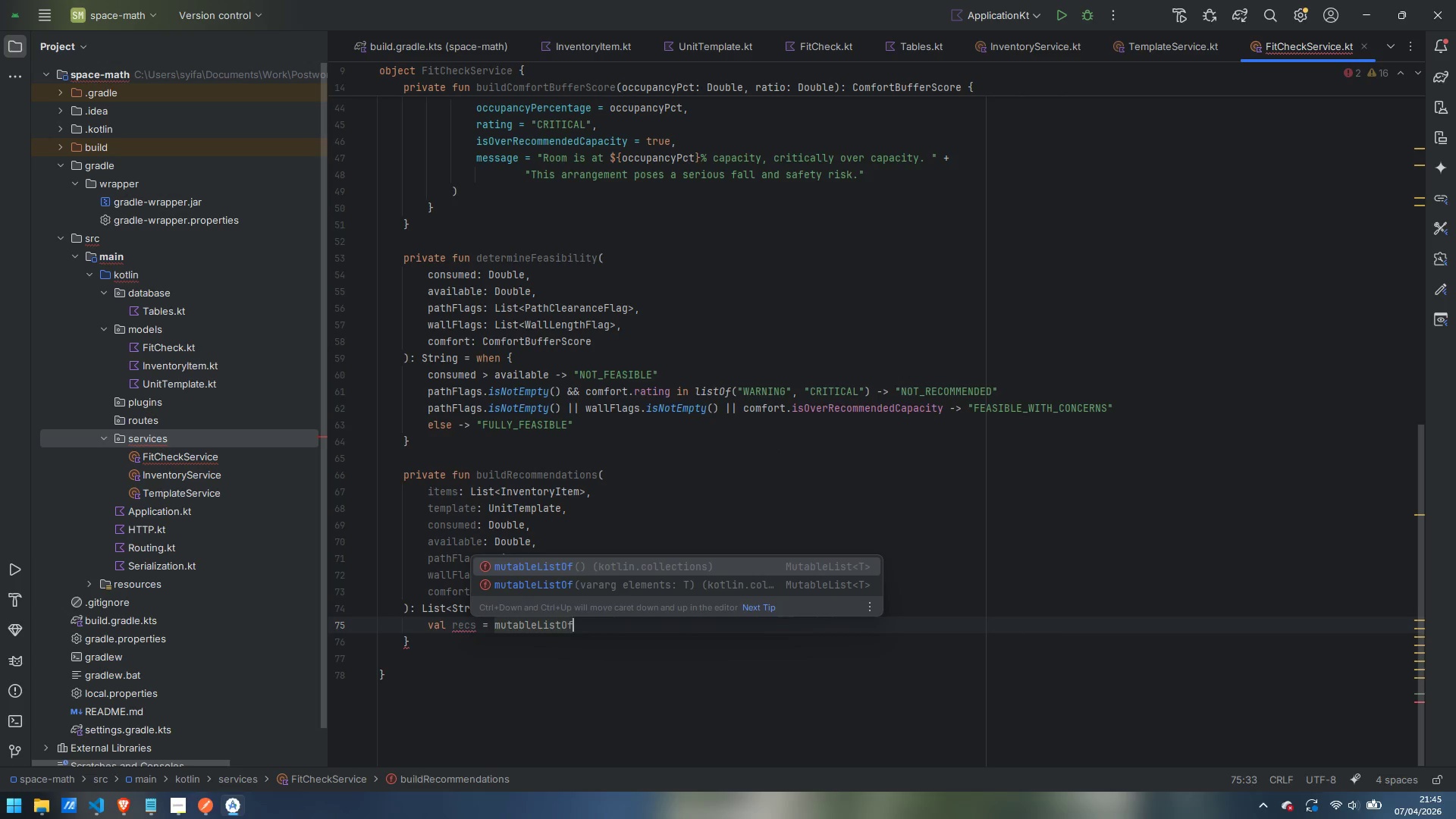 
key(Enter)
 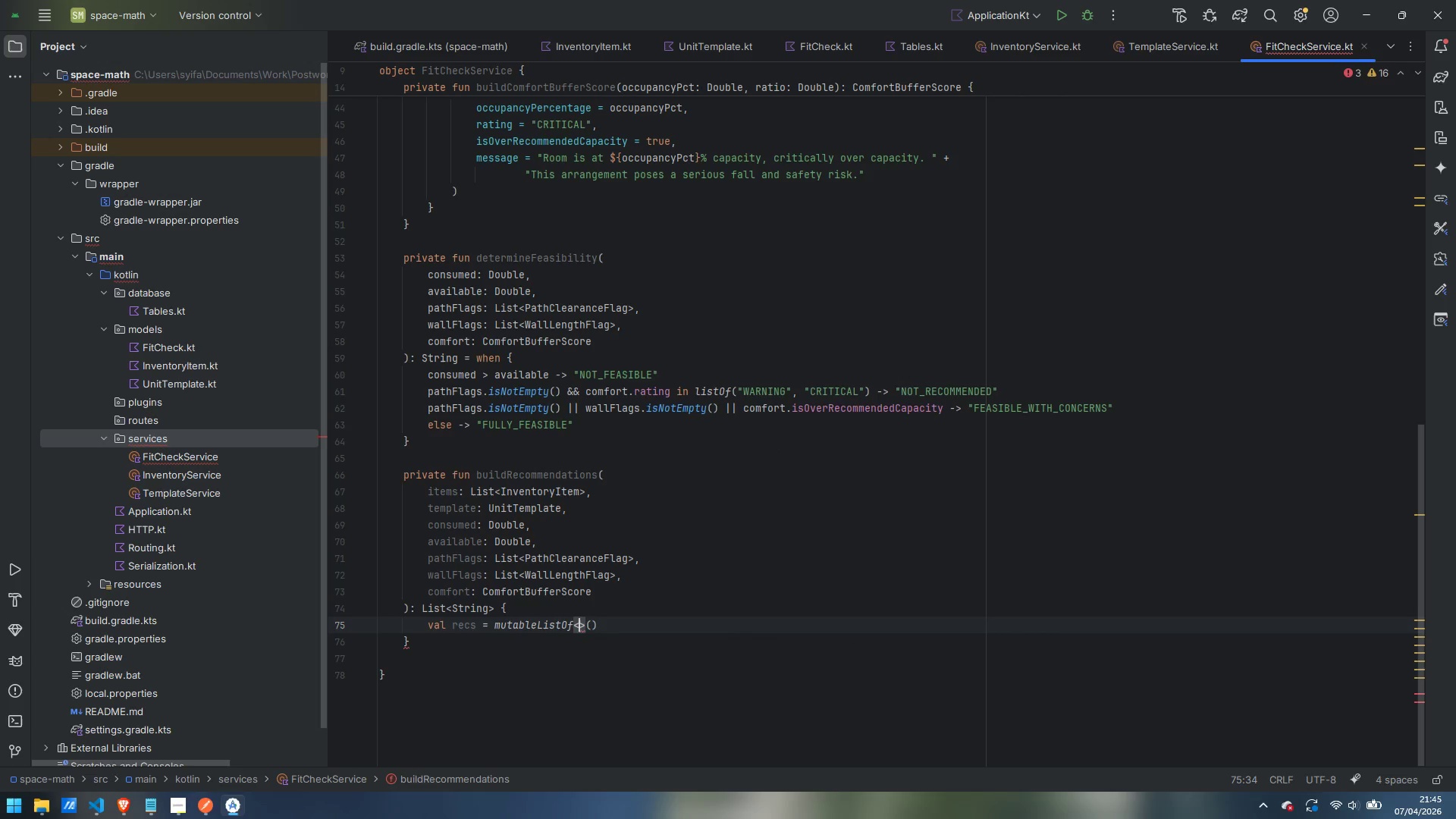 
type(String)
 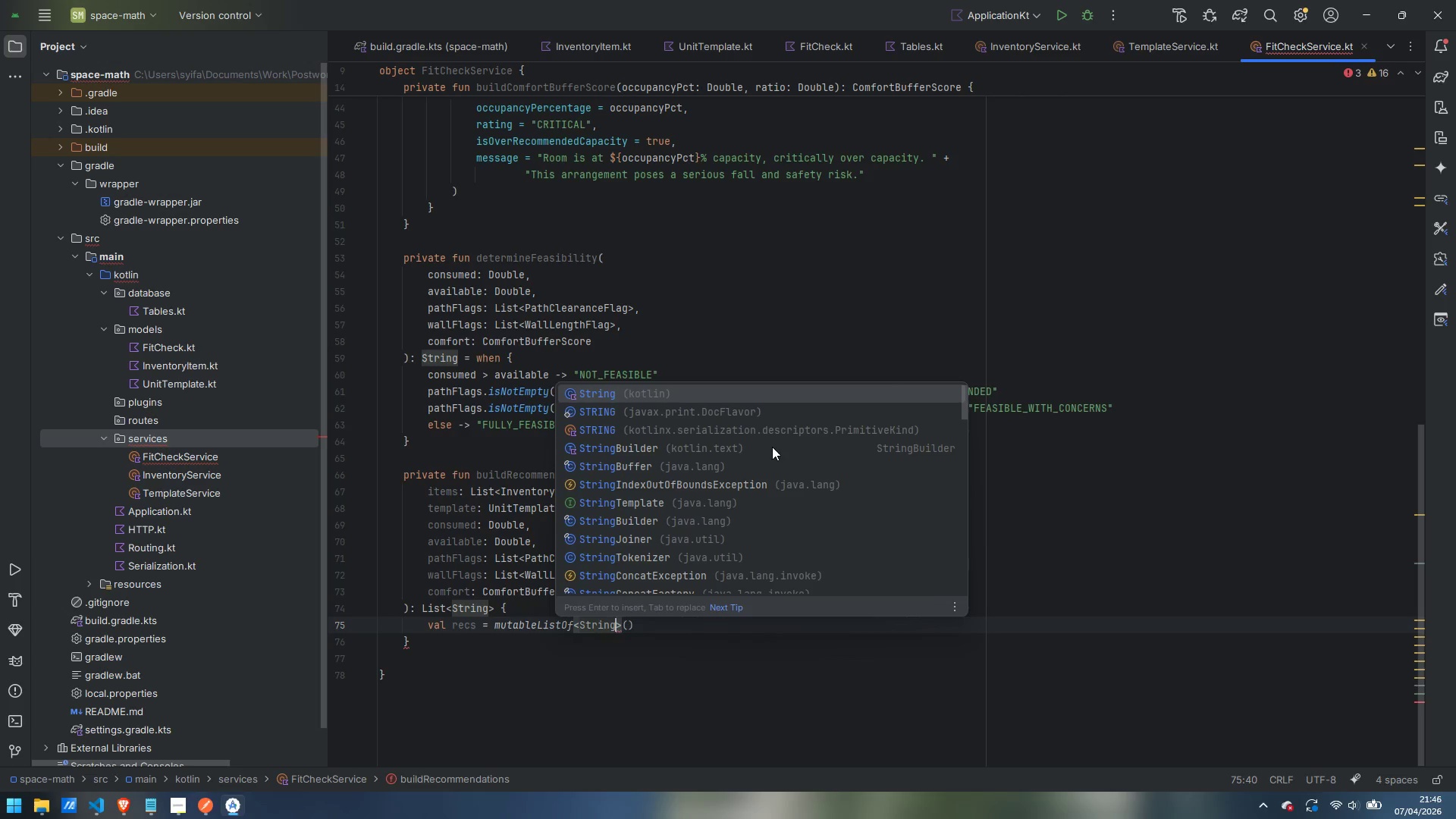 
key(ArrowRight)
 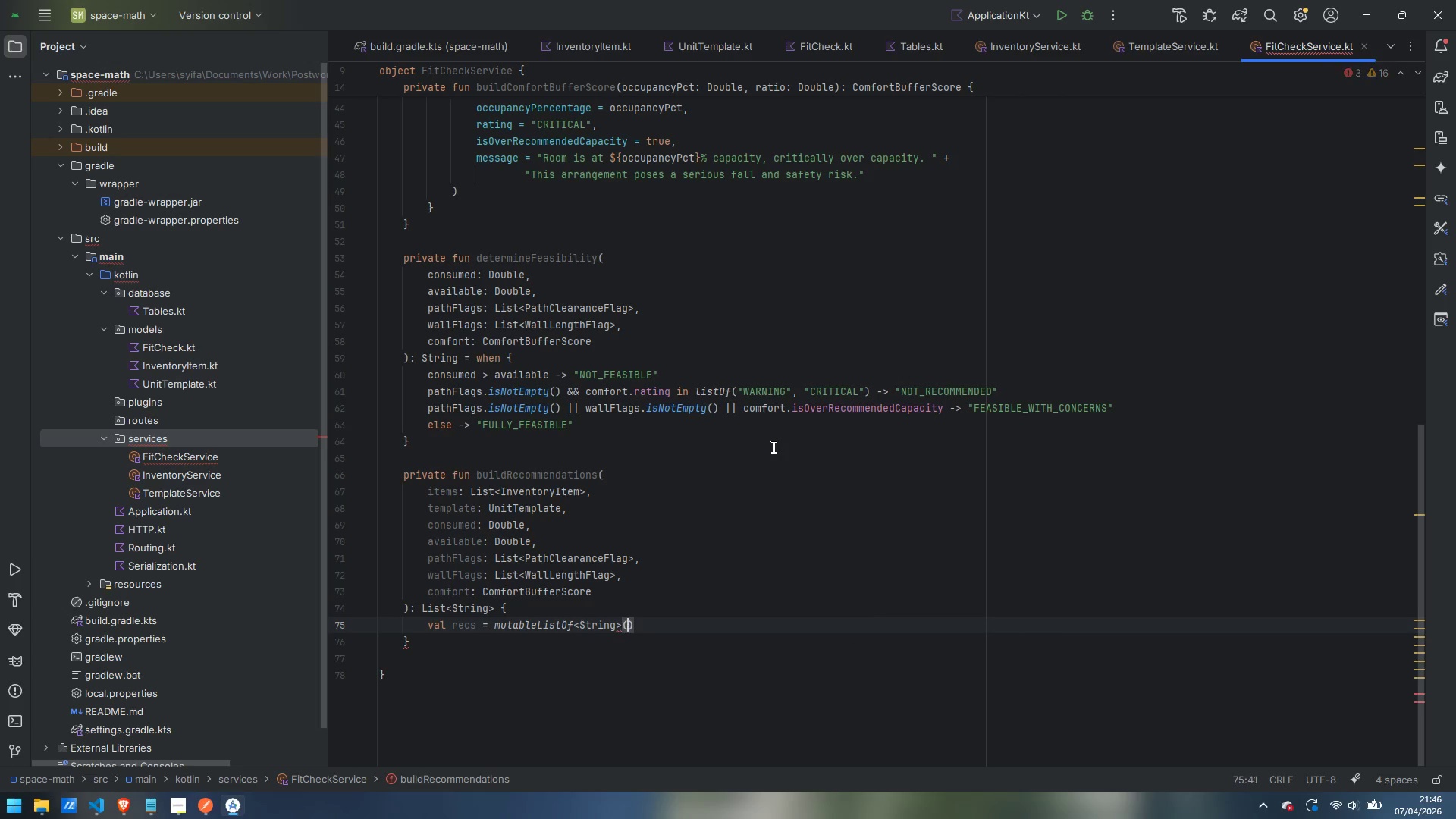 
key(ArrowRight)
 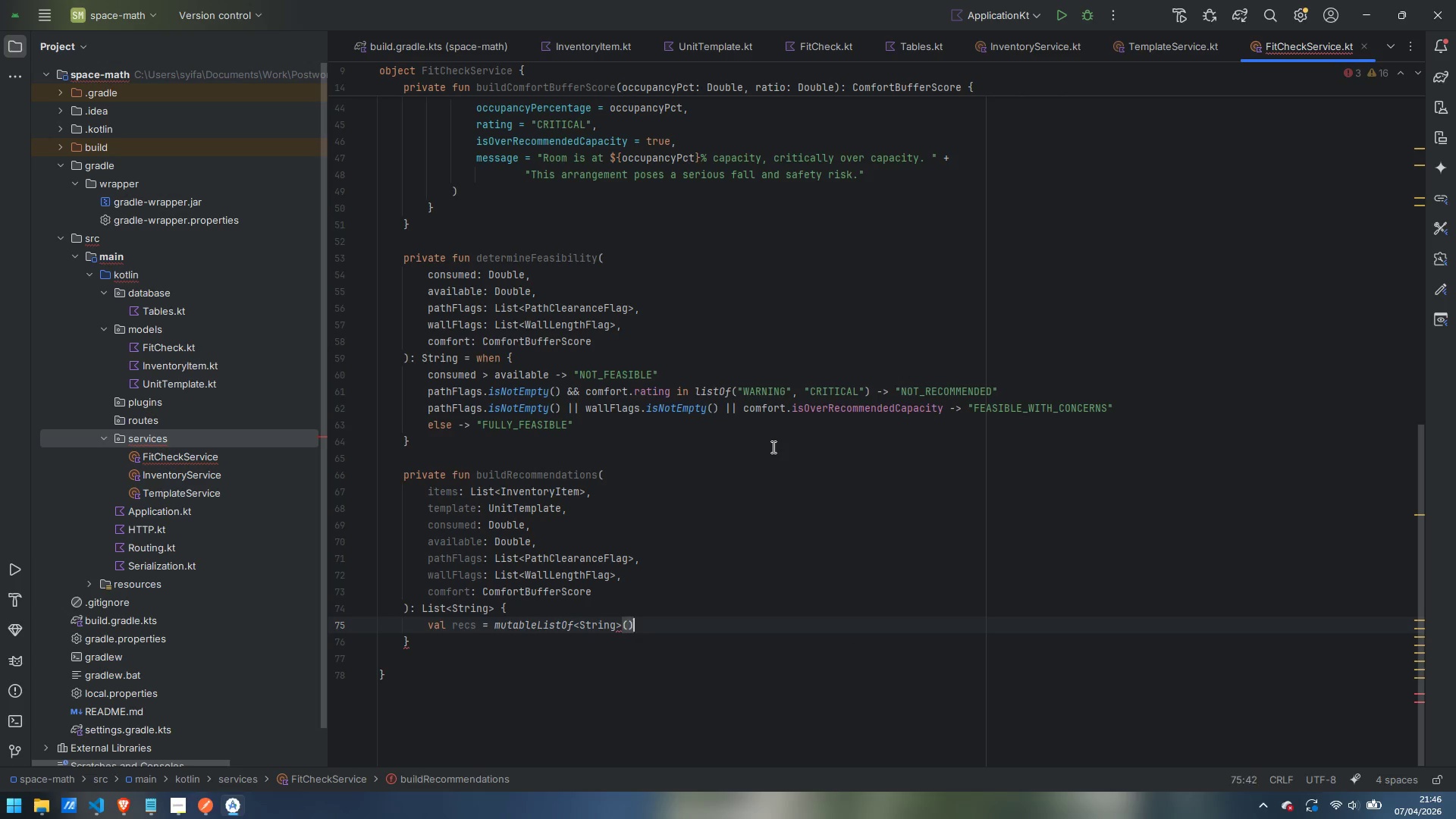 
key(ArrowRight)
 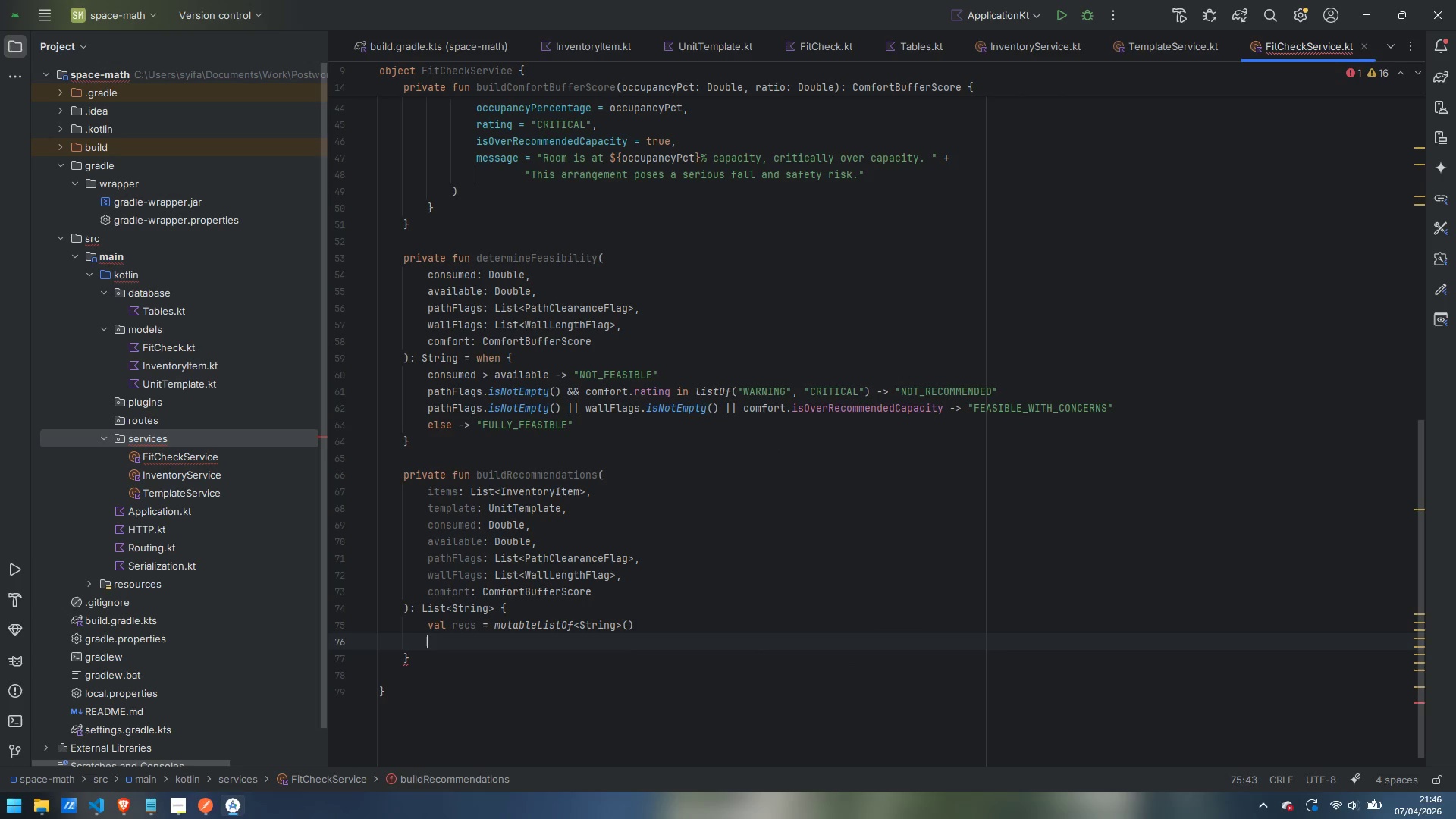 
key(Enter)
 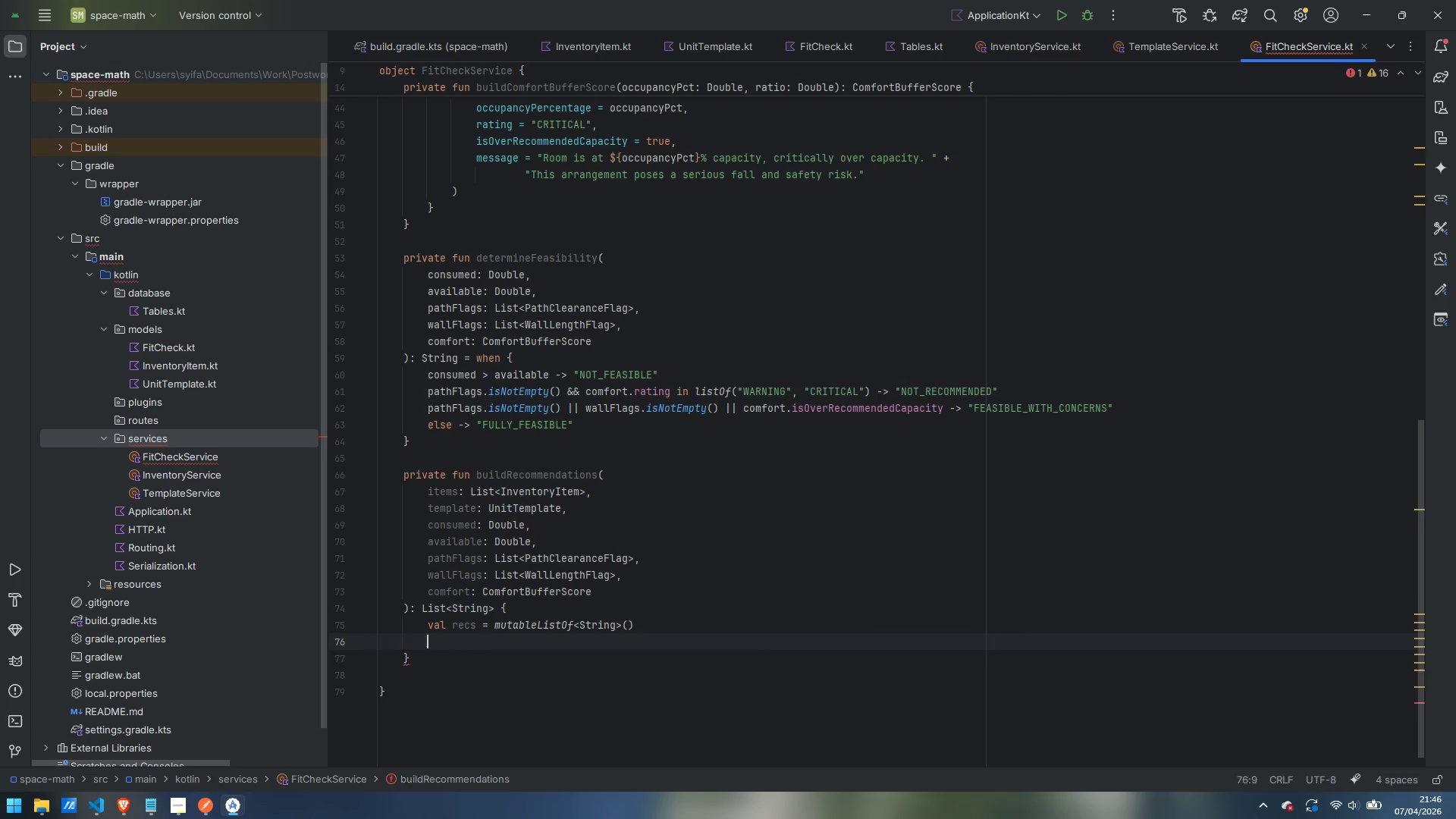 
key(Enter)
 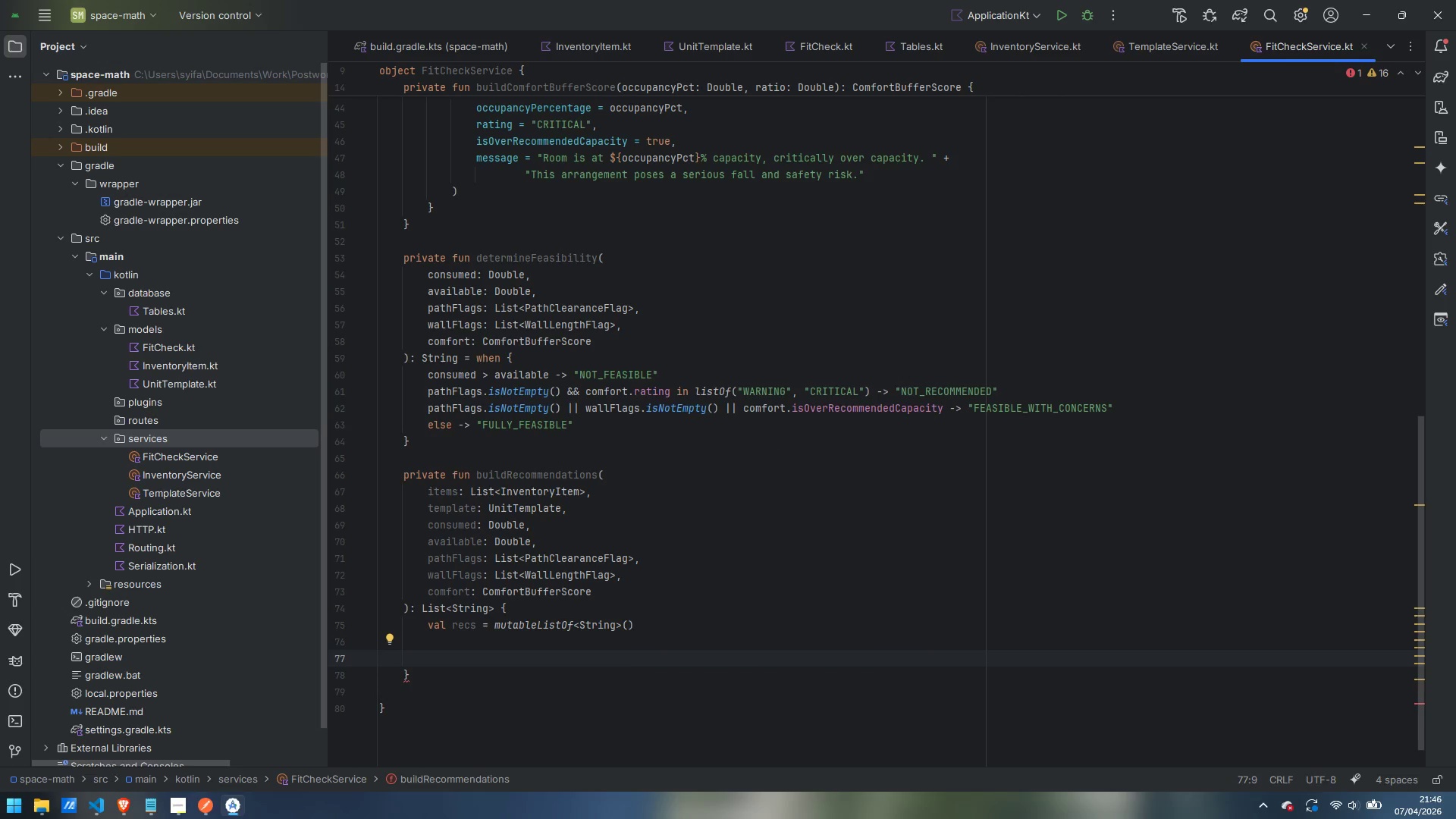 
type(if (conf)
key(Backspace)
type(sumed > available)
 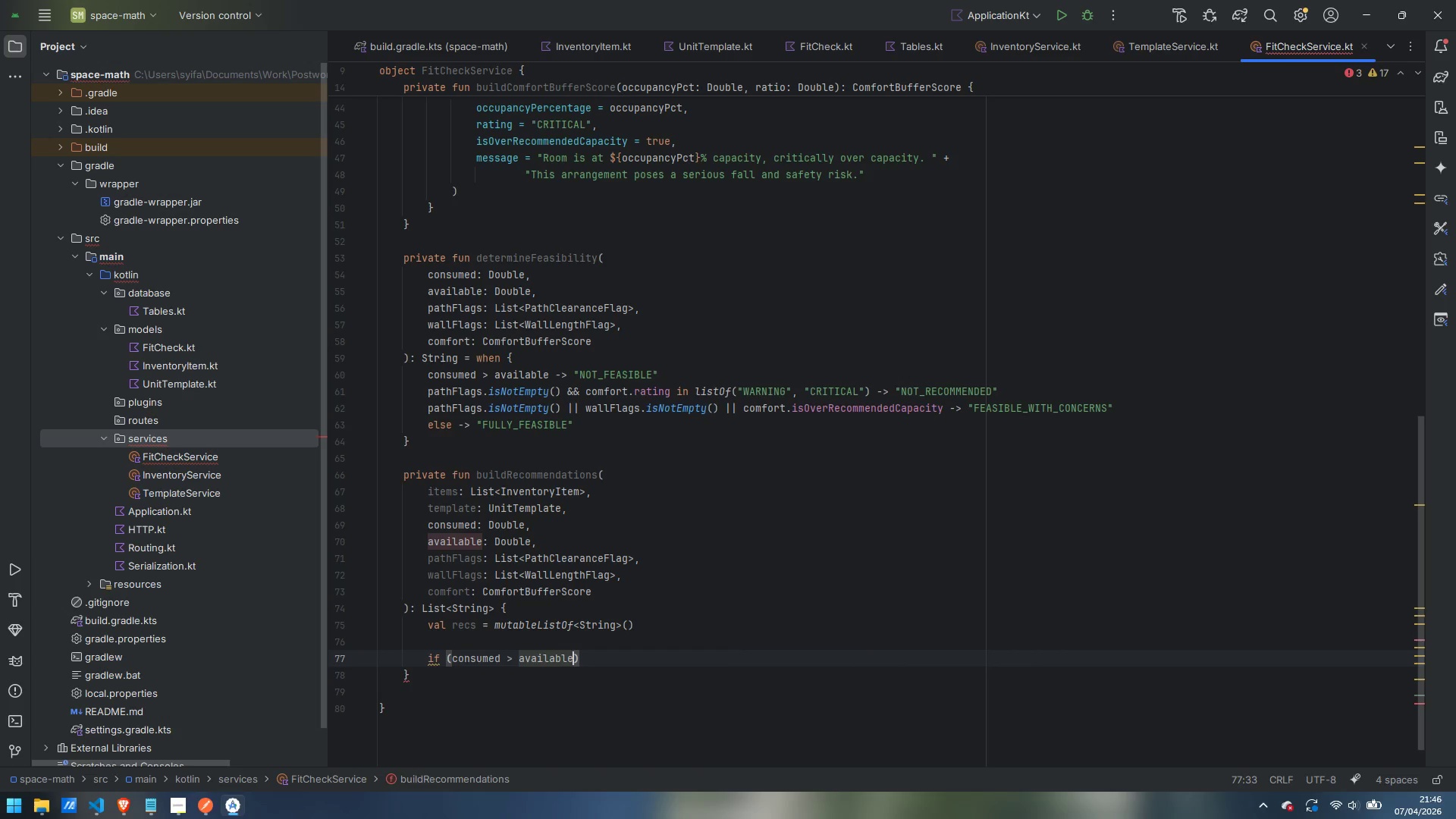 
key(ArrowRight)
 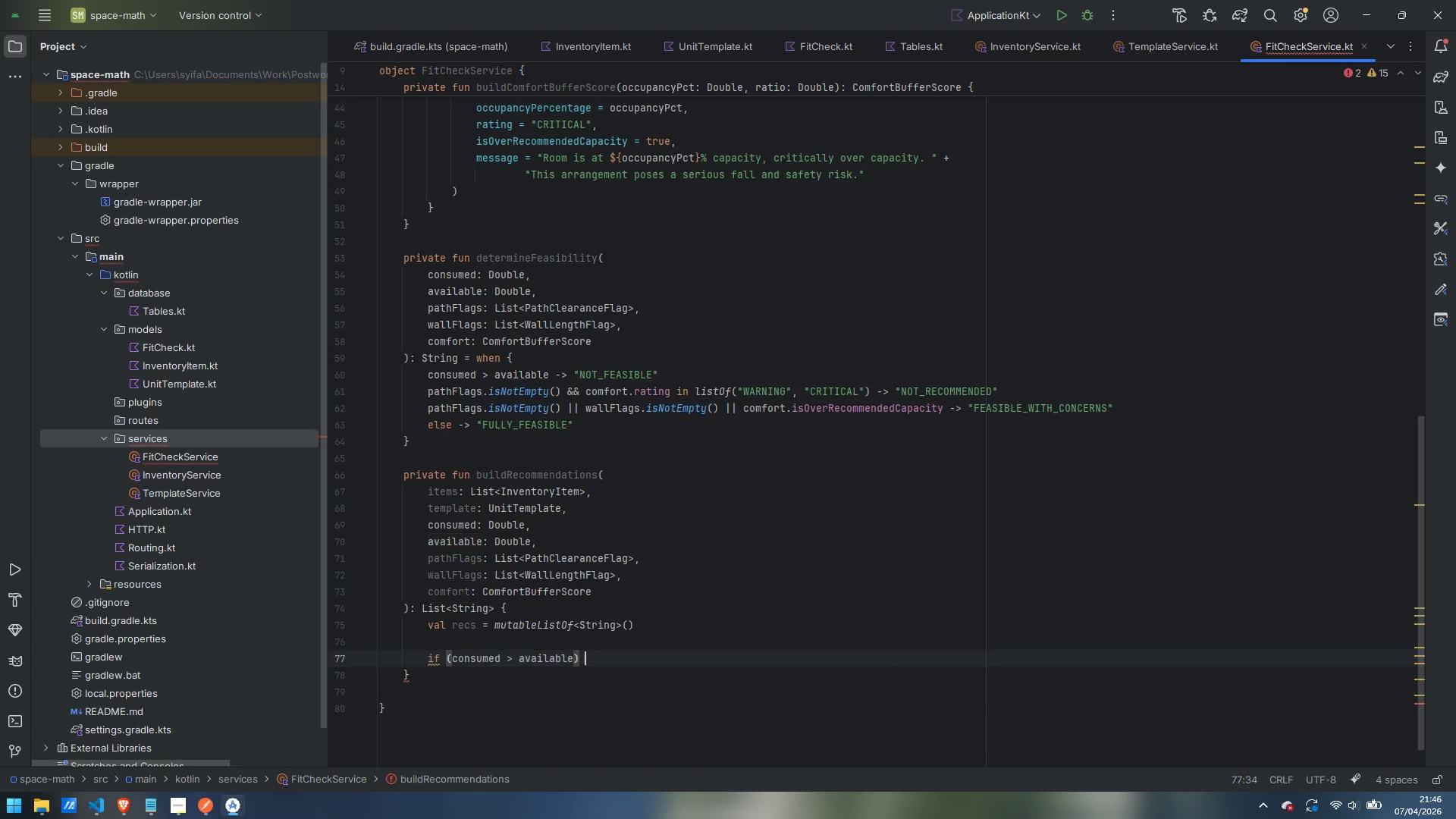 
key(Space)
 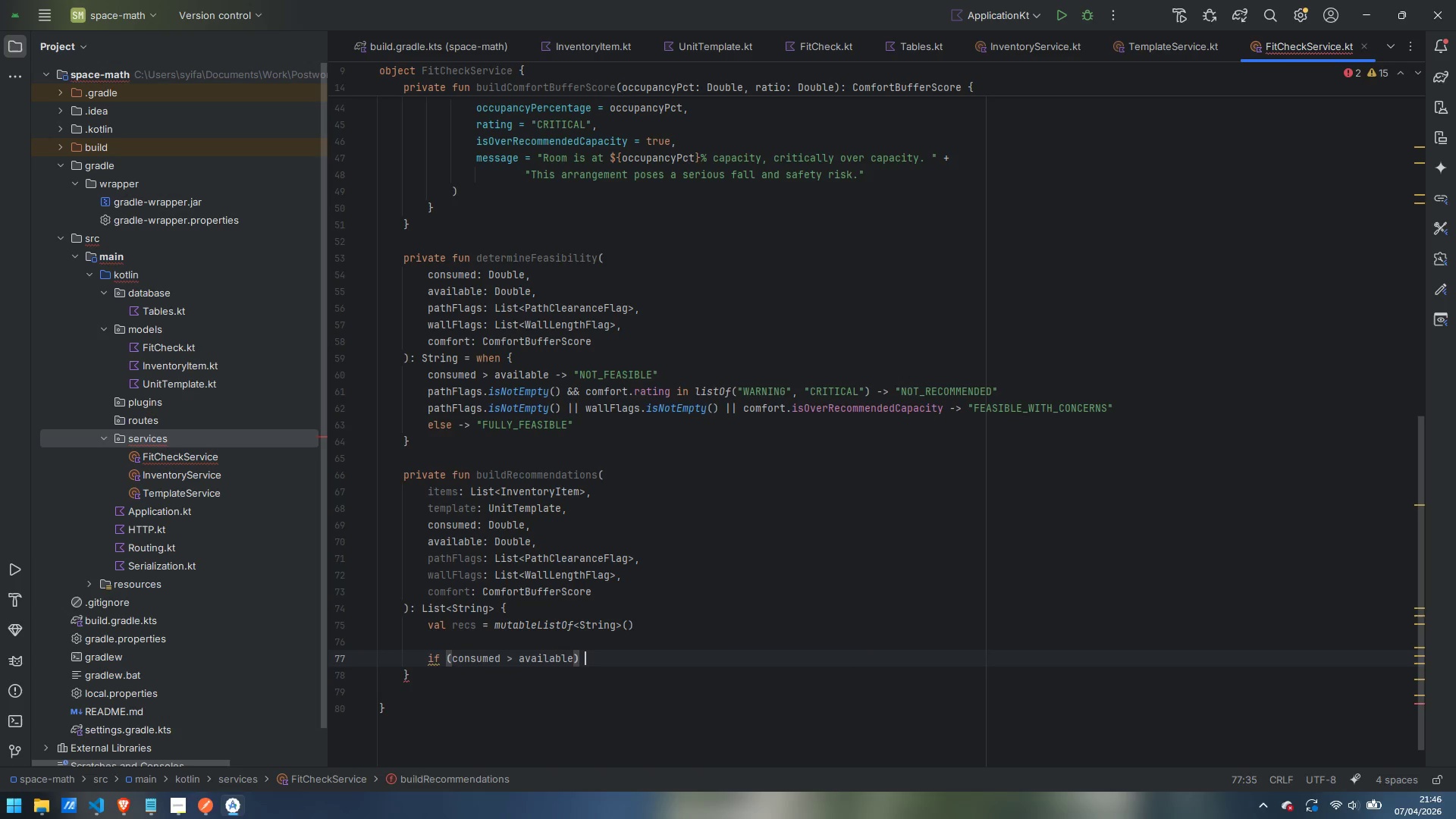 
hold_key(key=ShiftLeft, duration=0.48)
 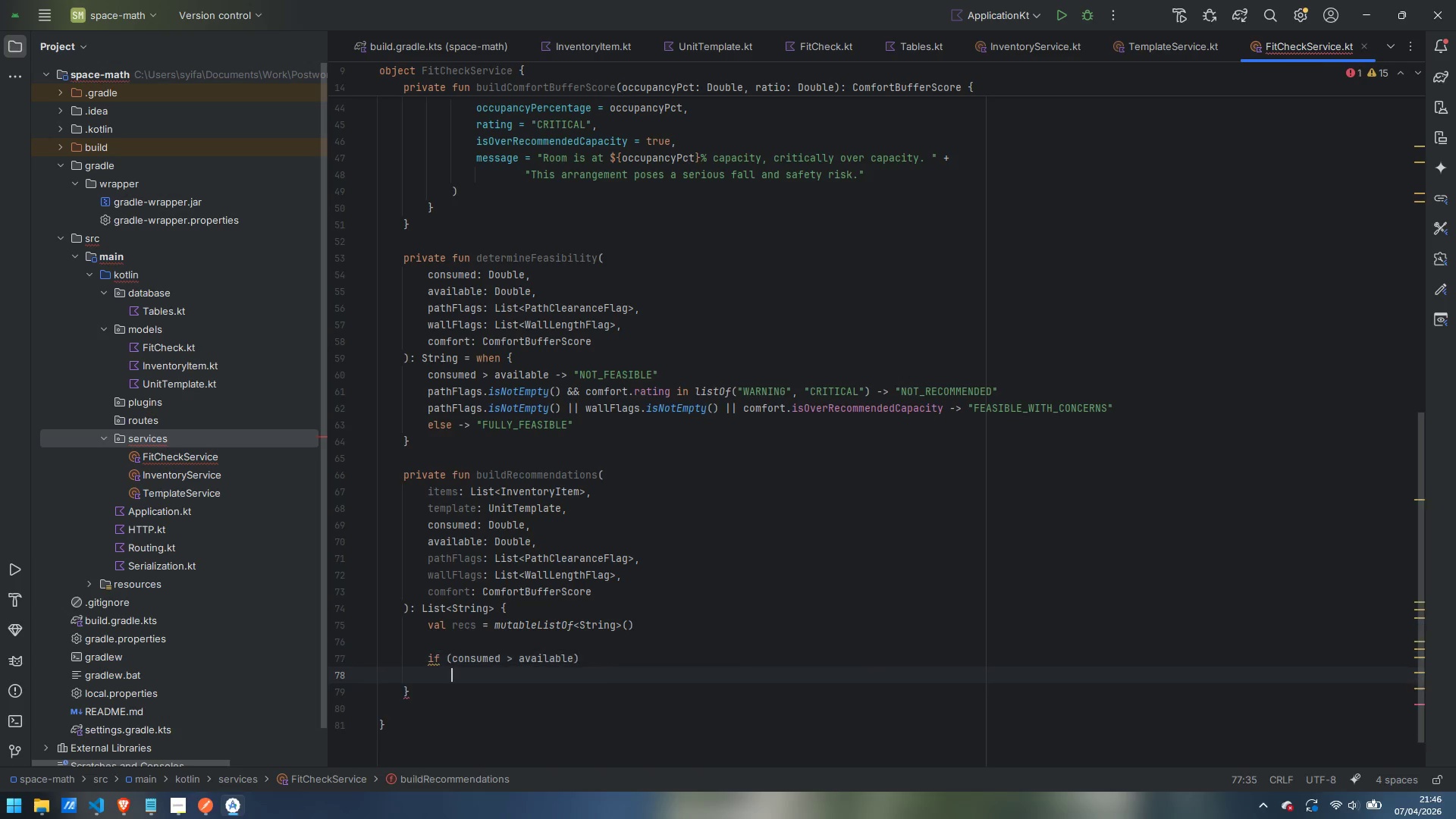 
key(Enter)
 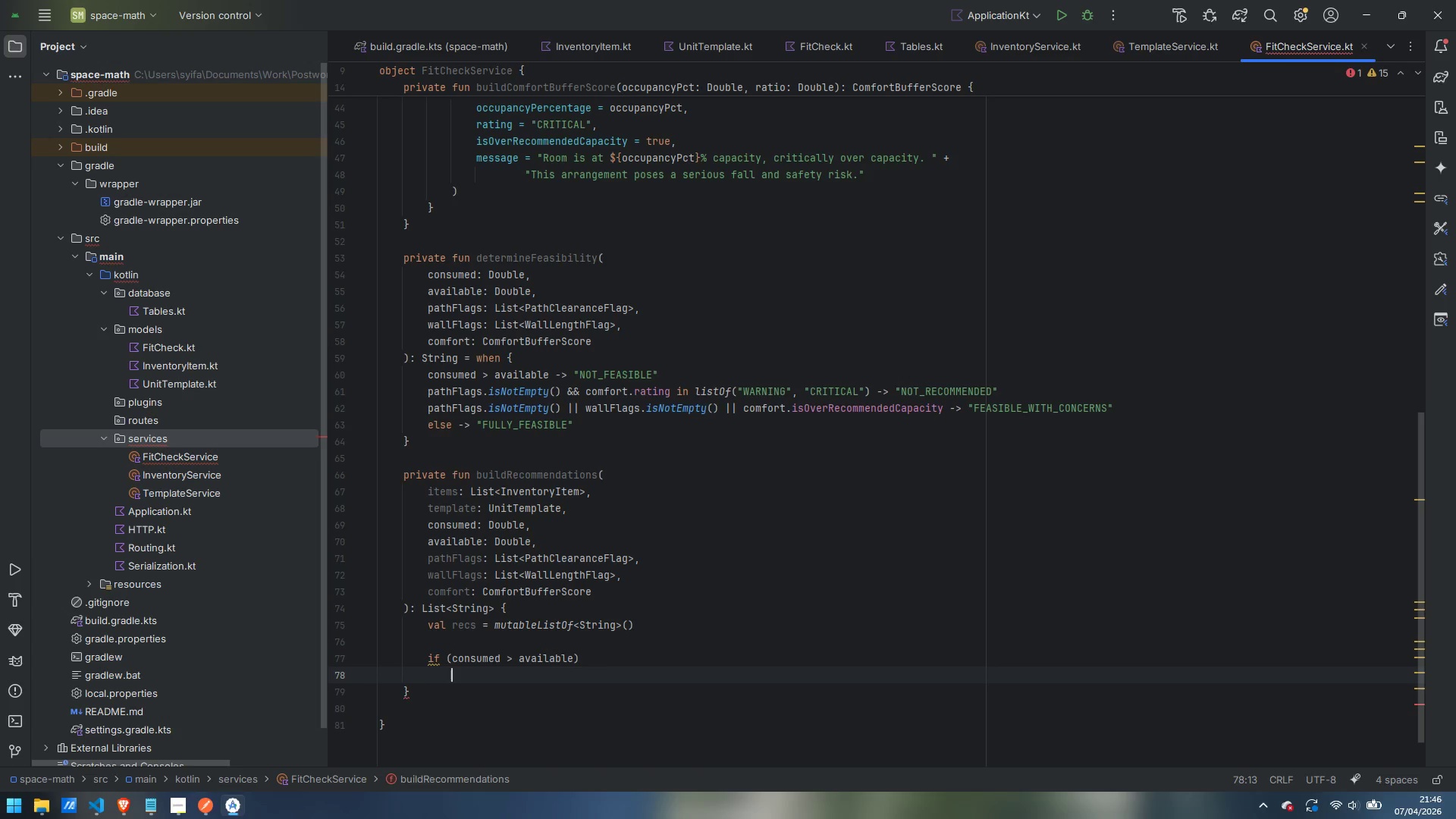 
key(Control+ControlLeft)
 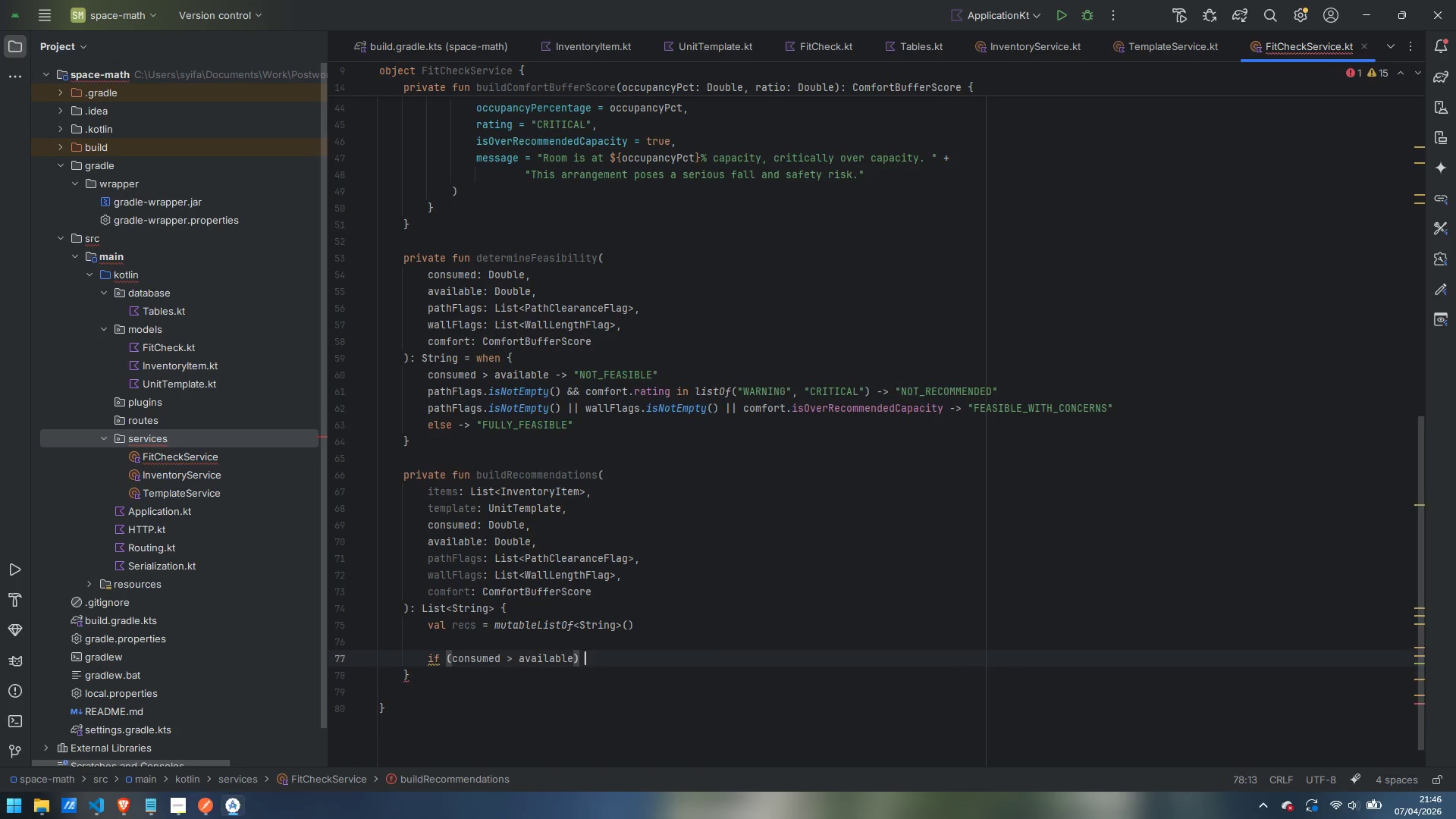 
key(Control+Z)
 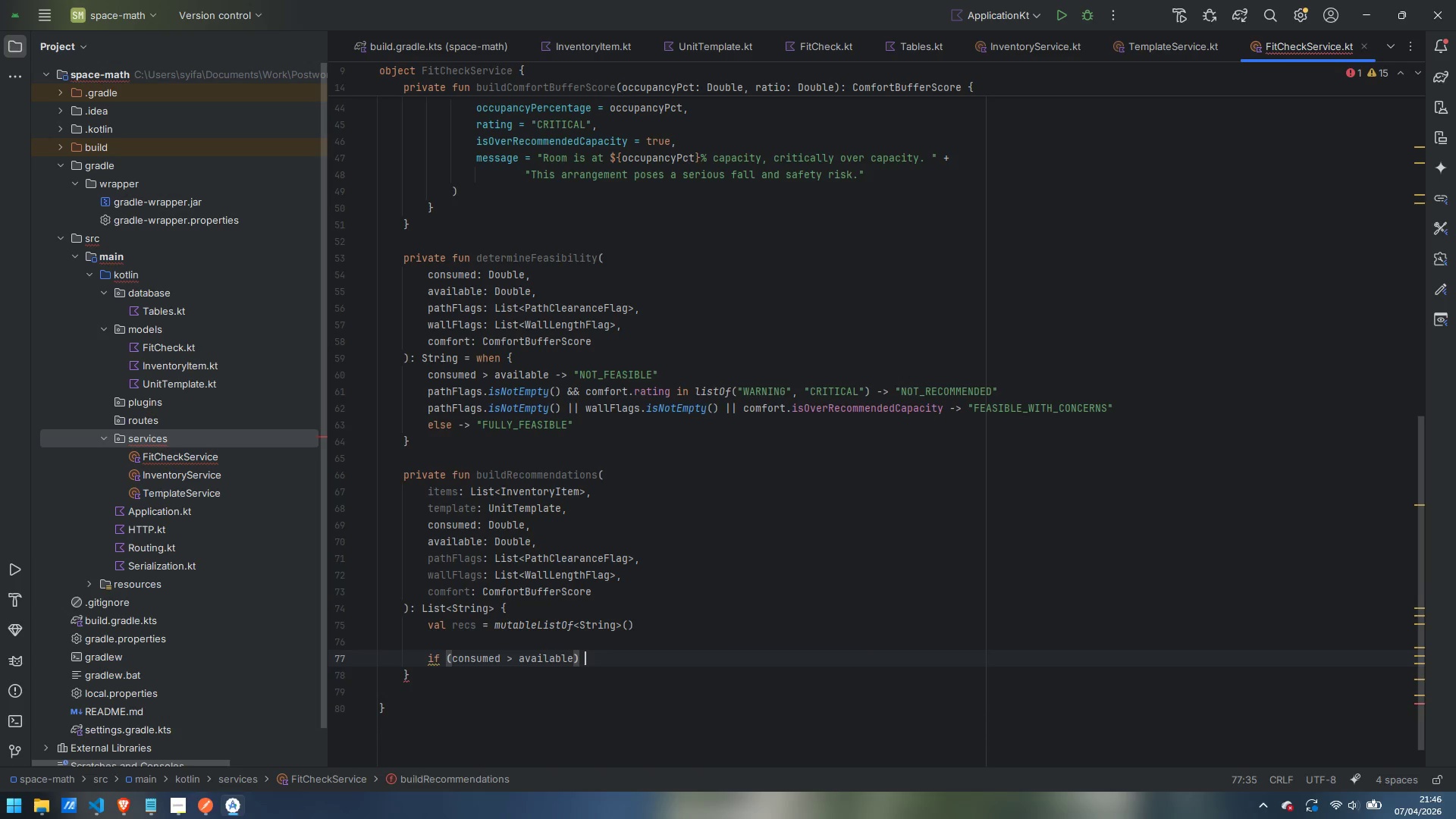 
key(Shift+ShiftLeft)
 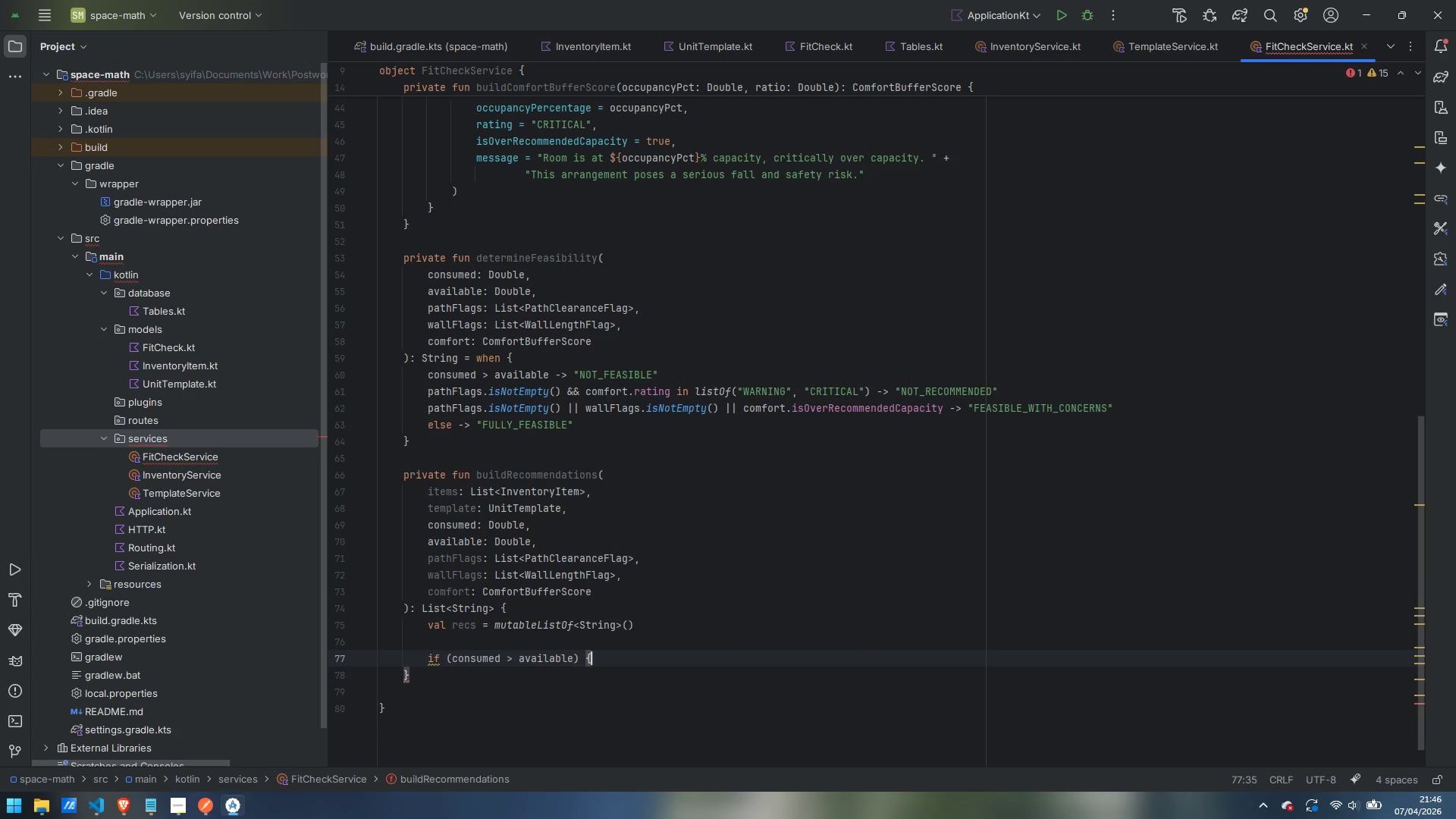 
key(Shift+BracketLeft)
 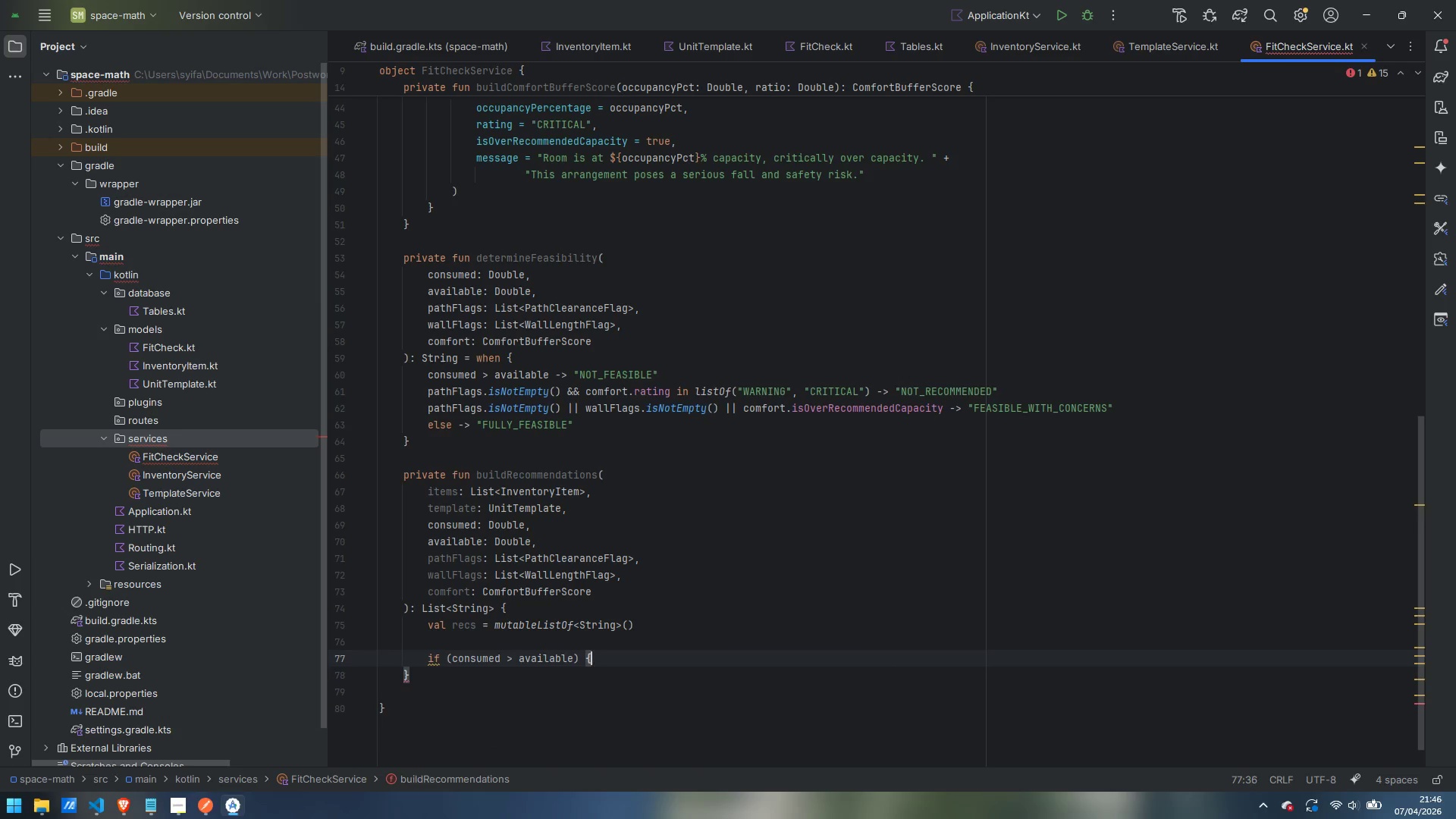 
key(Enter)
 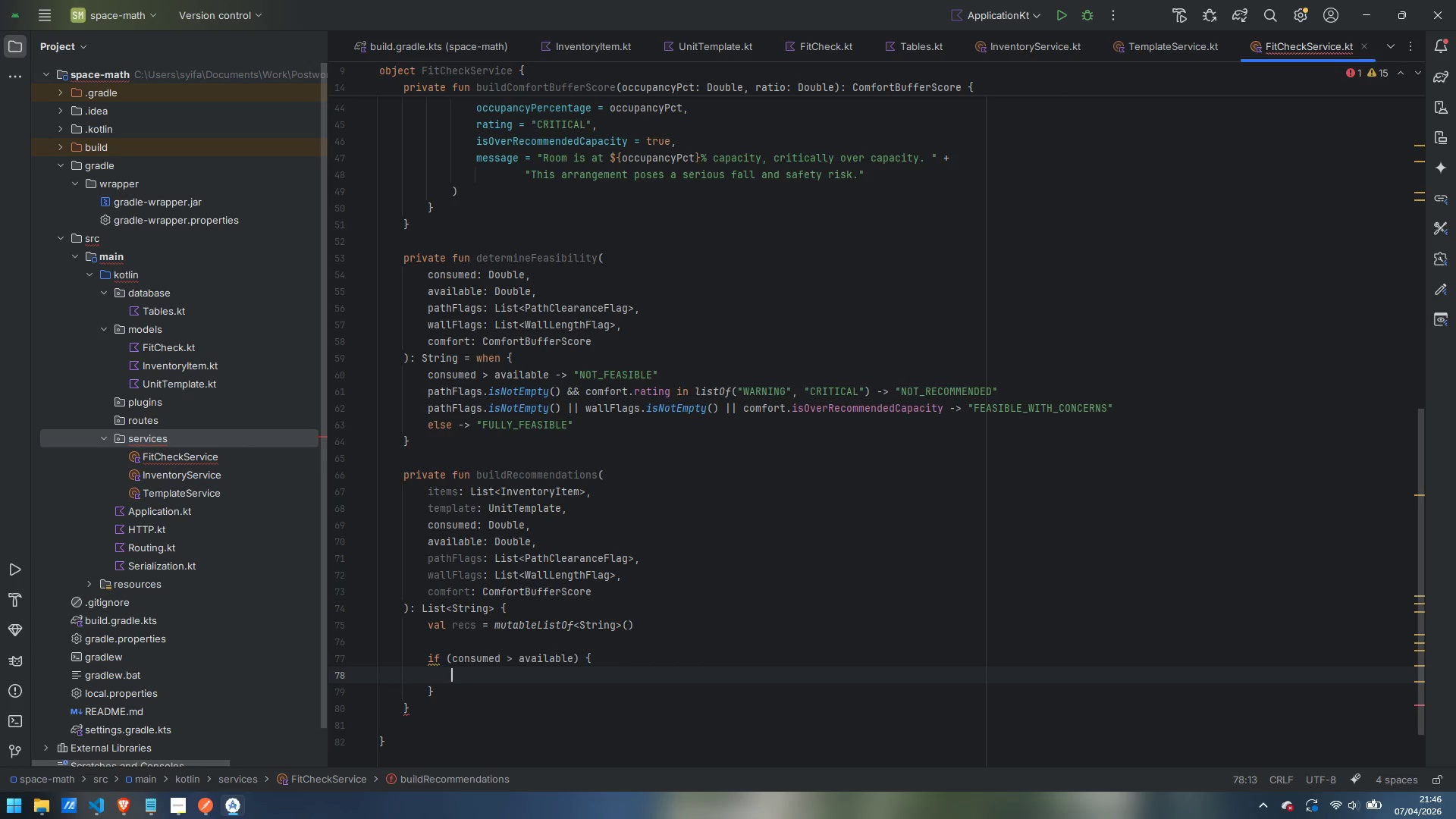 
type(val excee)
key(Backspace)
type(ss = ))
key(Backspace)
type((consumed - available)
 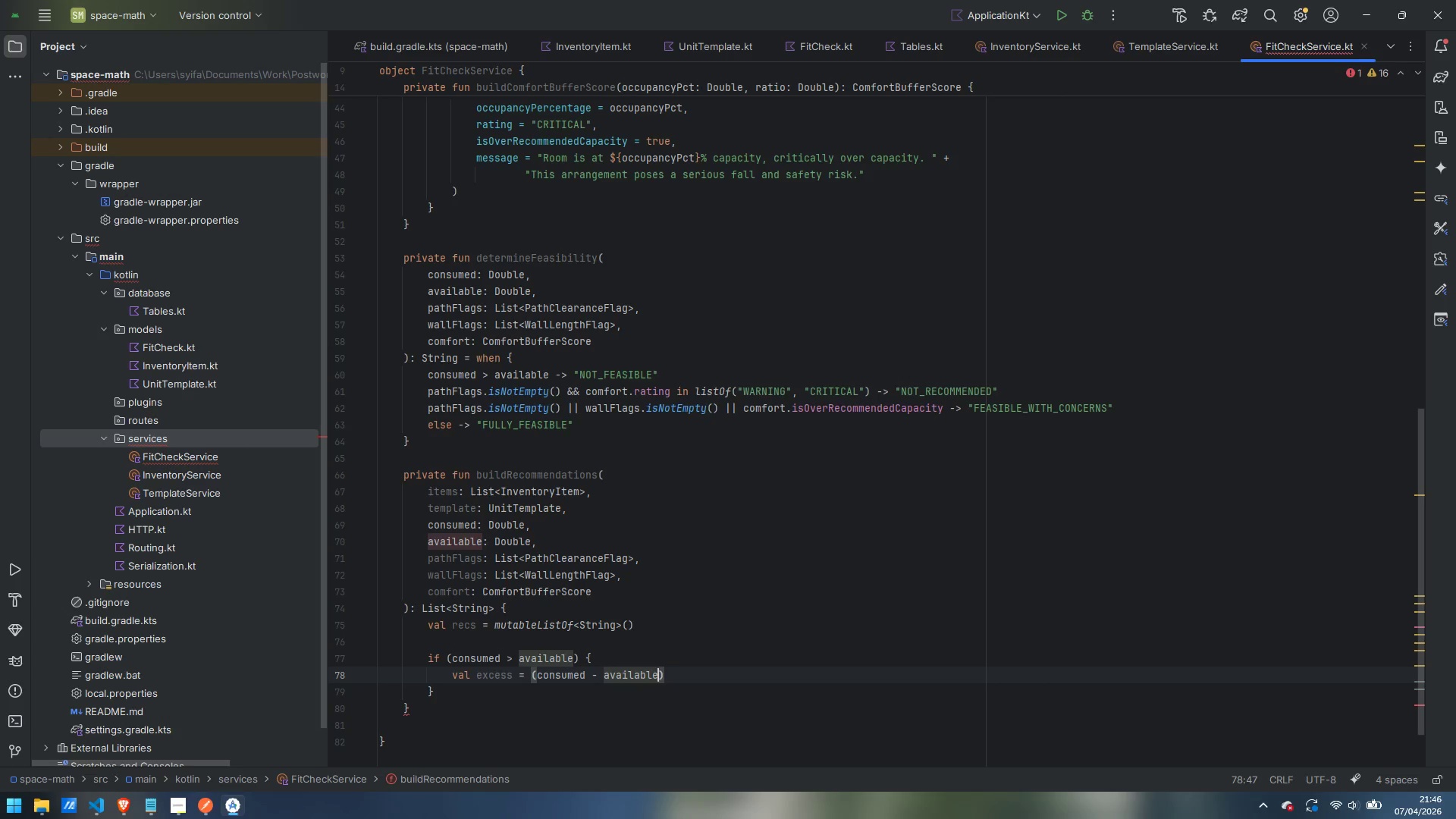 
key(ArrowRight)
 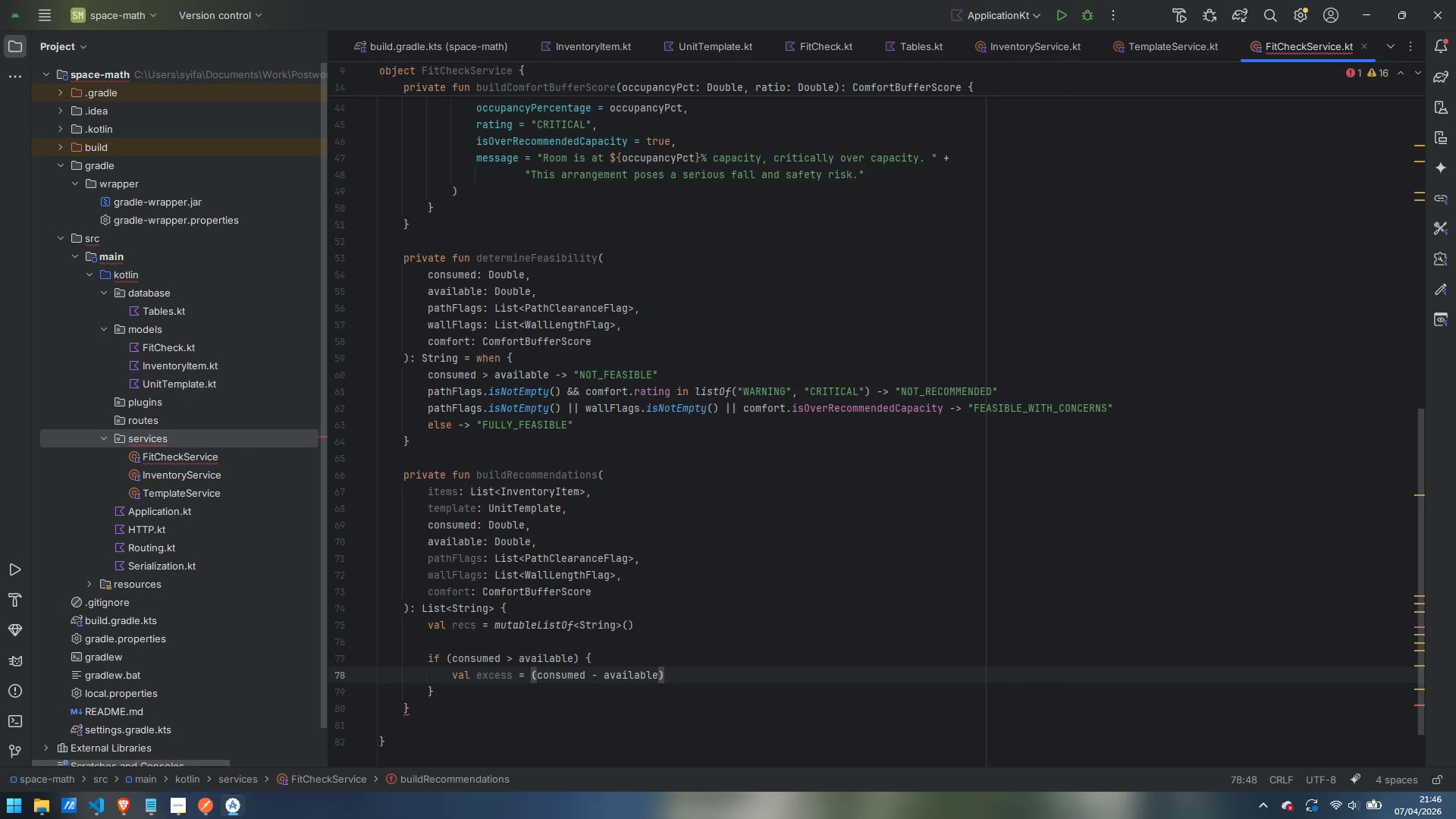 
type(.let)
 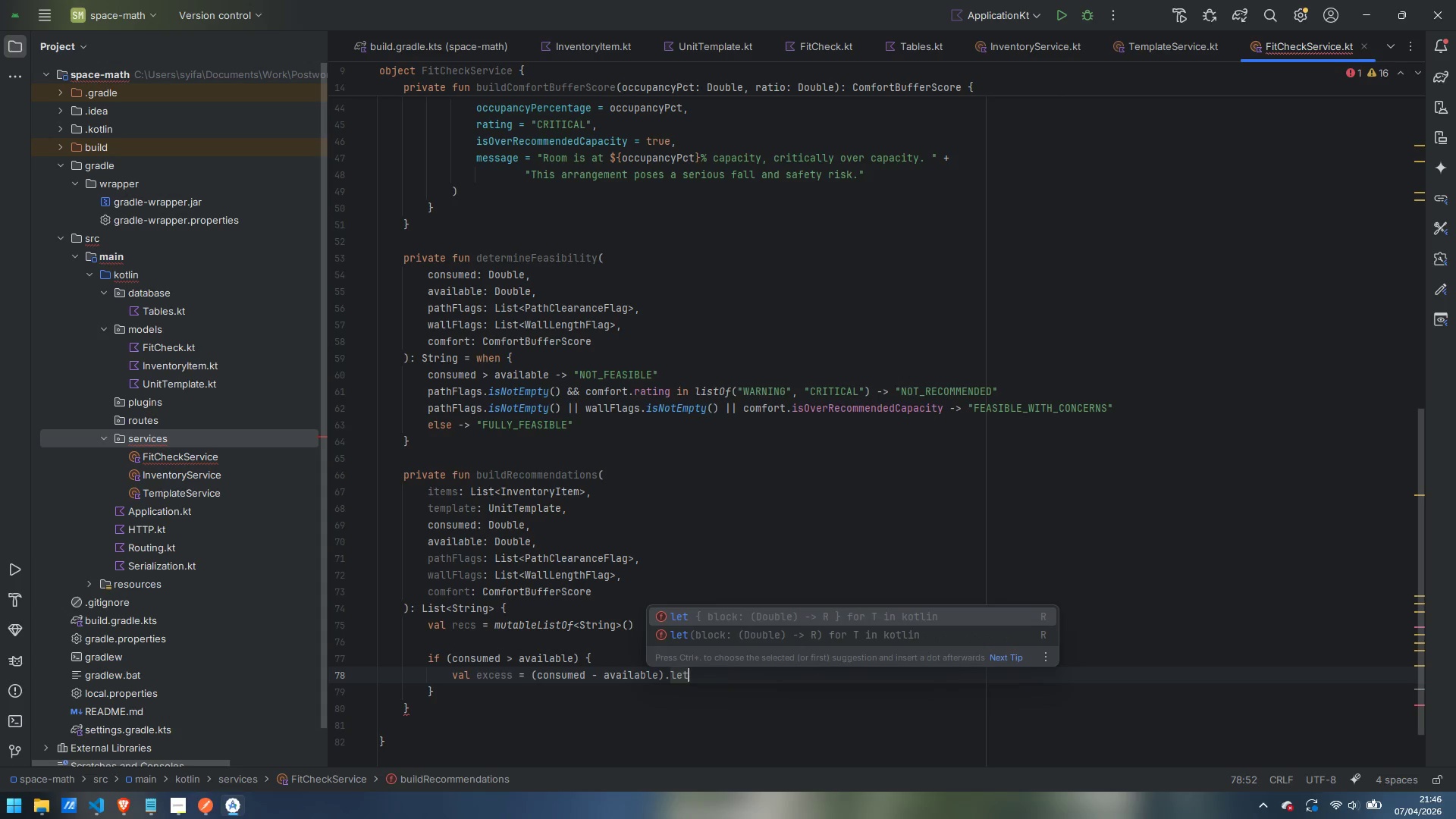 
key(Enter)
 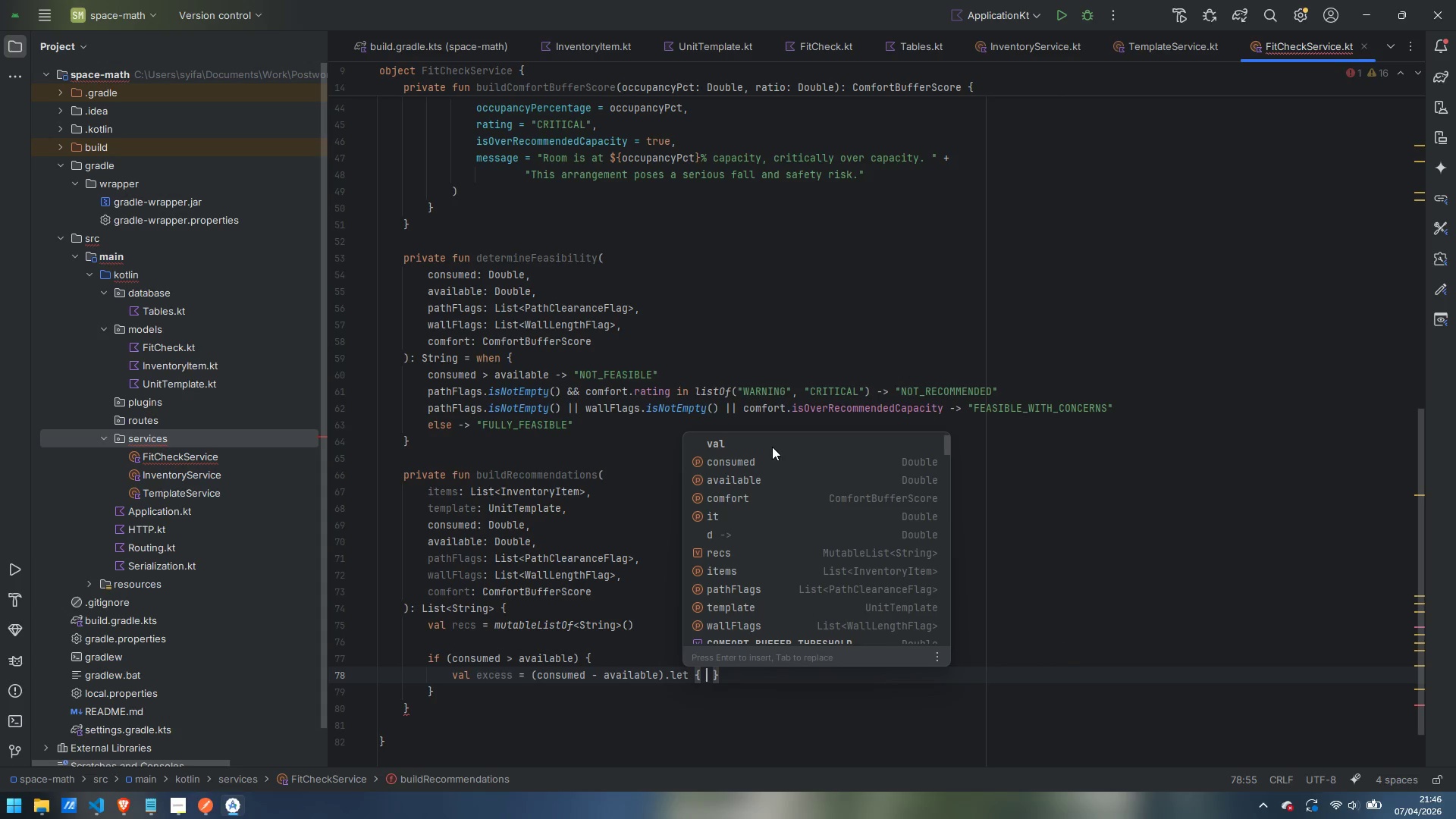 
type((it * 100)
 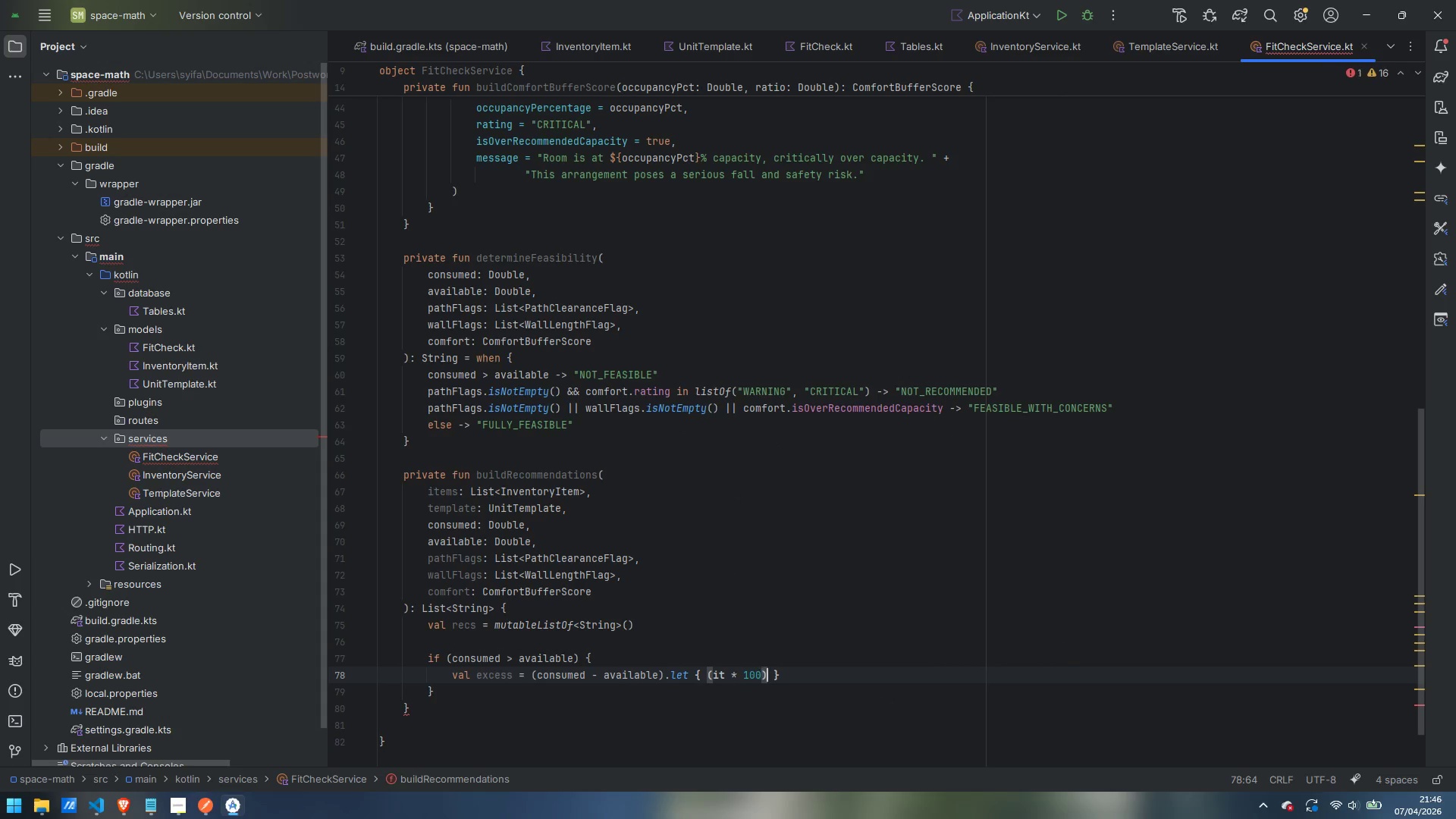 
key(ArrowRight)
 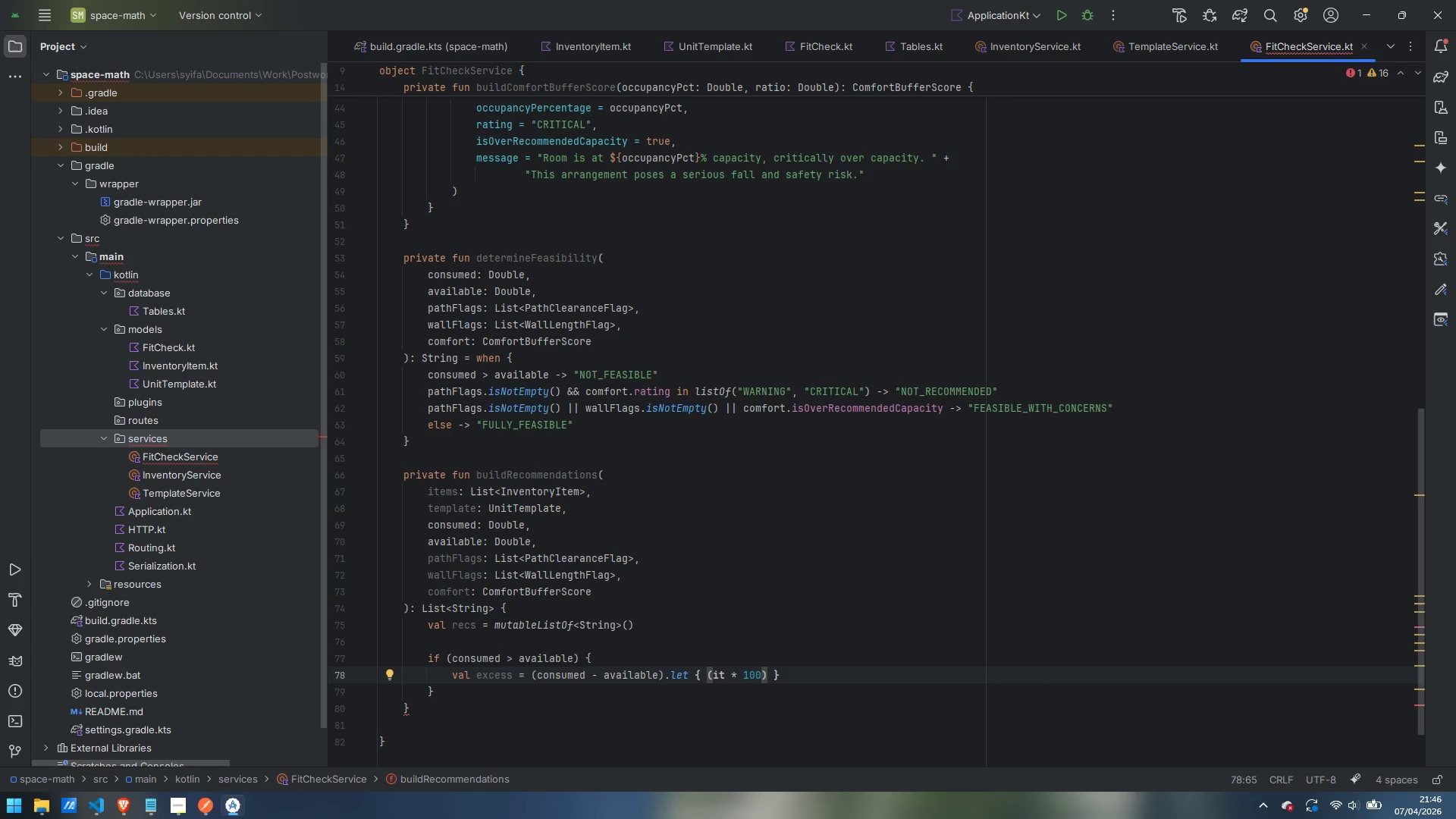 
type(.roundToInt)
 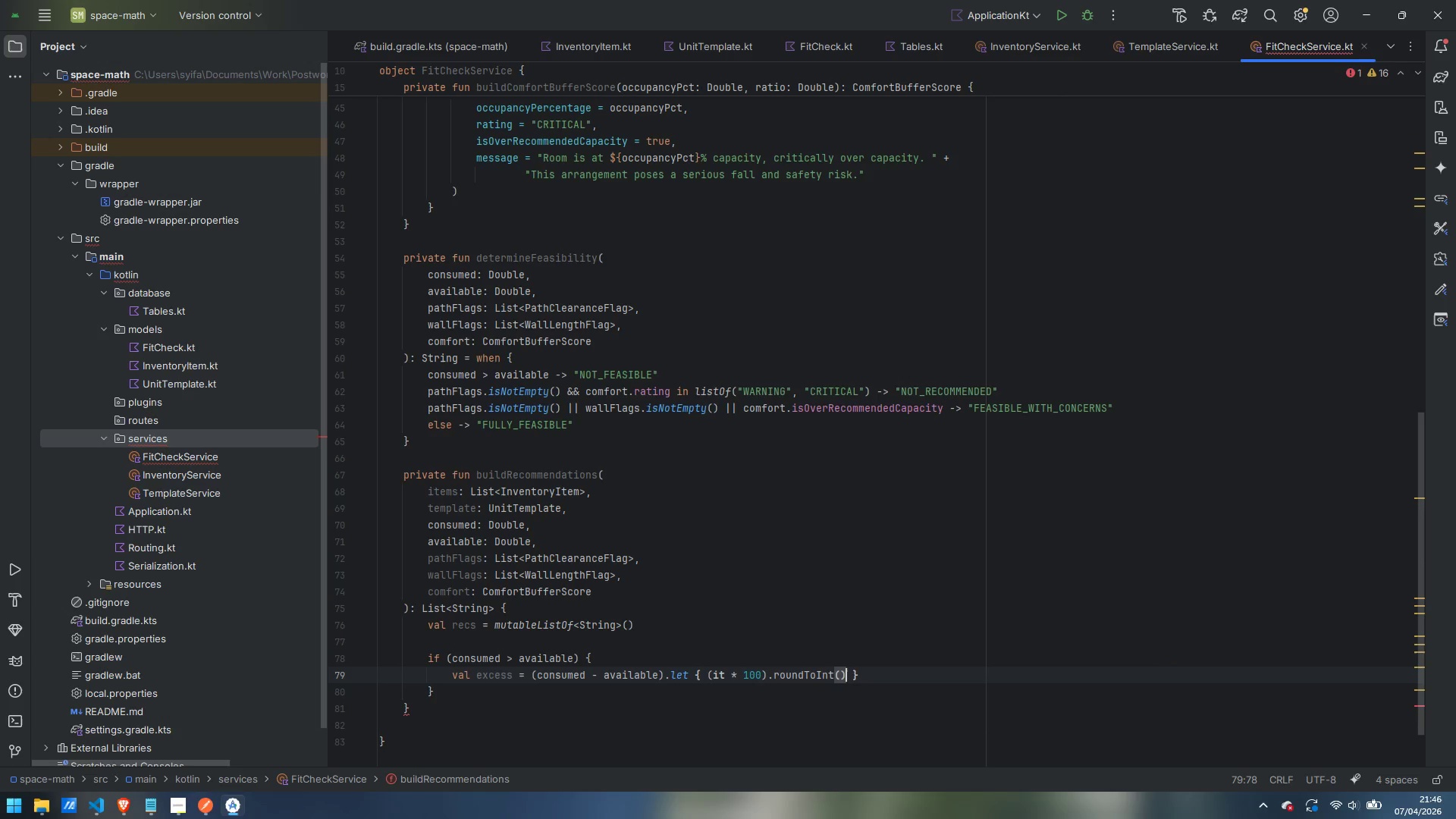 
 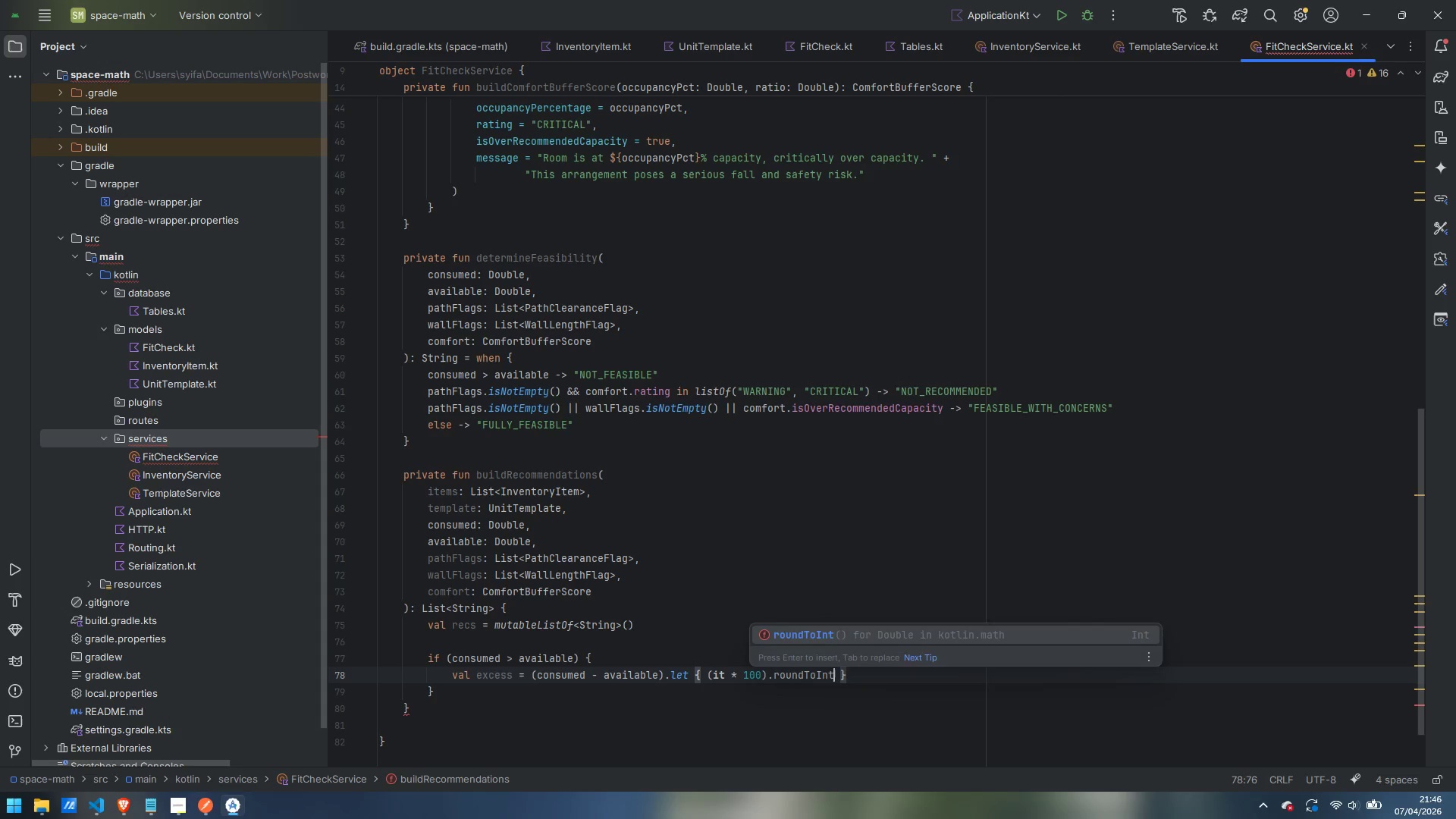 
key(Enter)
 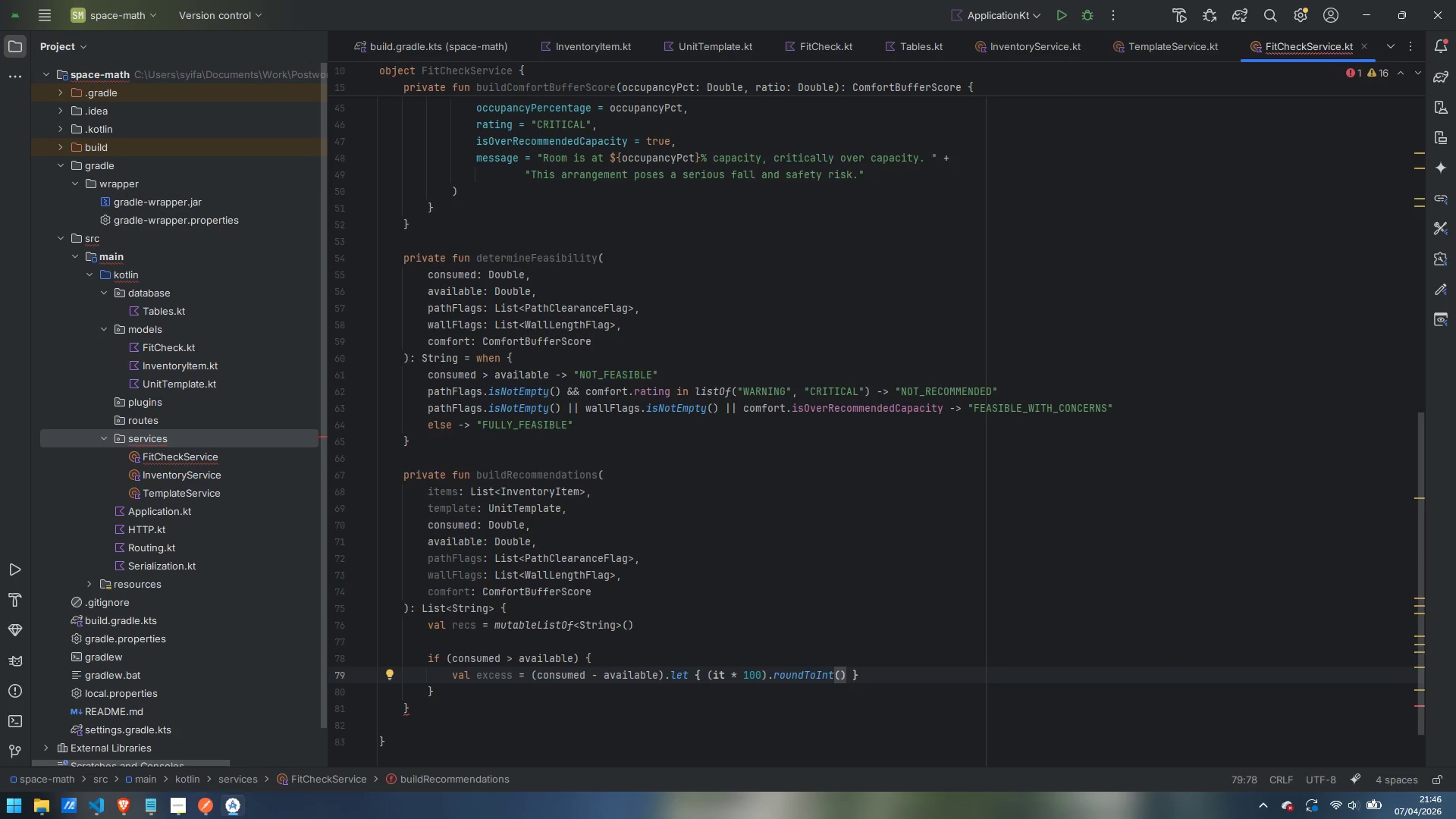 
type( / 100.0)
 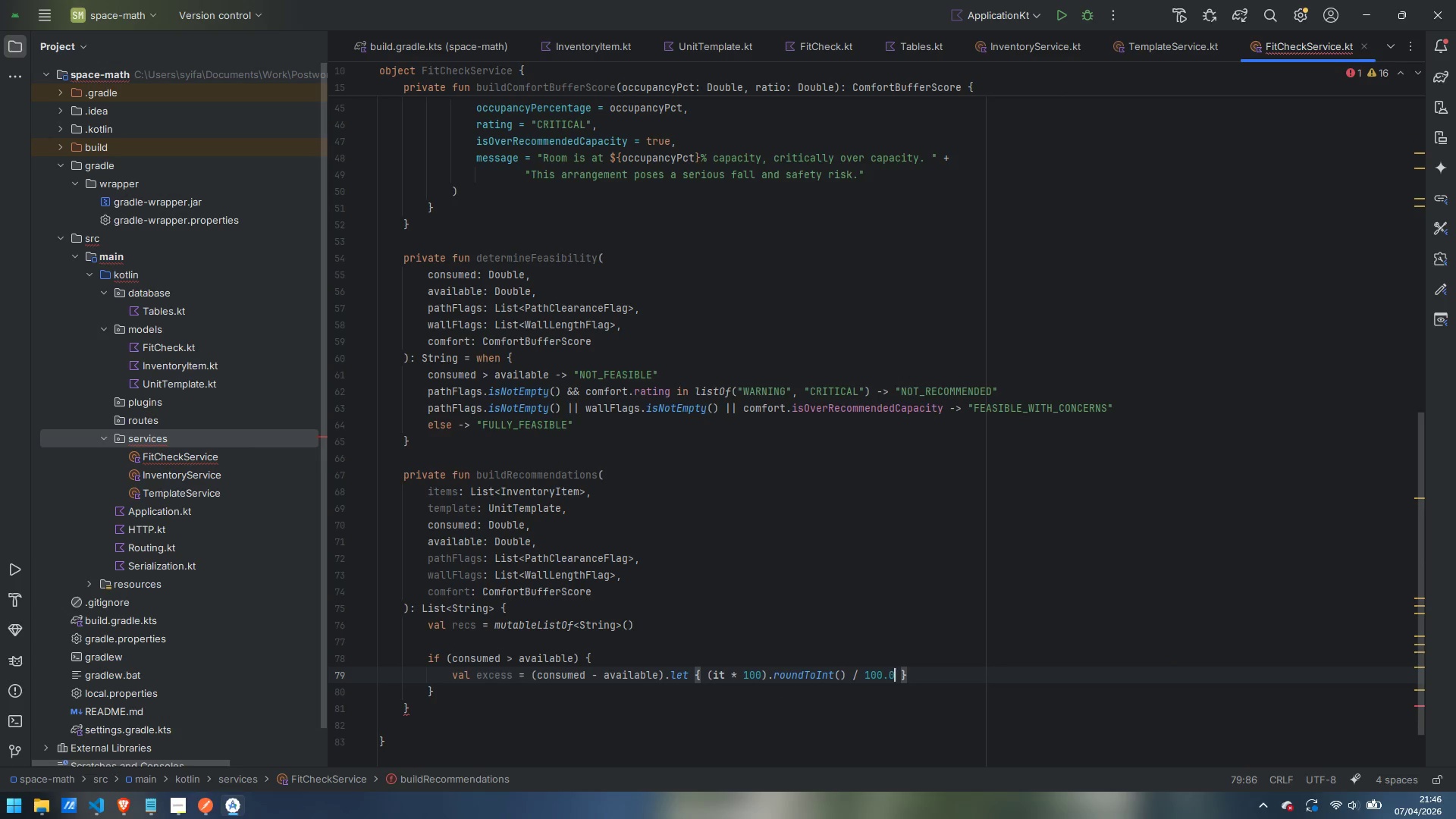 
key(ArrowRight)
 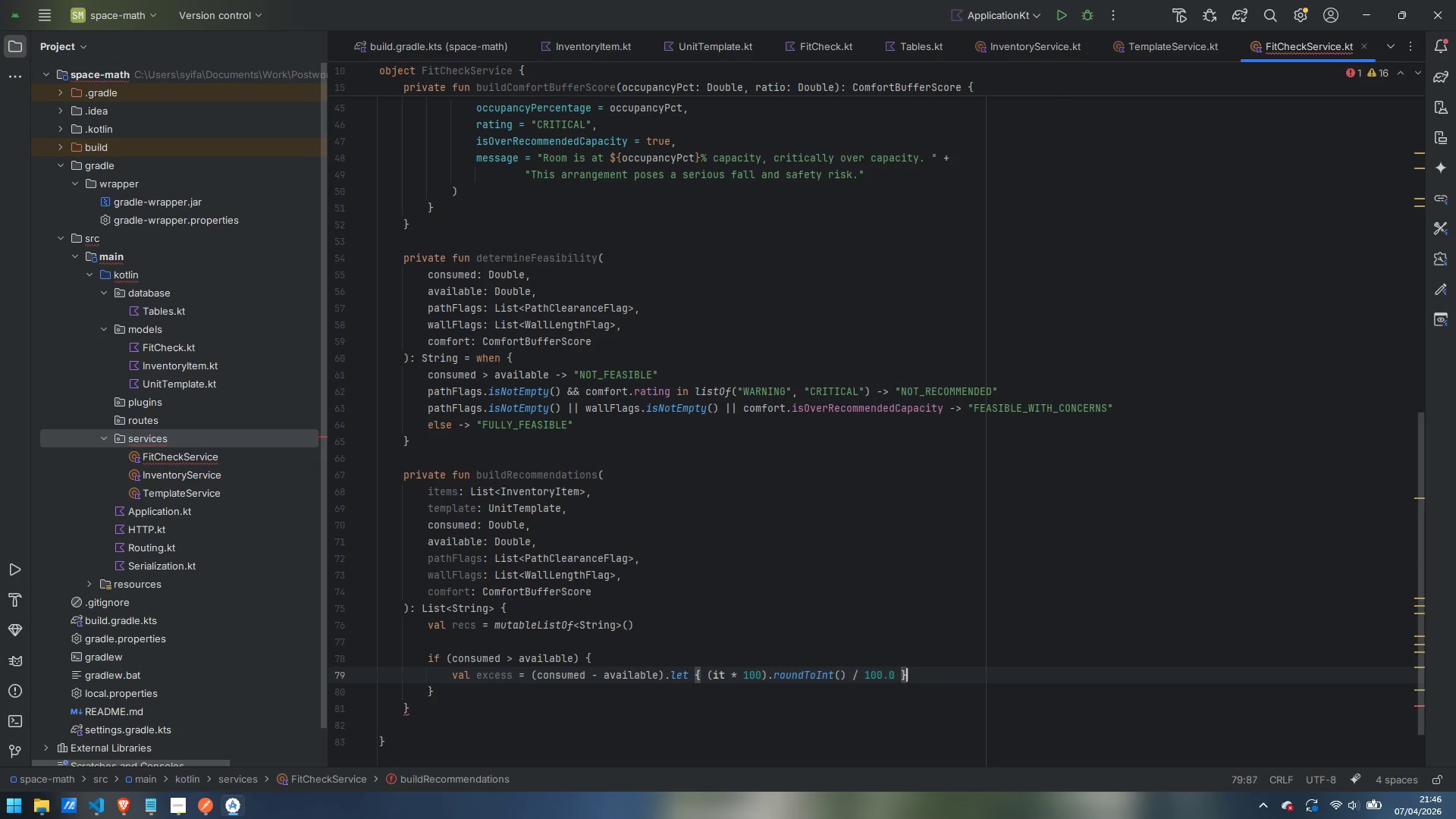 
key(ArrowRight)
 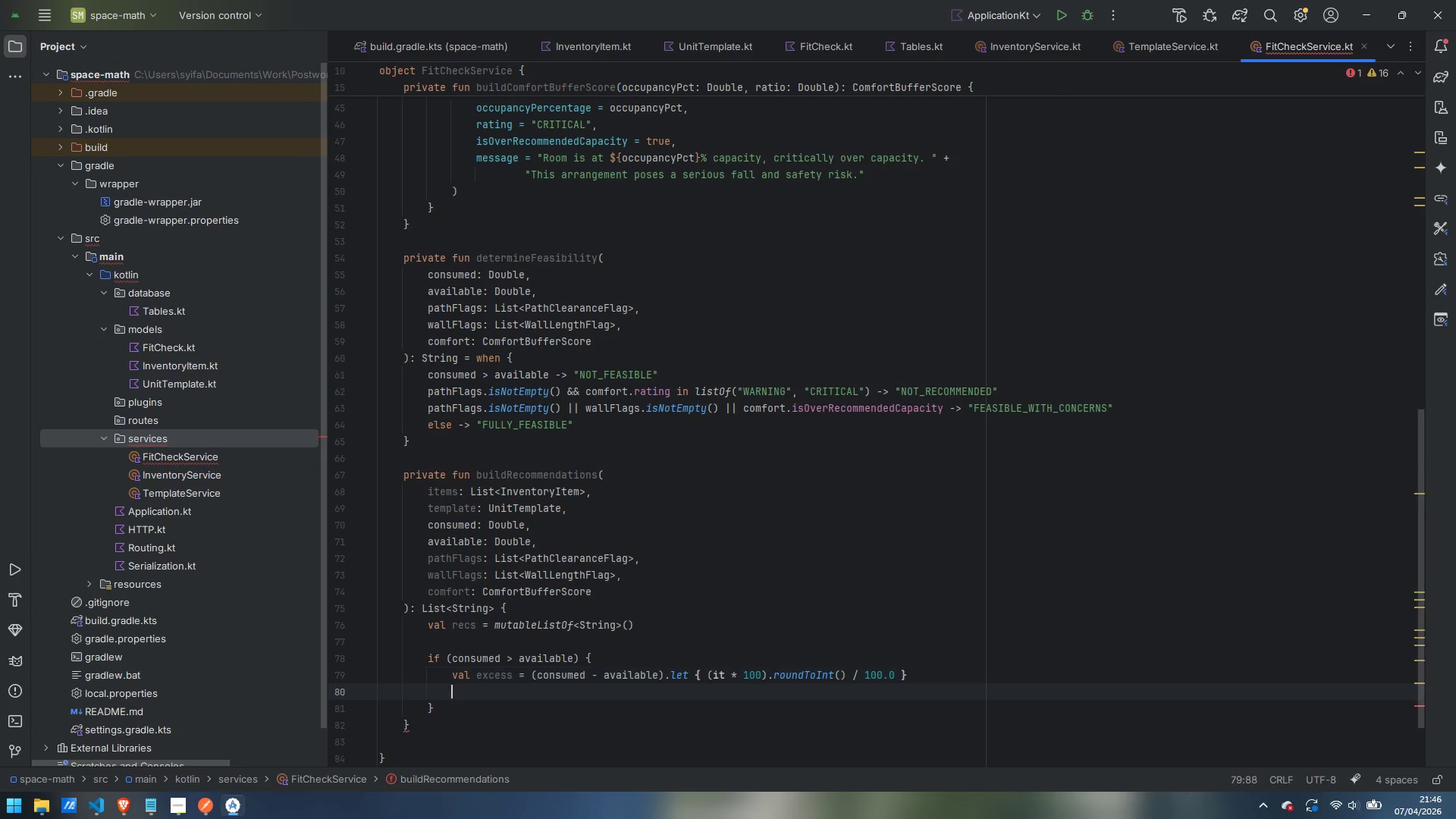 
key(Enter)
 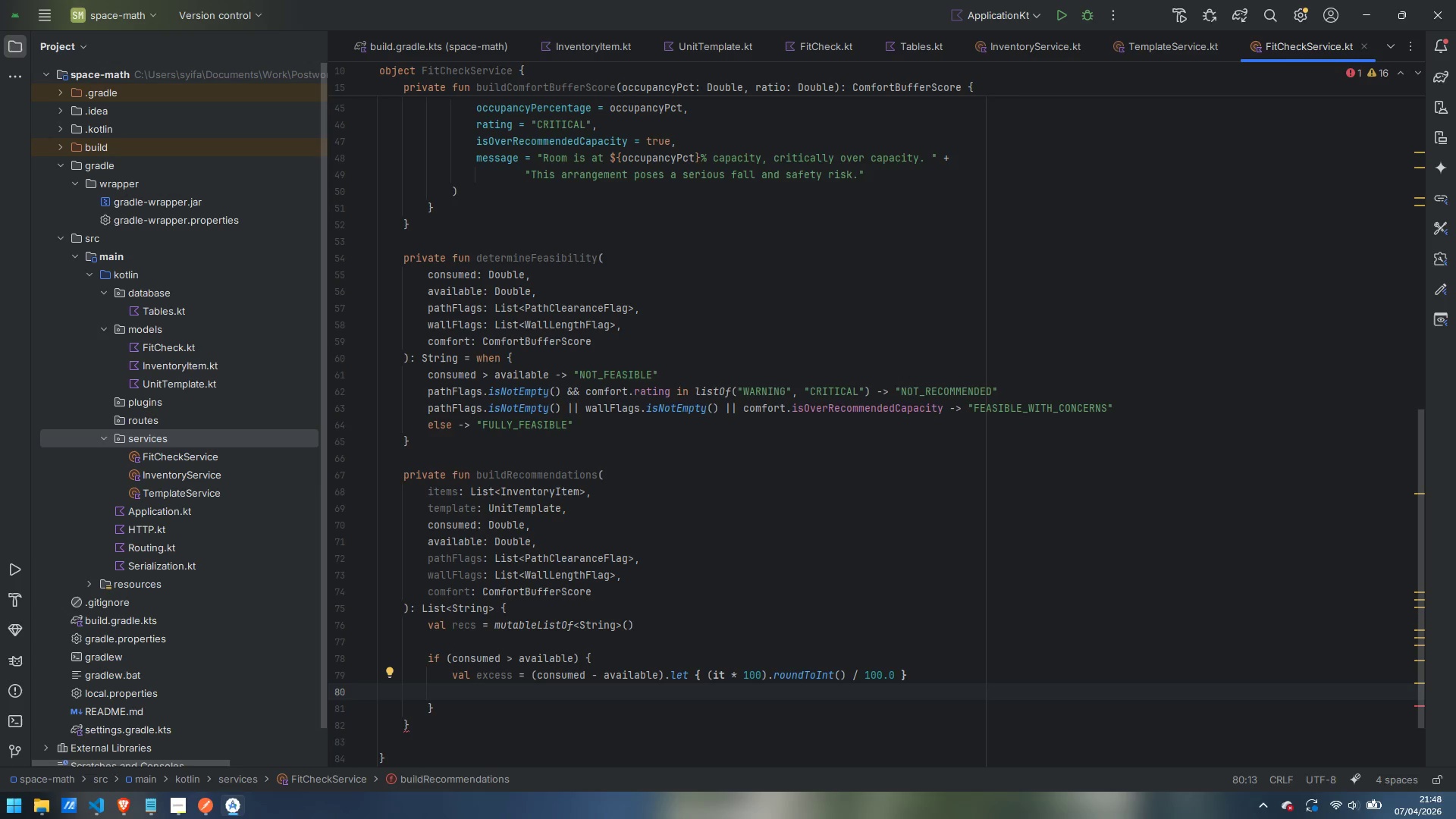 
wait(129.58)
 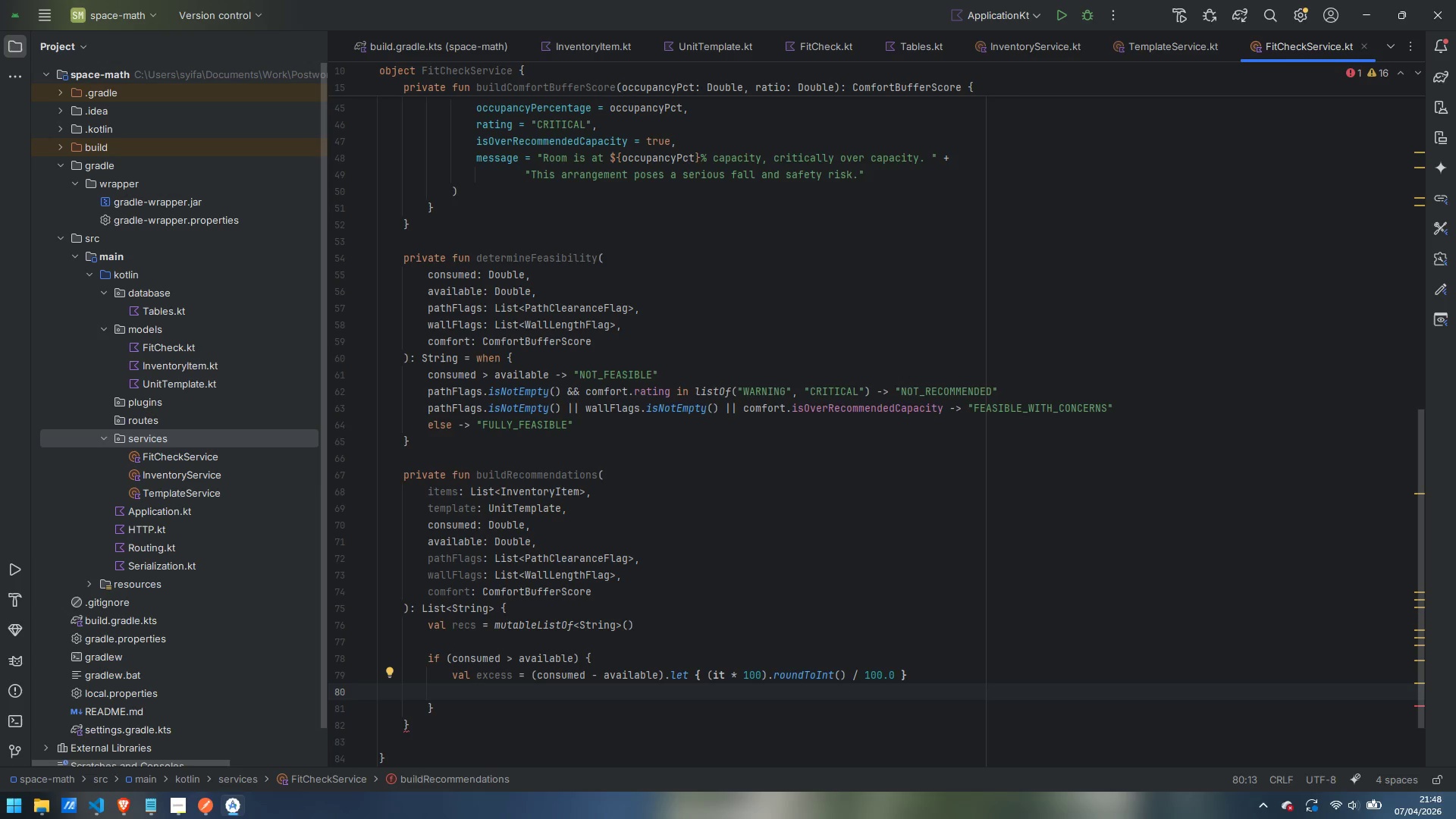 
scroll: coordinate [607, 516], scroll_direction: down, amount: 3.0
 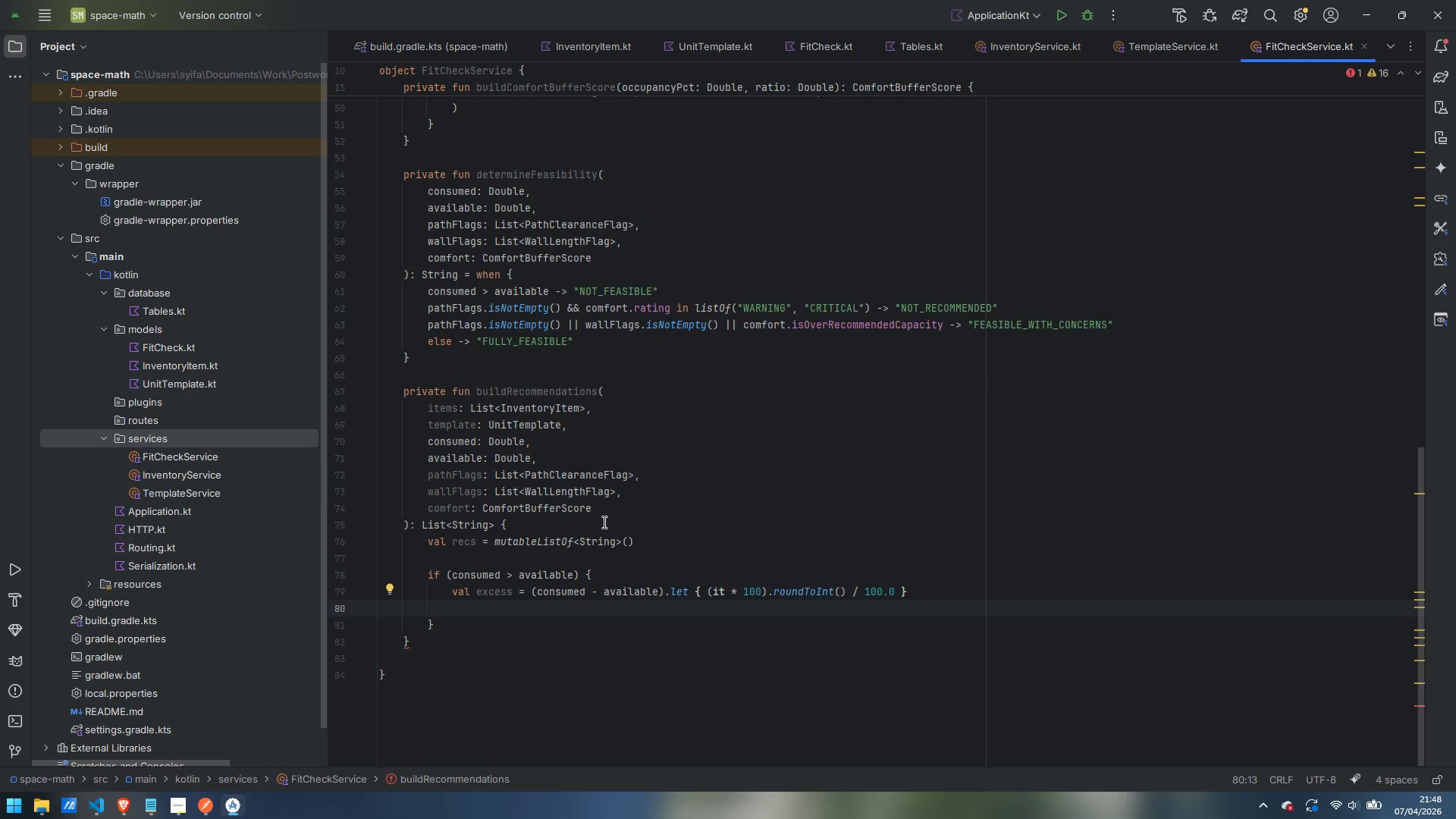 
type(recs.add)
 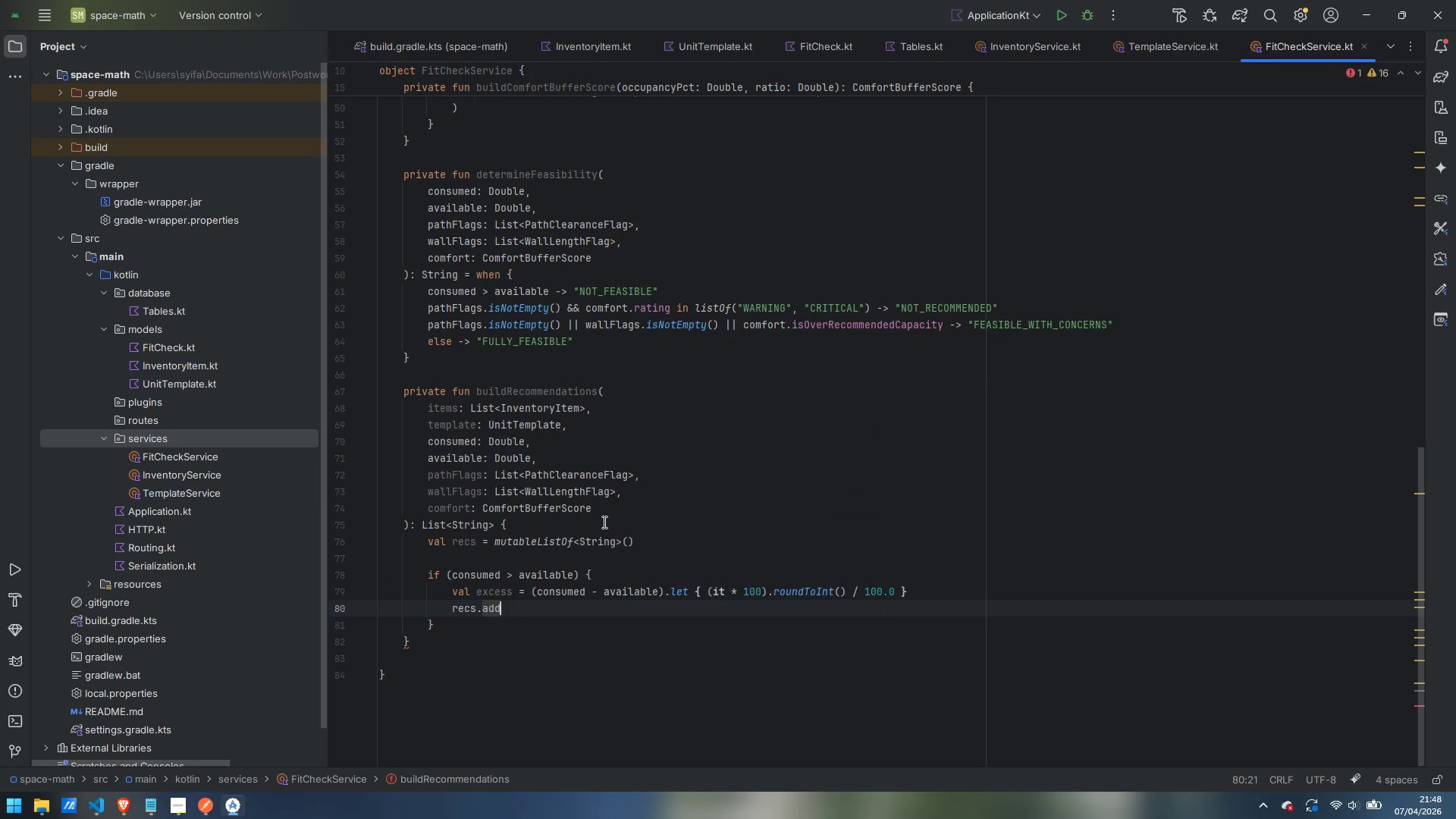 
key(Enter)
 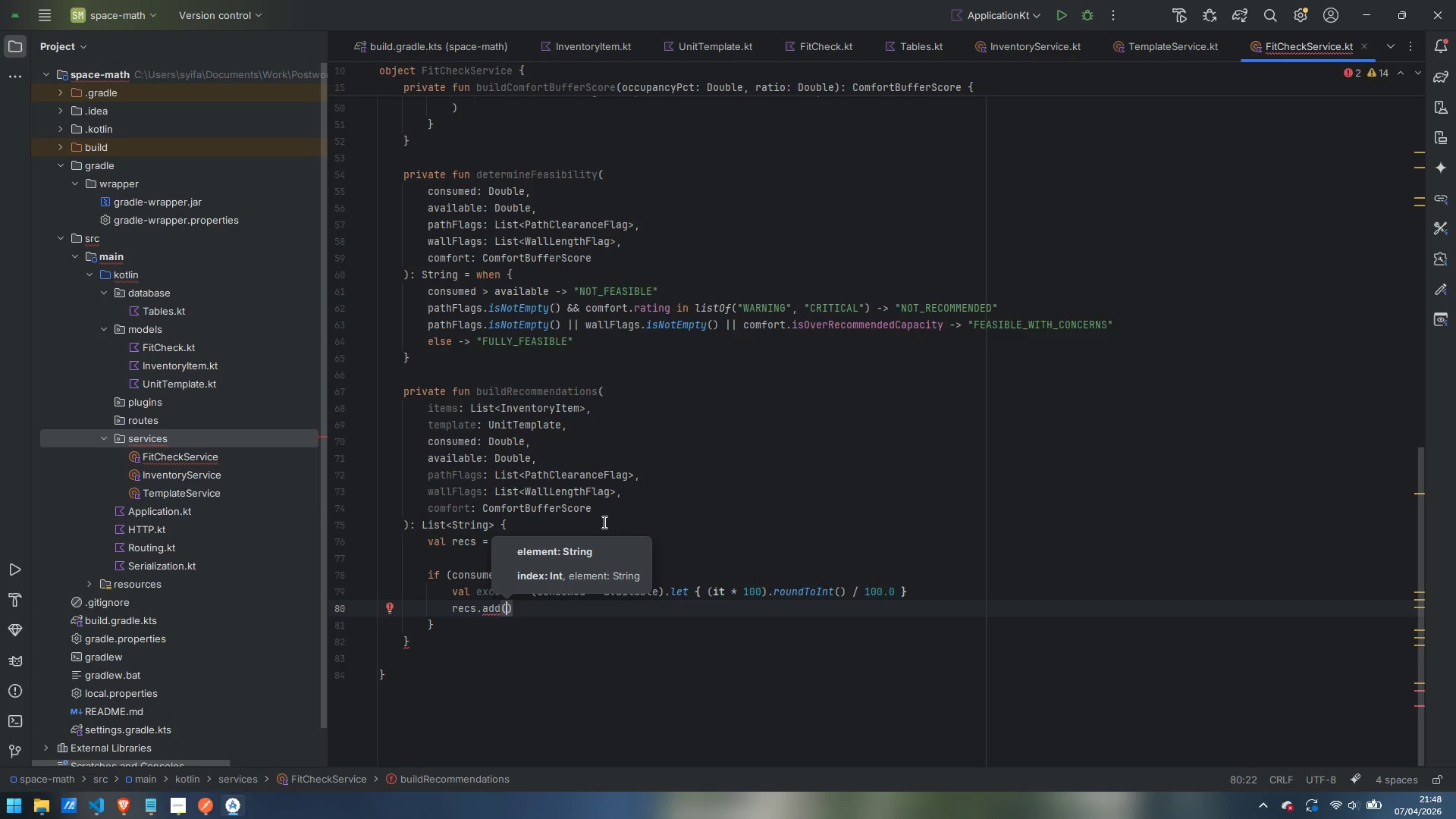 
type("SPACE EXCEEDED: Selected items consume $excess sqft more than the unit provides. )
 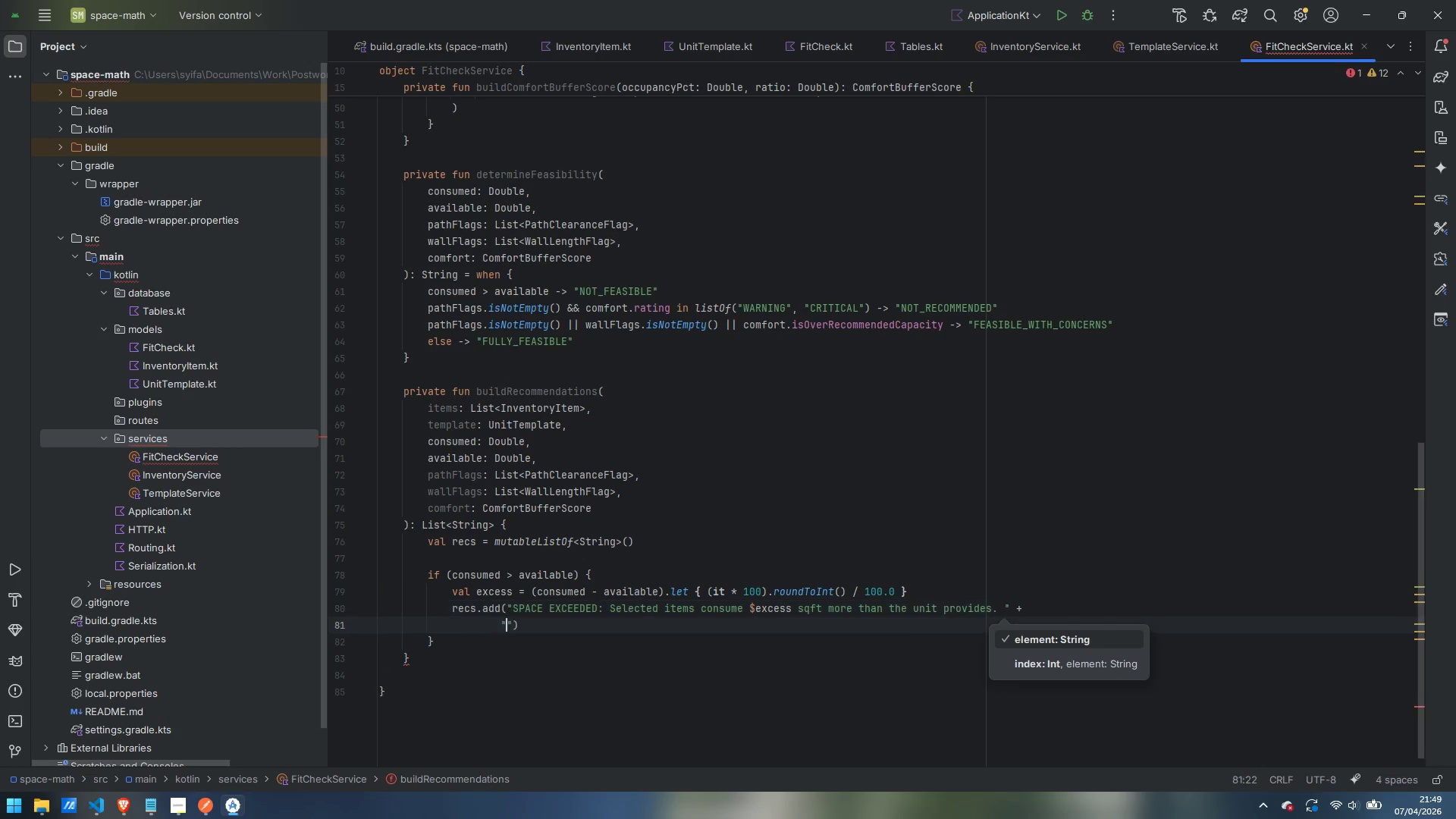 
 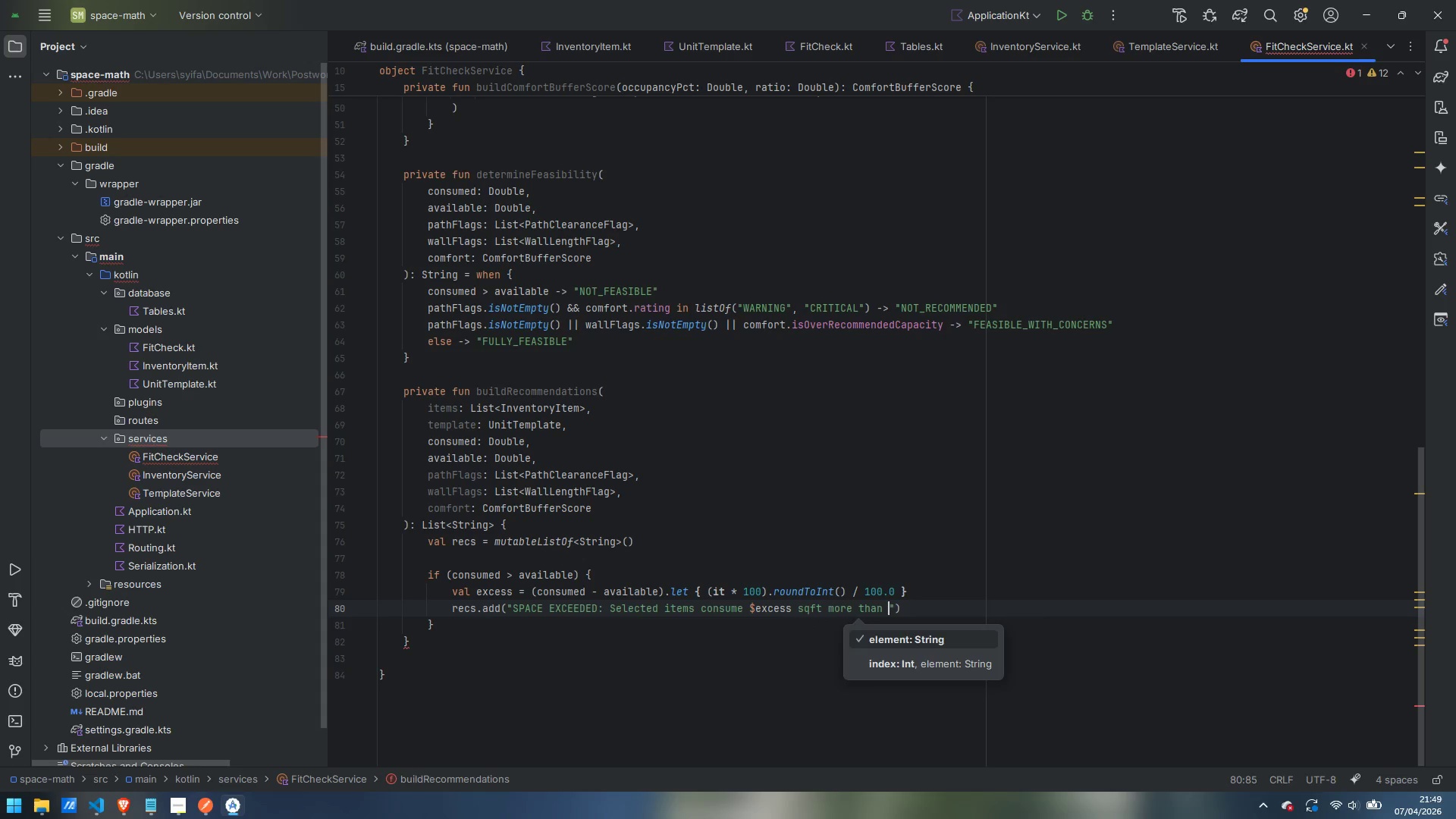 
key(Enter)
 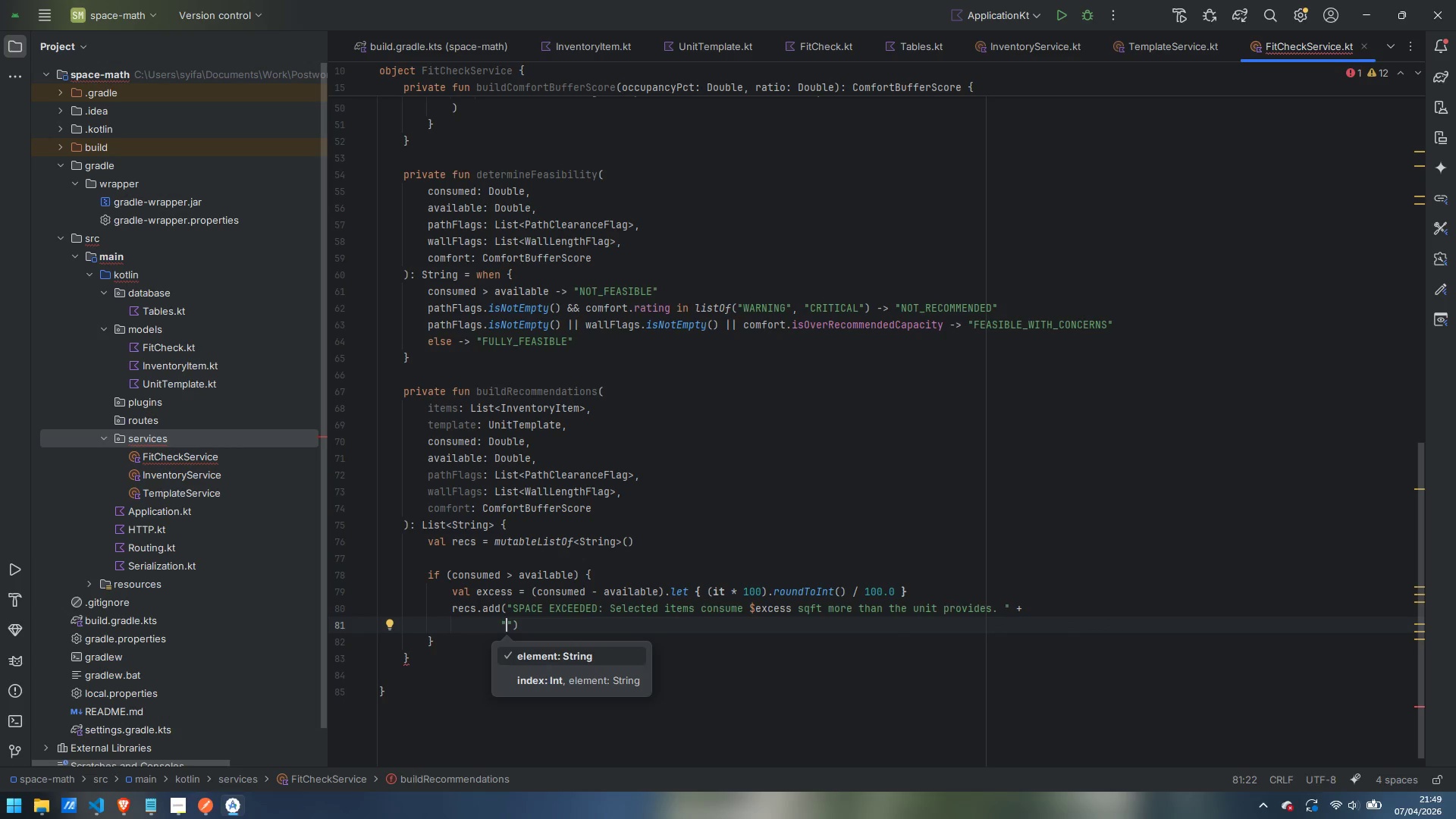 
type(Remove items totaling at least $excess sqft)
 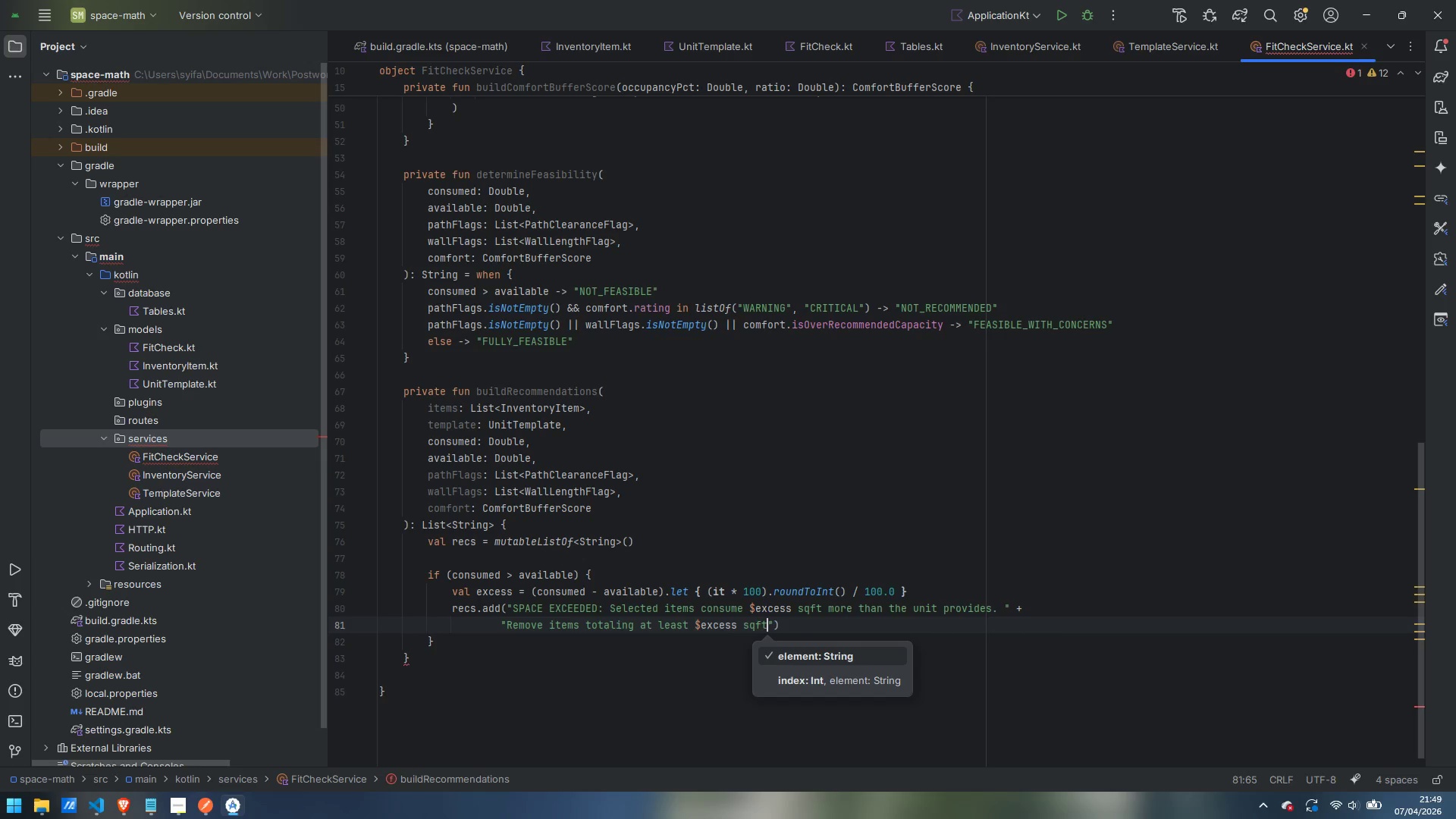 
key(Period)
 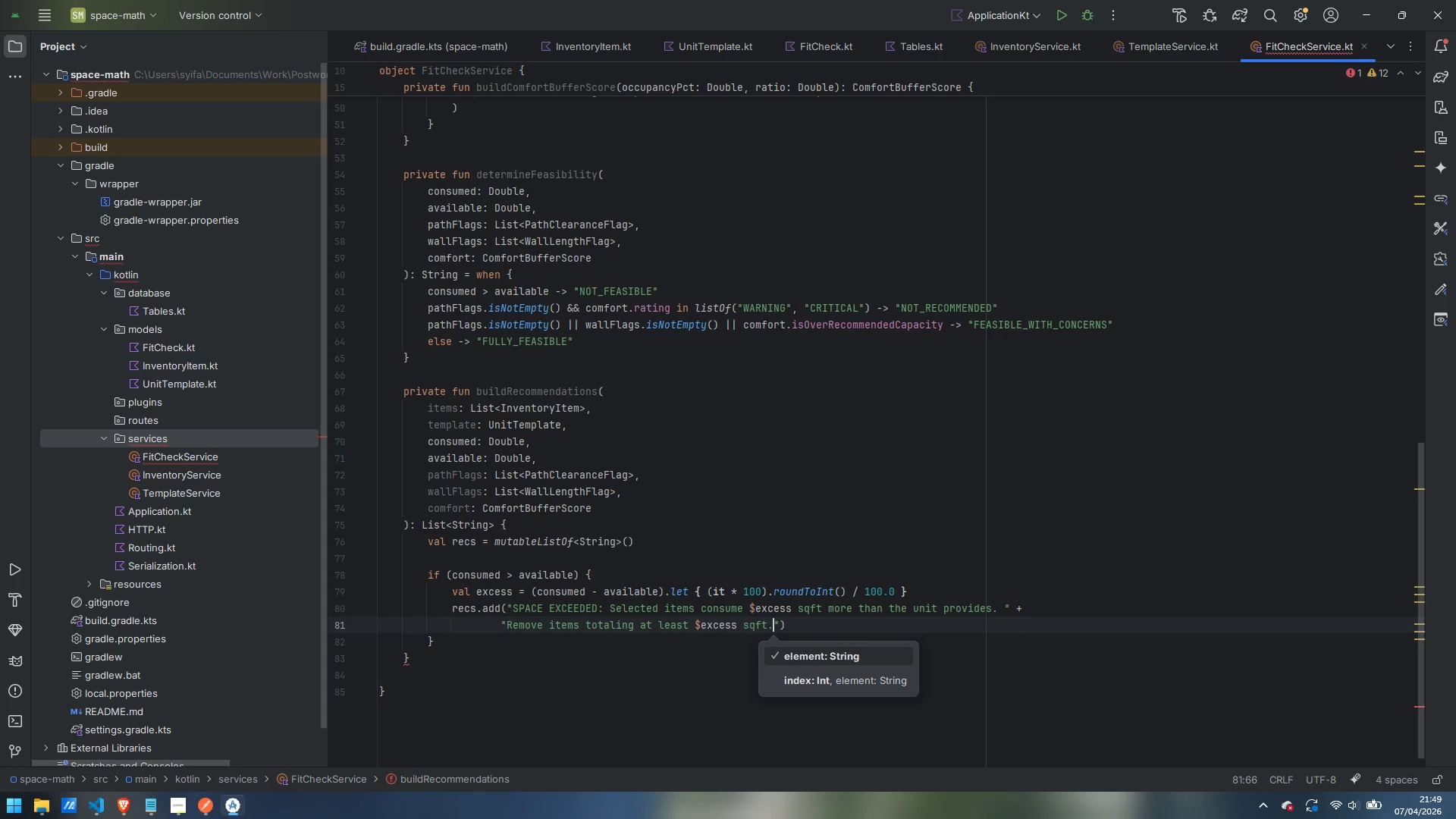 
key(ArrowRight)
 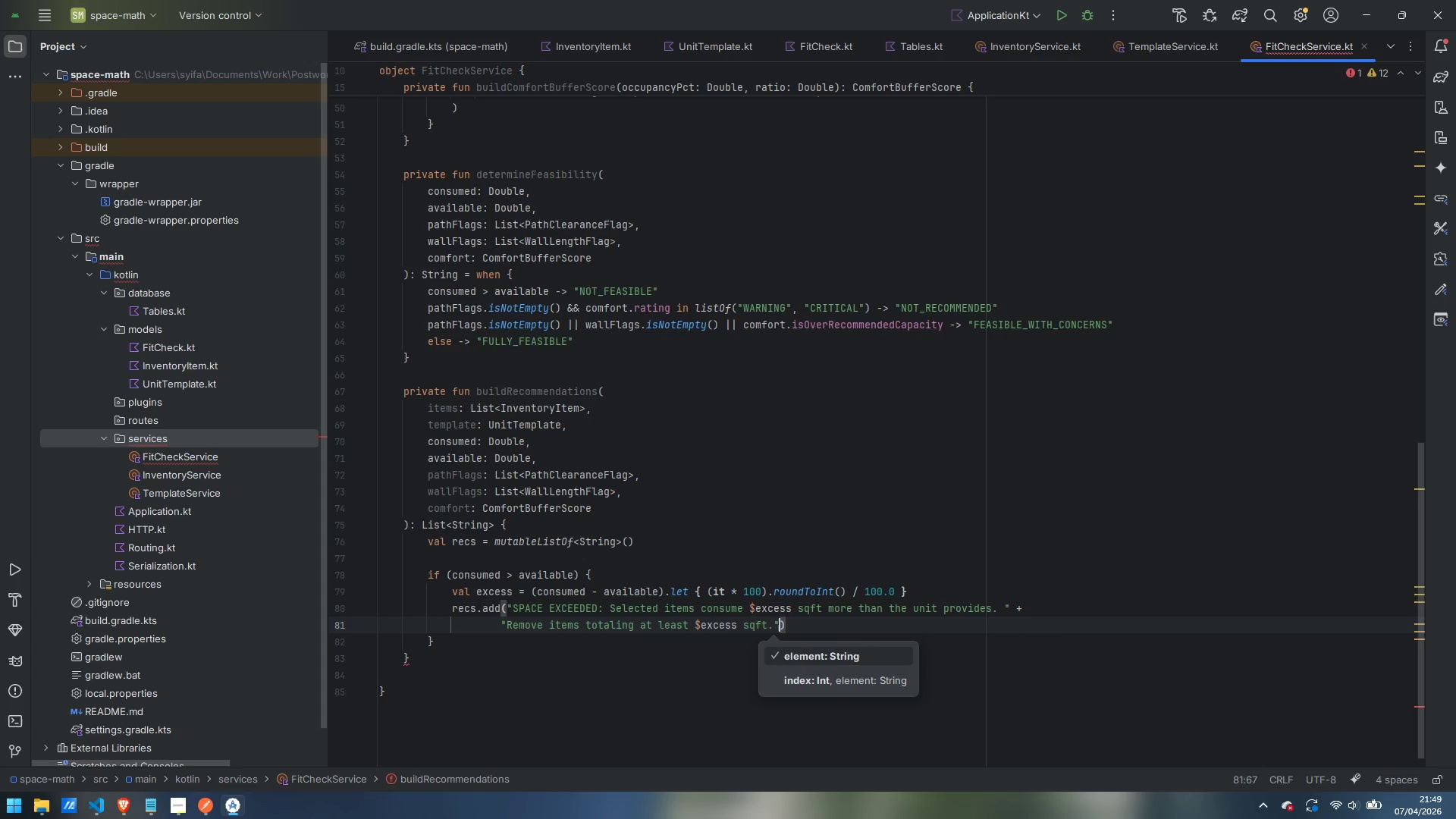 
key(ArrowRight)
 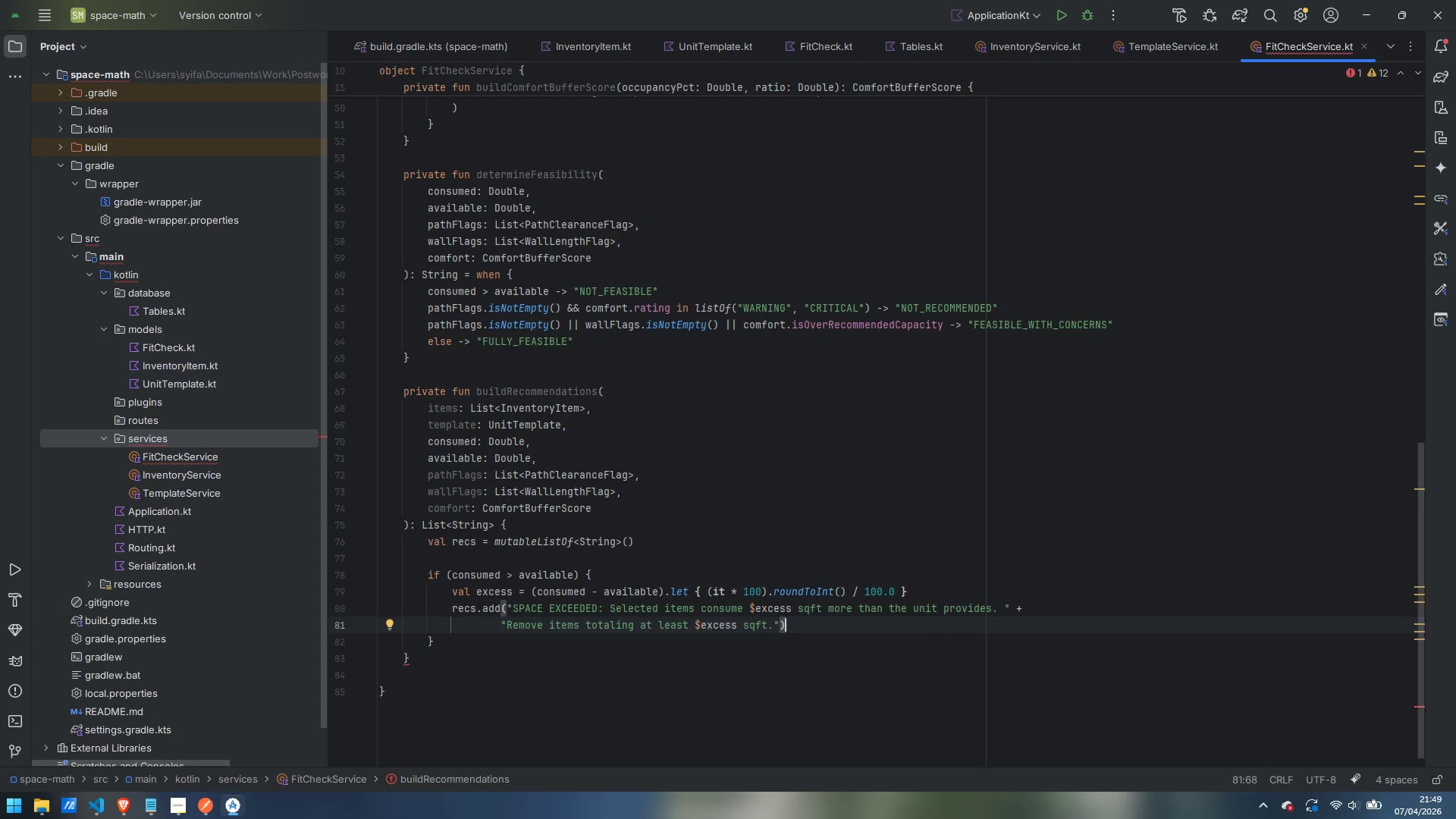 
key(ArrowDown)
 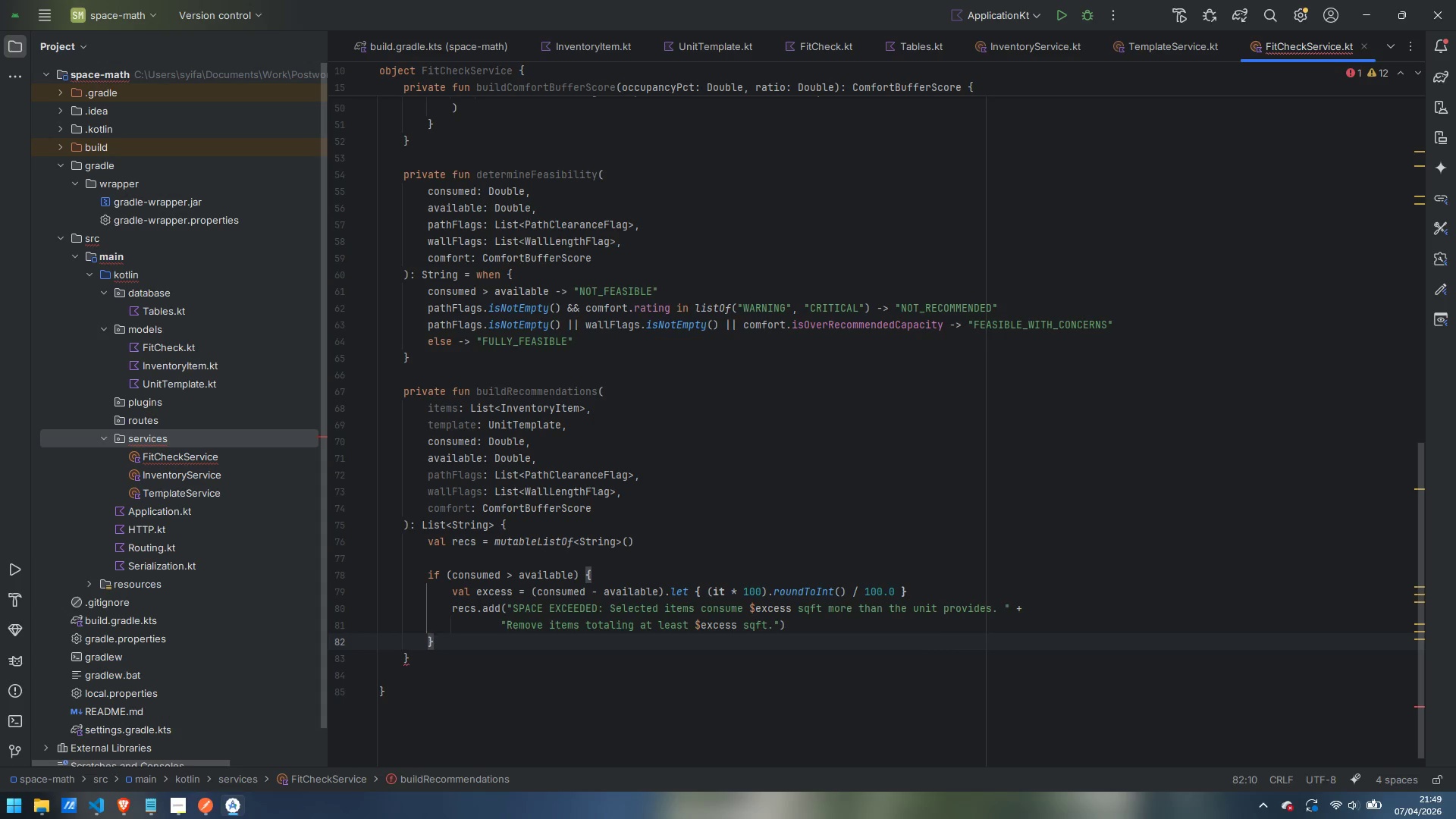 
key(Enter)
 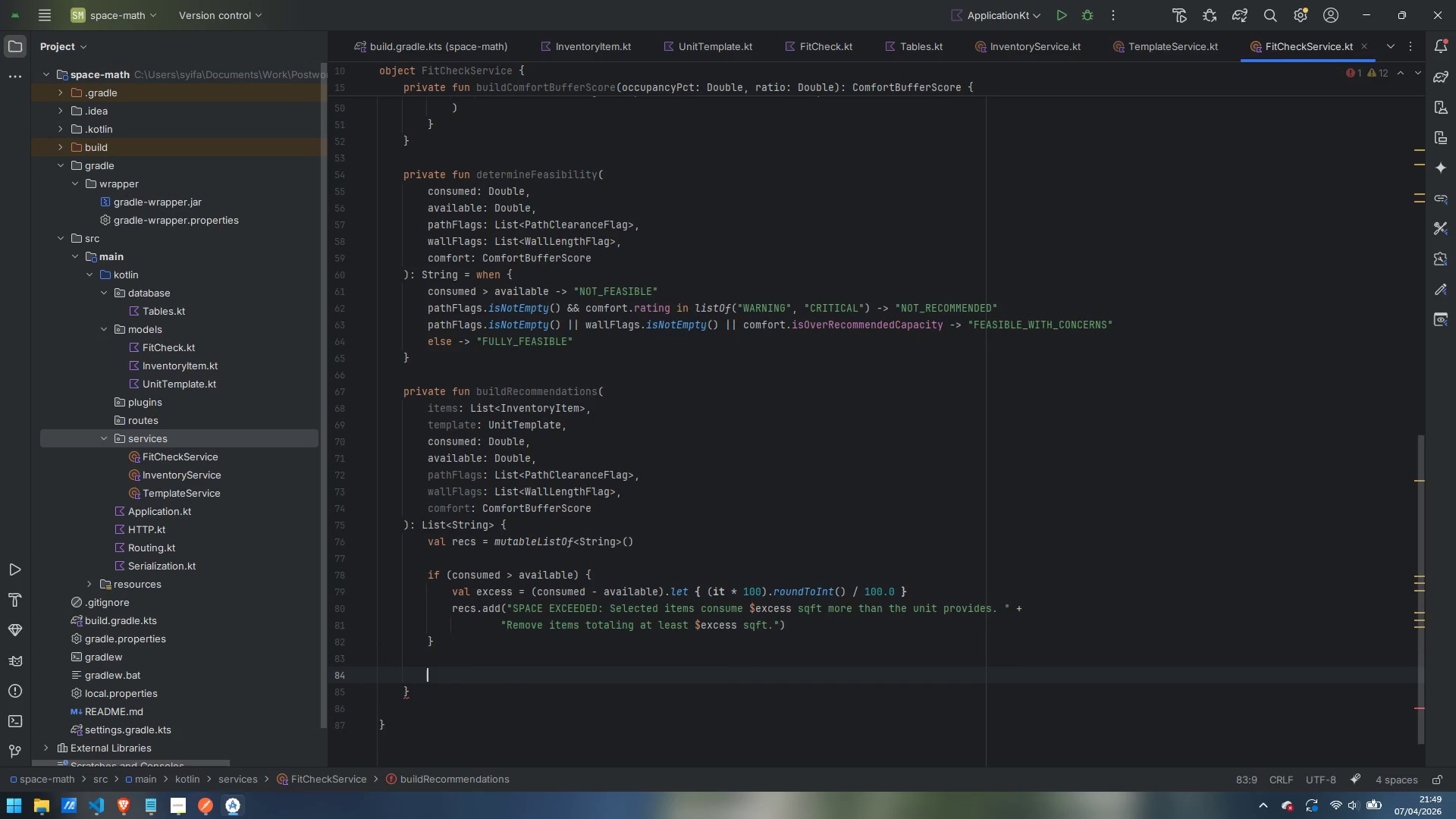 
key(Enter)
 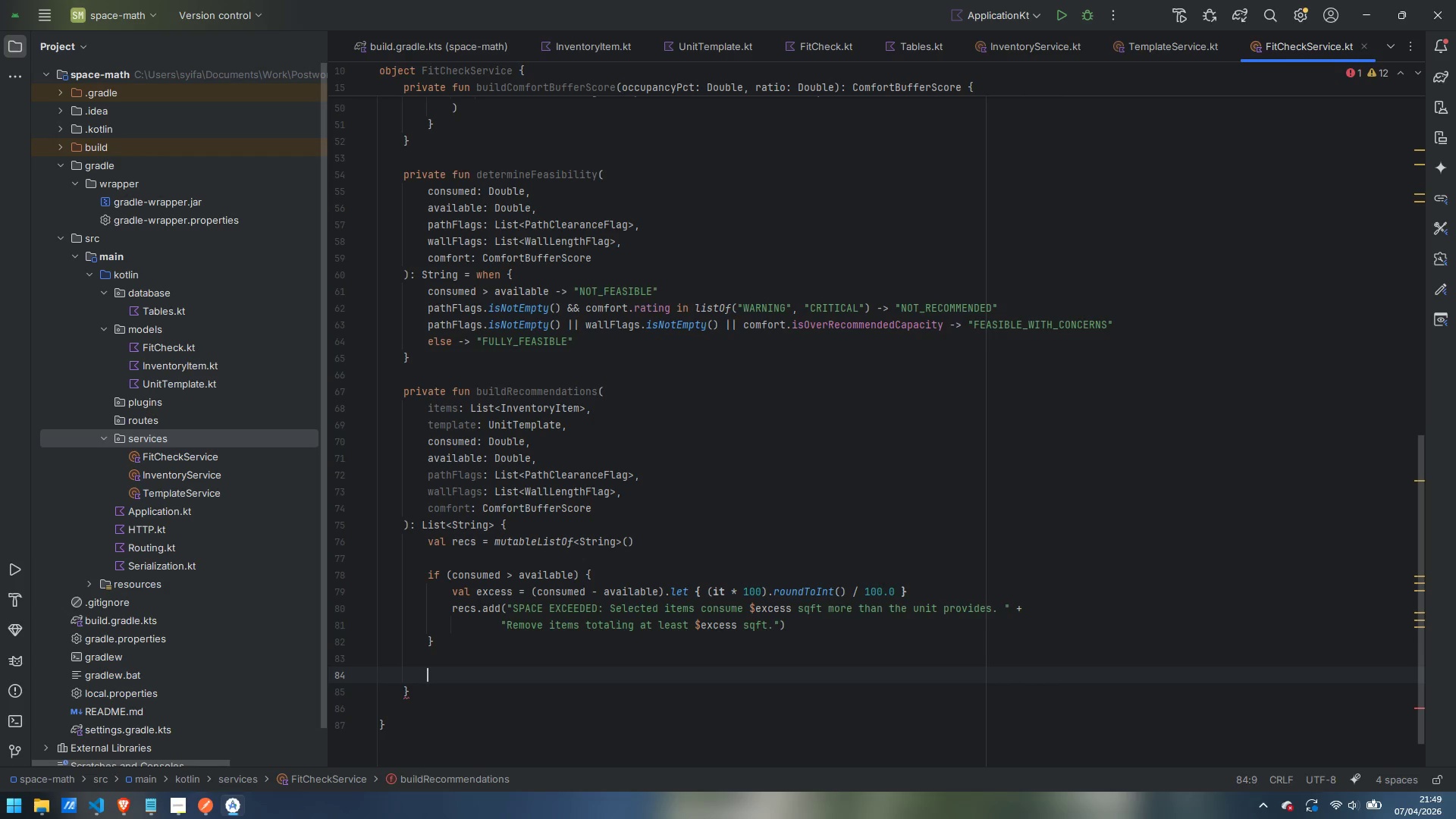 
type(pathFlags.forEach)
 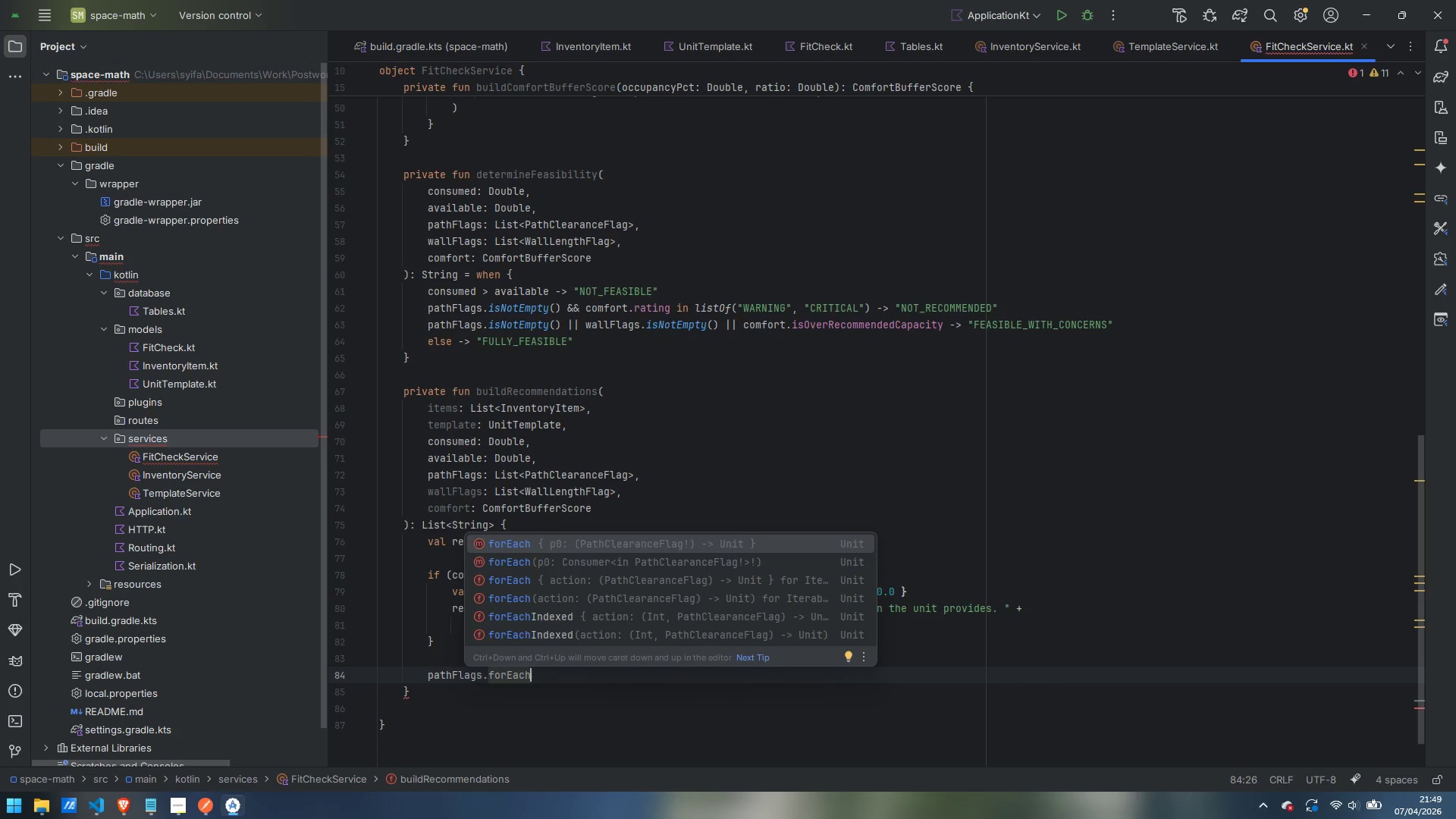 
key(Enter)
 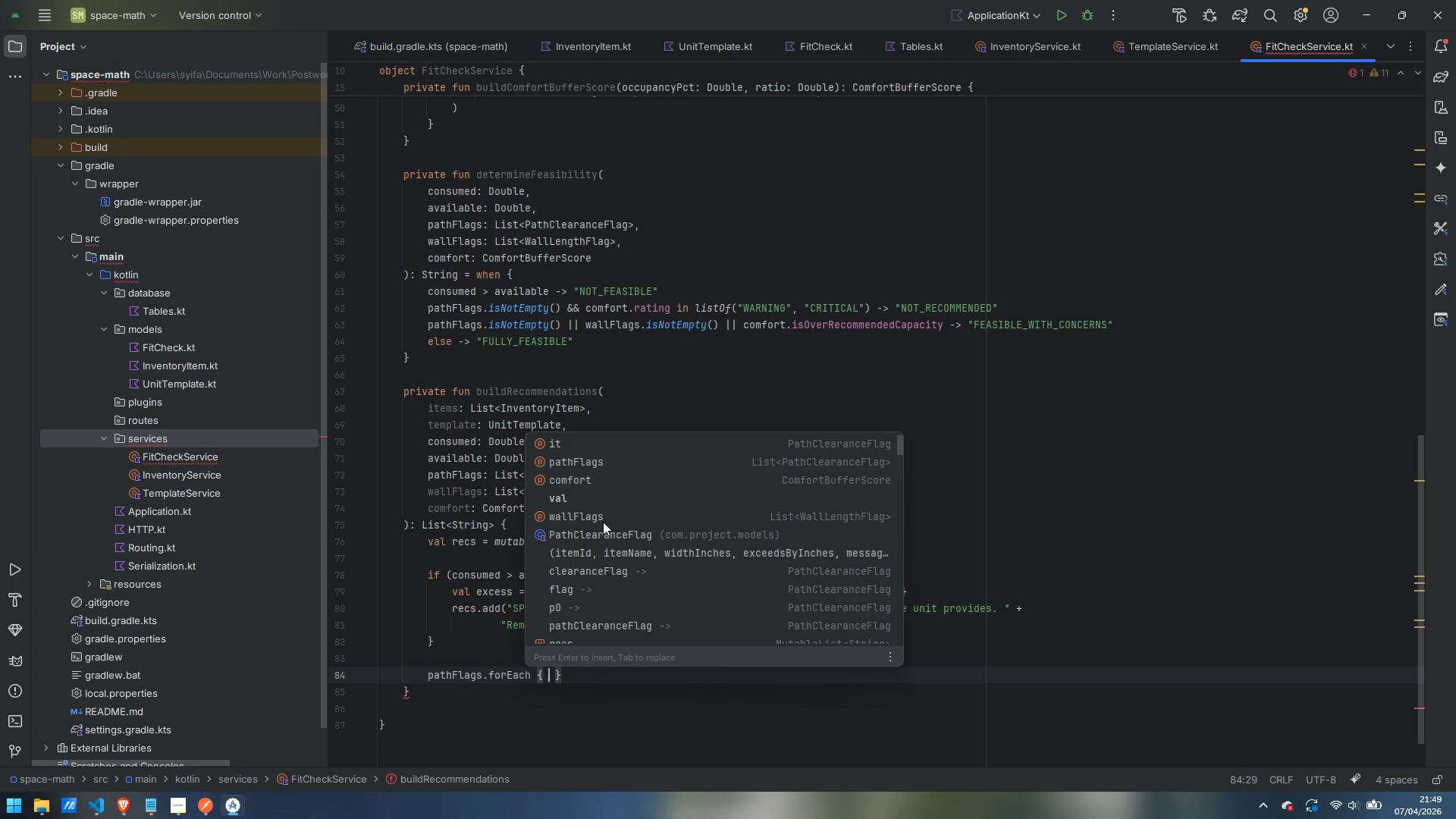 
type(flag ->)
 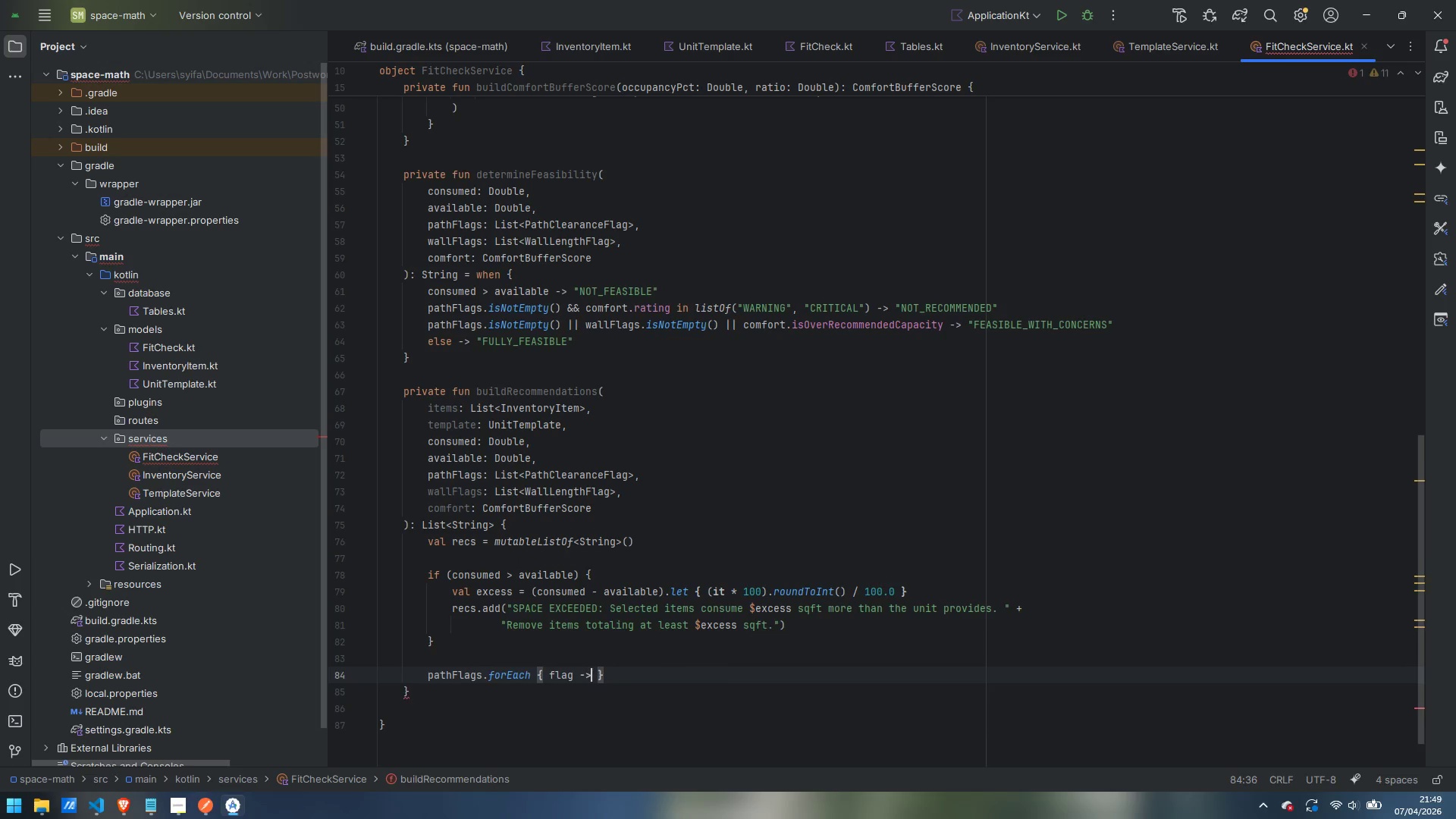 
key(Enter)
 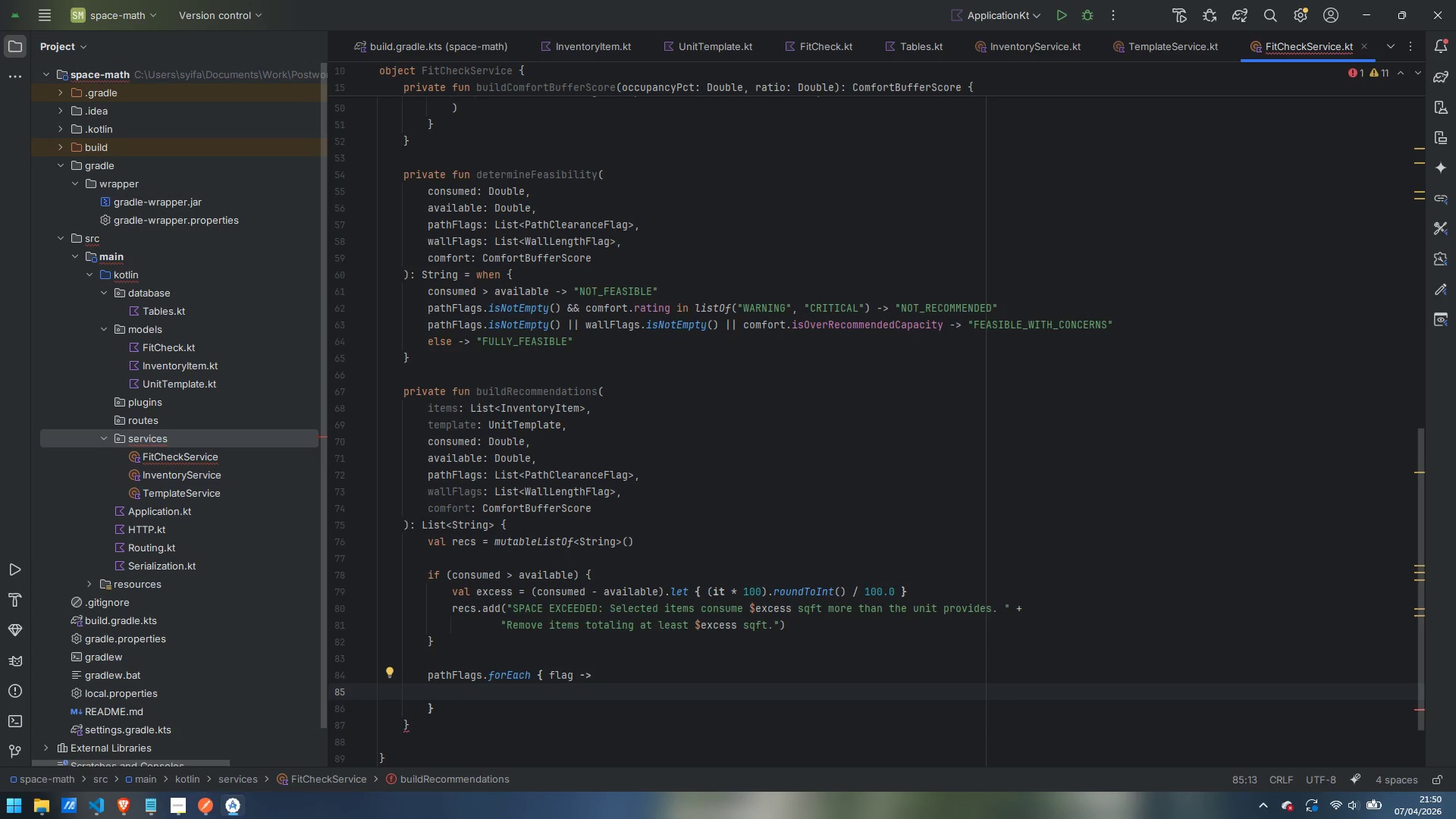 
type(recs.add)
 